 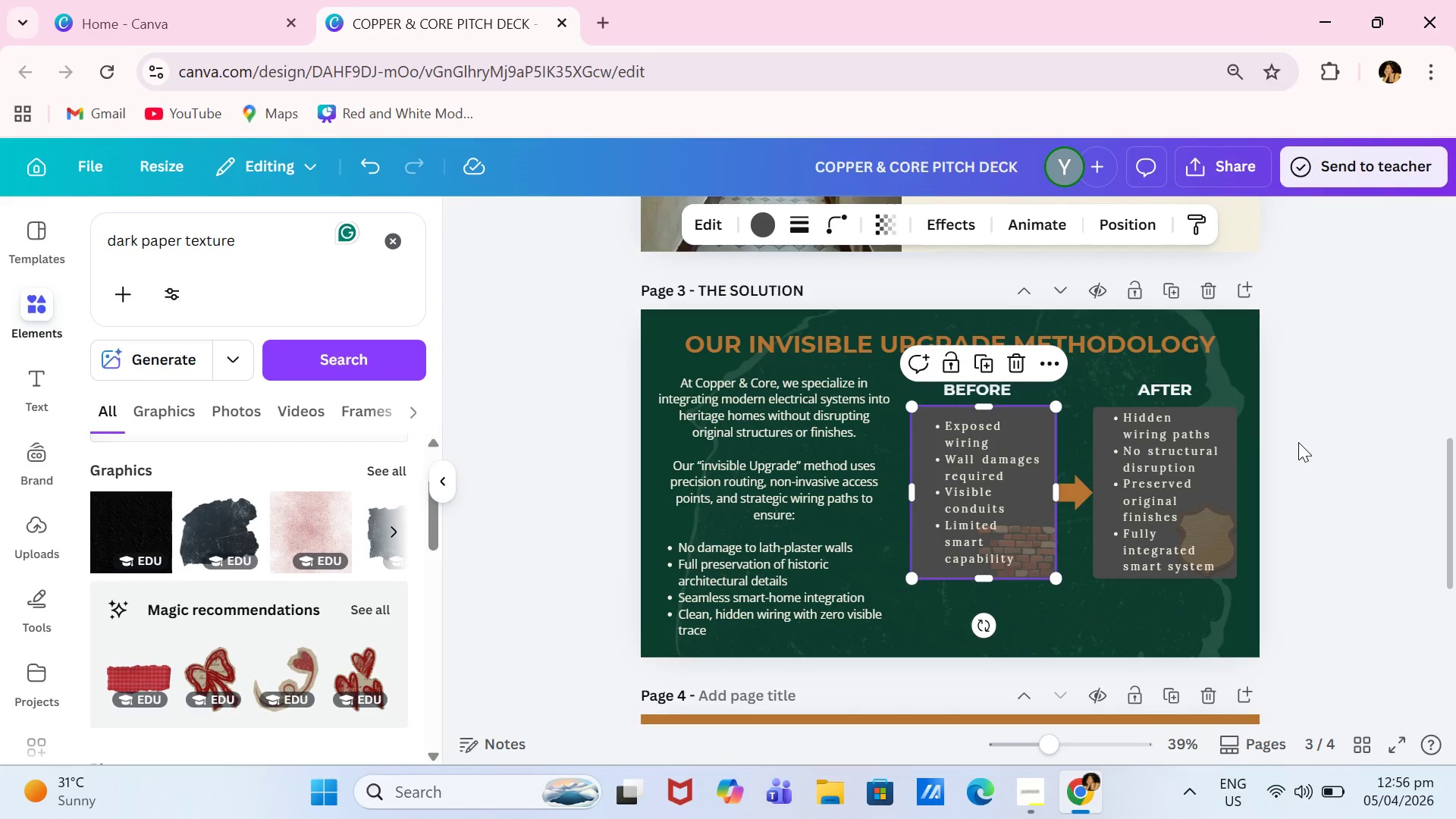 
scroll: coordinate [1320, 380], scroll_direction: down, amount: 3.0
 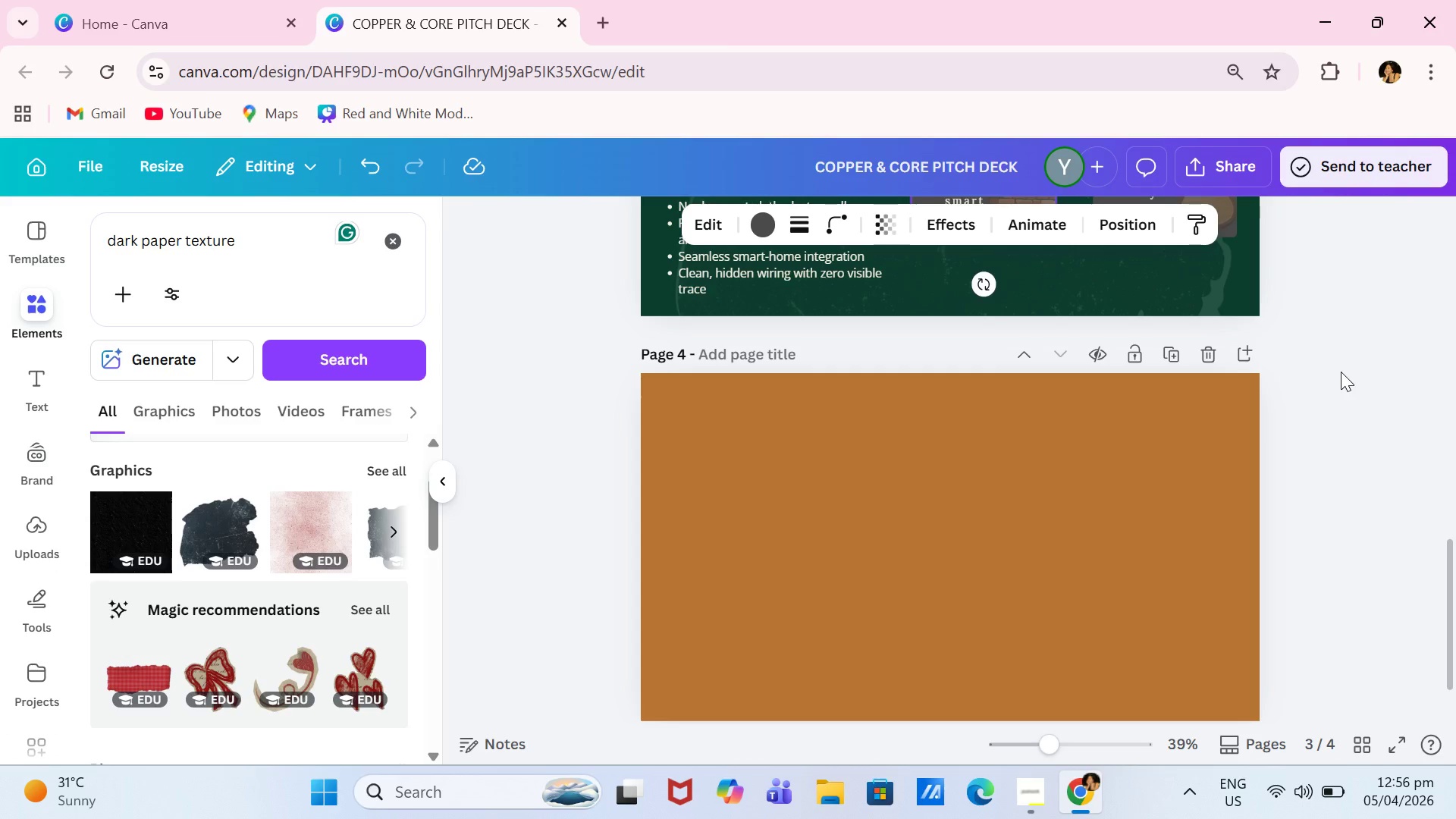 
wait(7.26)
 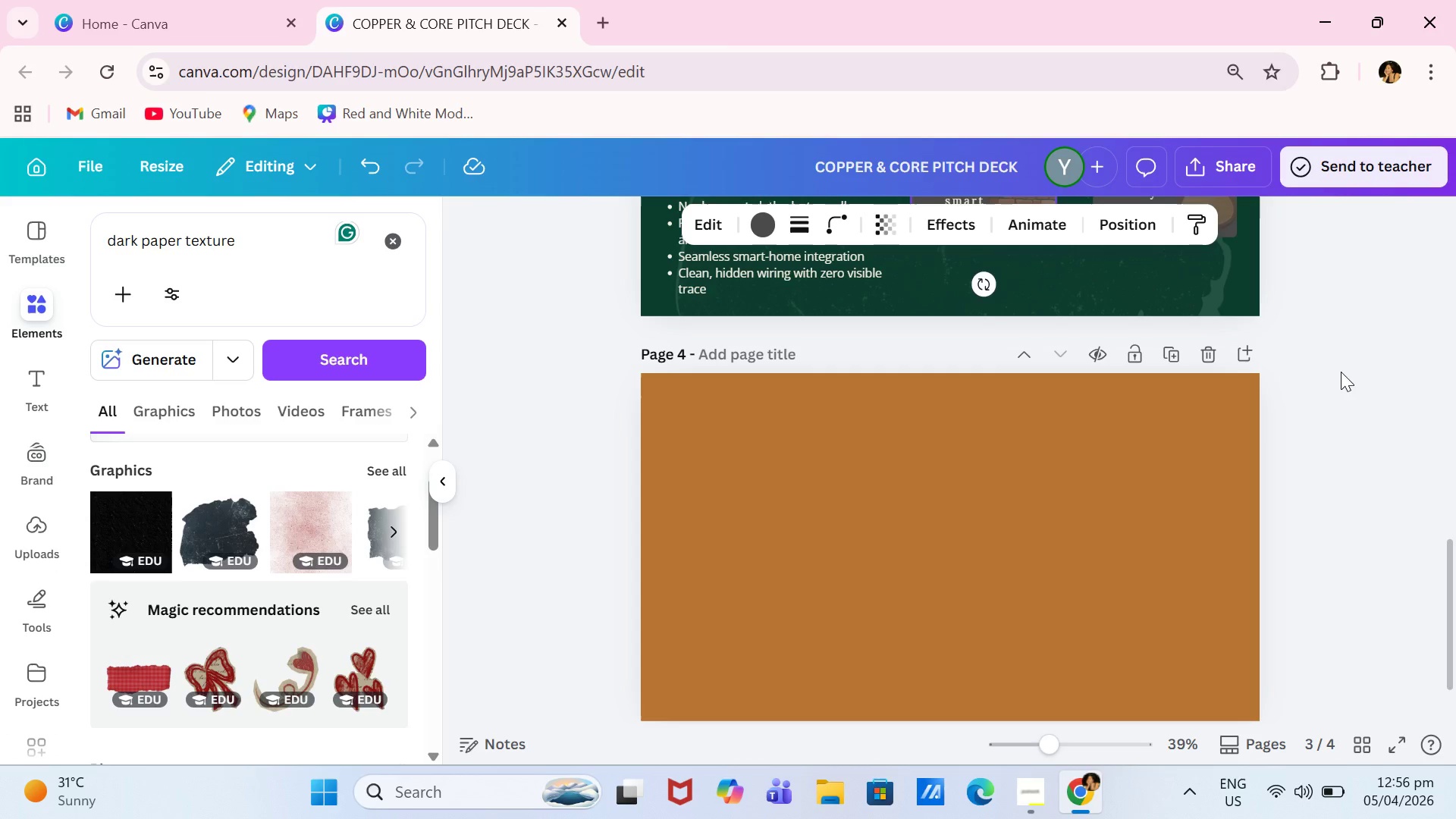 
left_click([778, 356])
 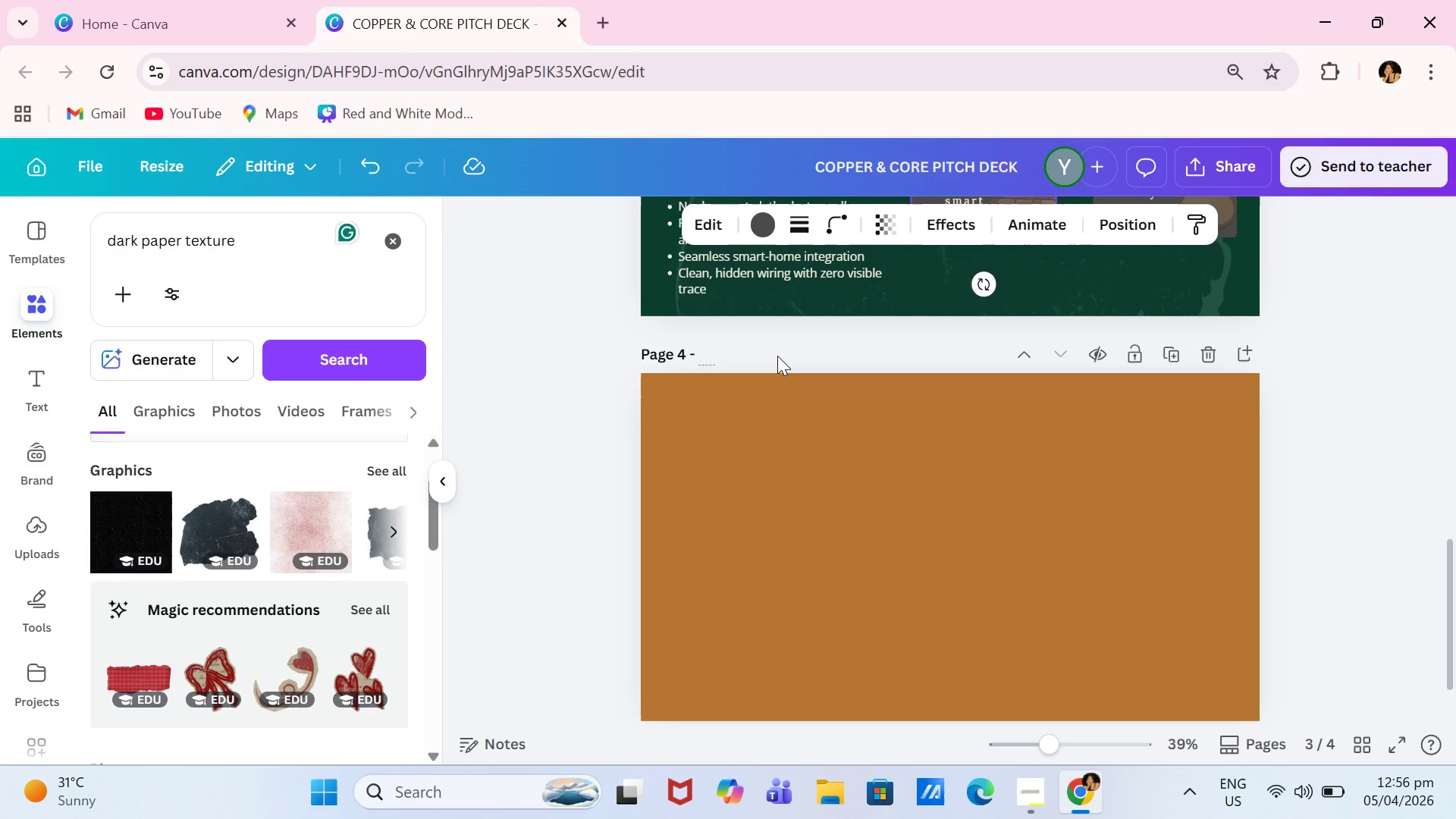 
type(SR)
key(Backspace)
type(ER ICE)
key(Backspace)
key(Backspace)
key(Backspace)
key(Backspace)
type(VICE TIERS)
 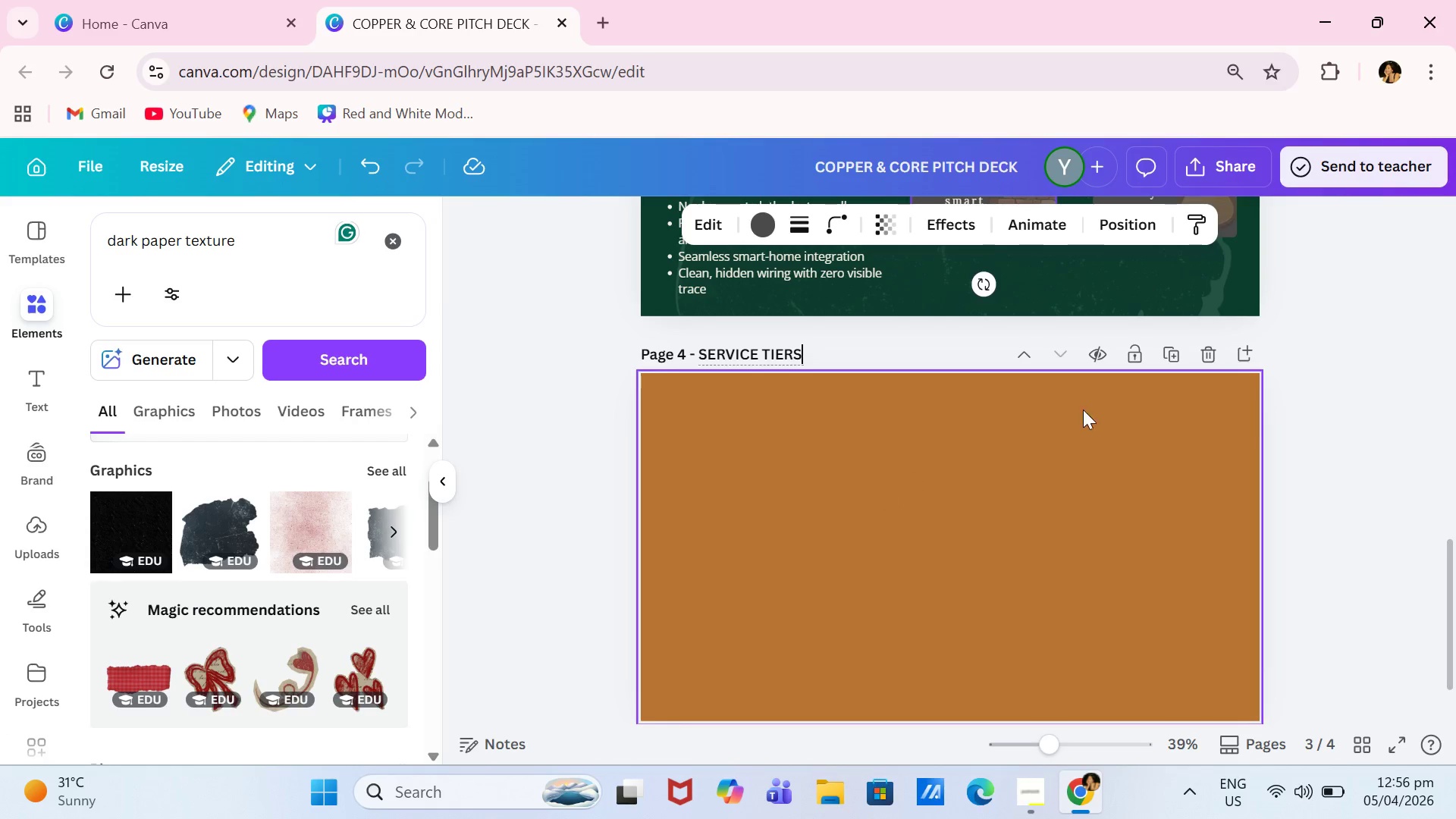 
scroll: coordinate [1186, 397], scroll_direction: up, amount: 3.0
 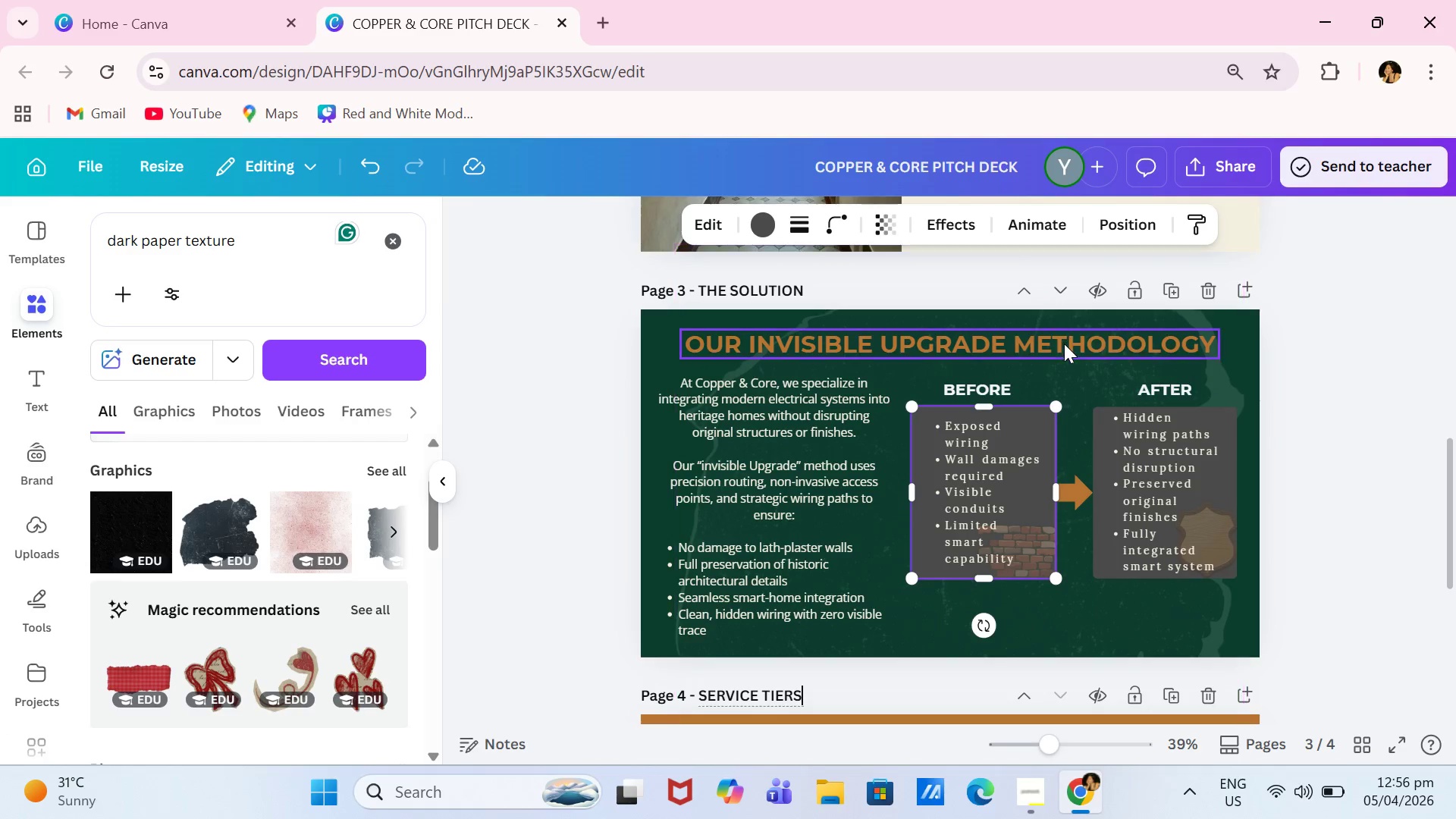 
left_click([1064, 344])
 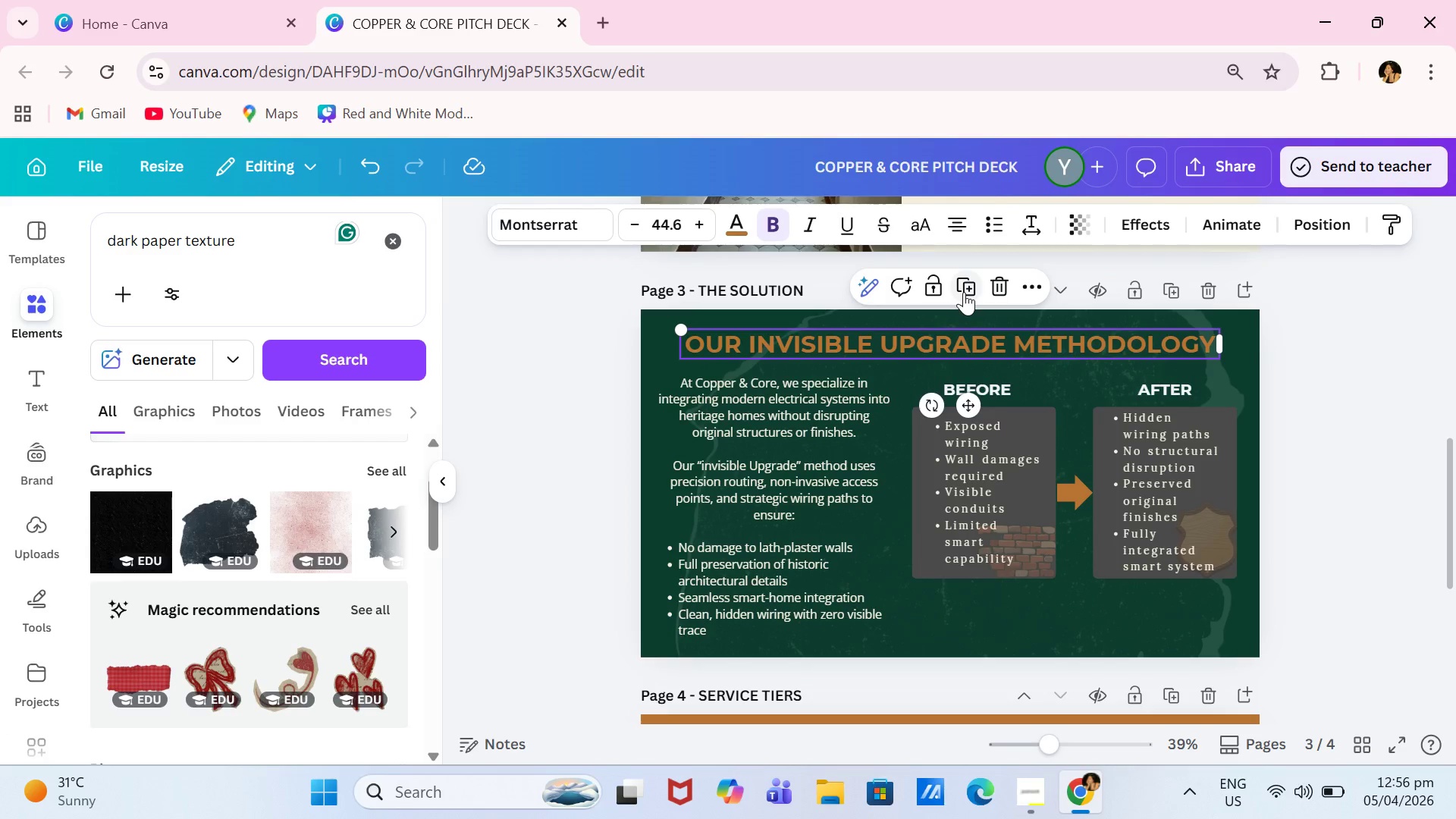 
left_click([964, 292])
 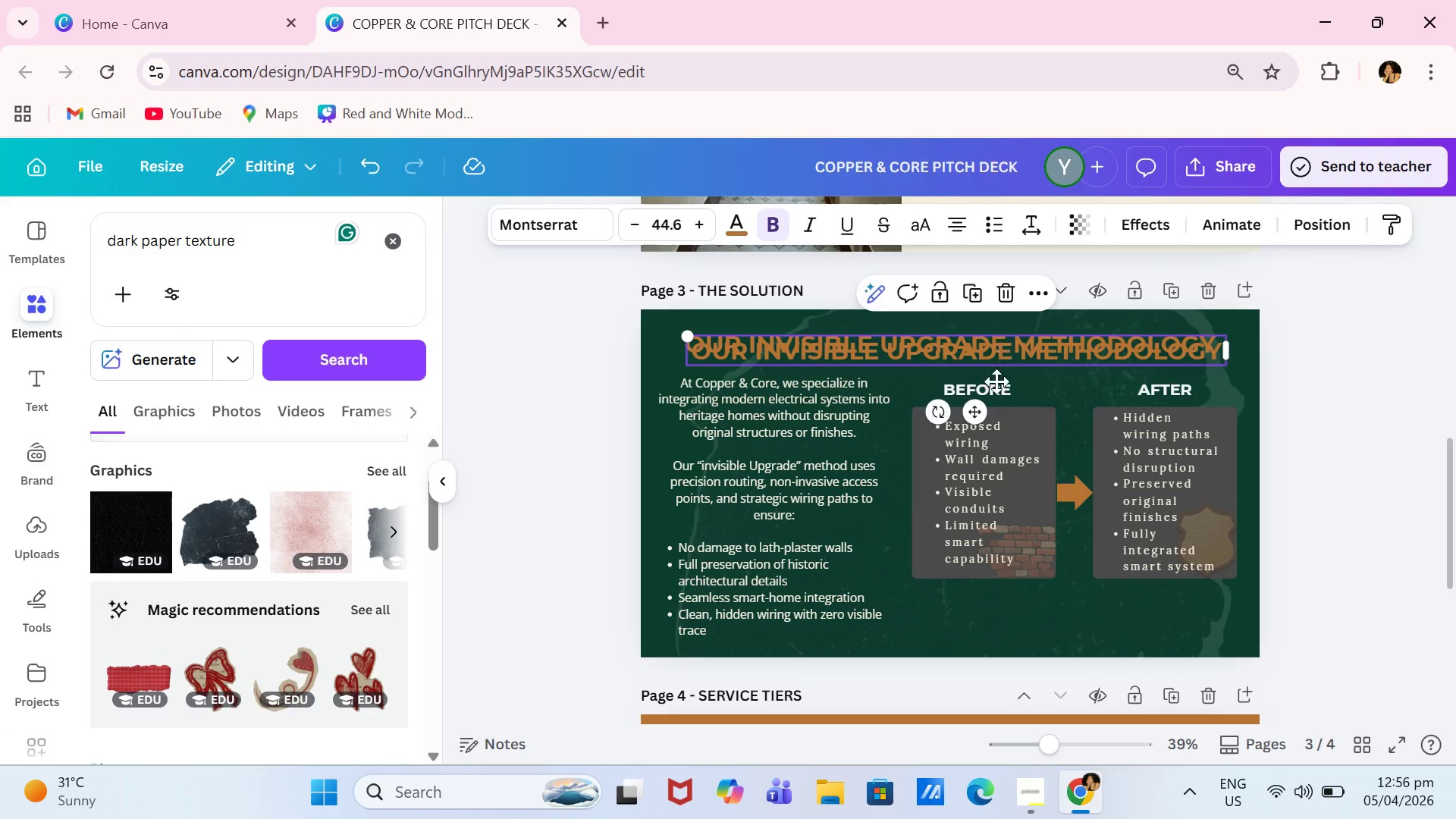 
left_click_drag(start_coordinate=[996, 350], to_coordinate=[974, 745])
 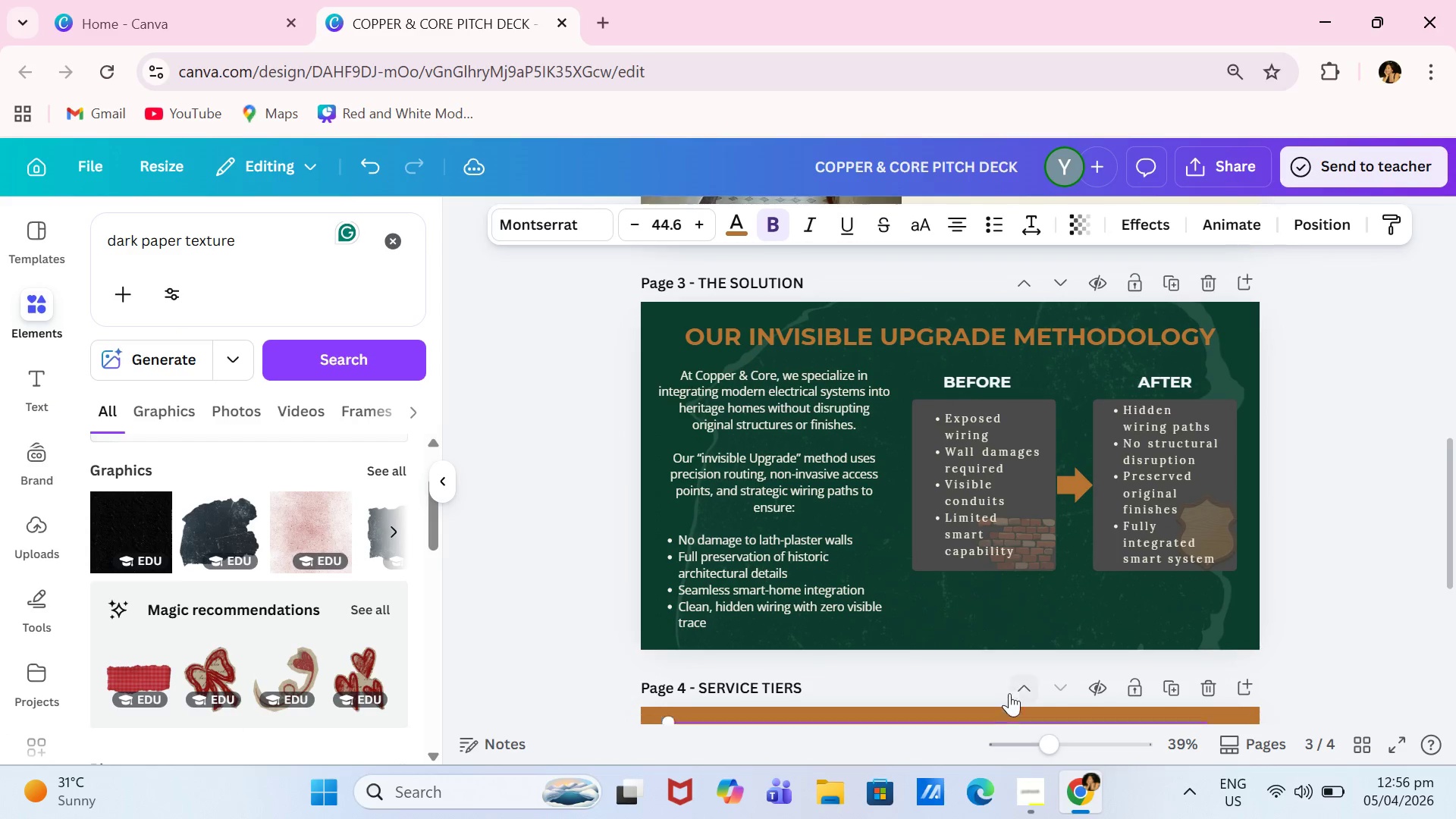 
scroll: coordinate [1009, 695], scroll_direction: down, amount: 1.0
 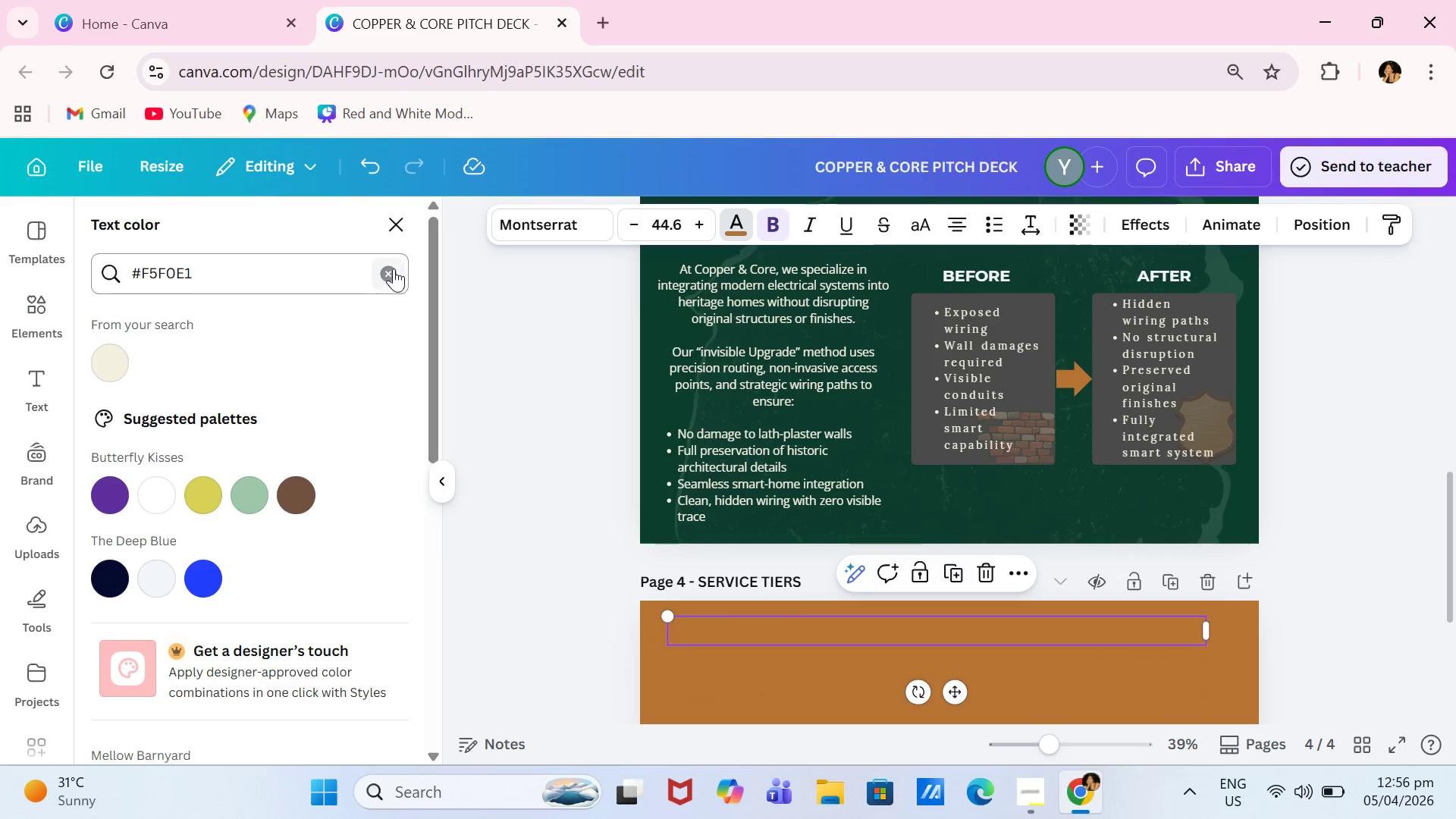 
left_click([209, 374])
 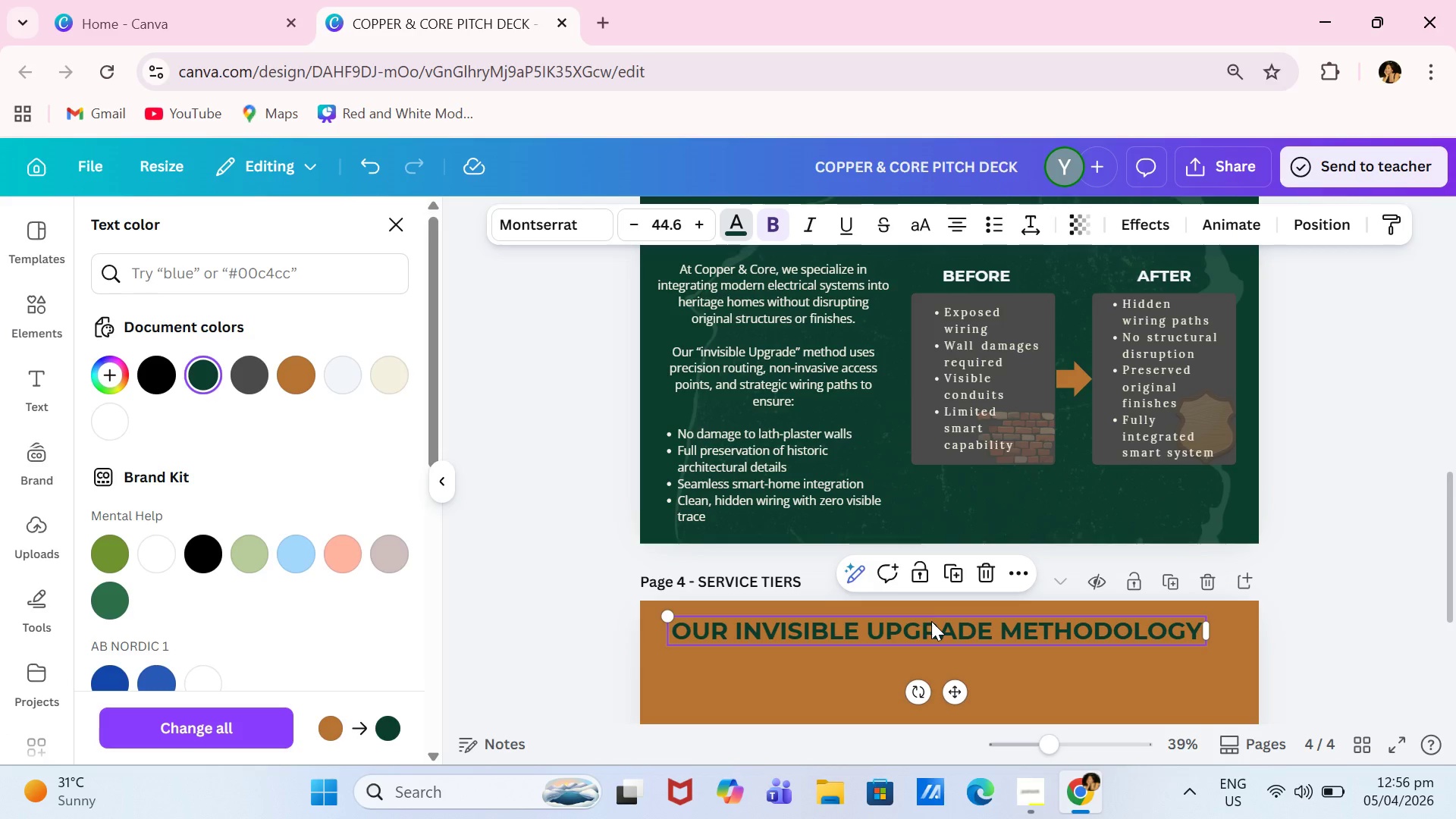 
double_click([931, 621])
 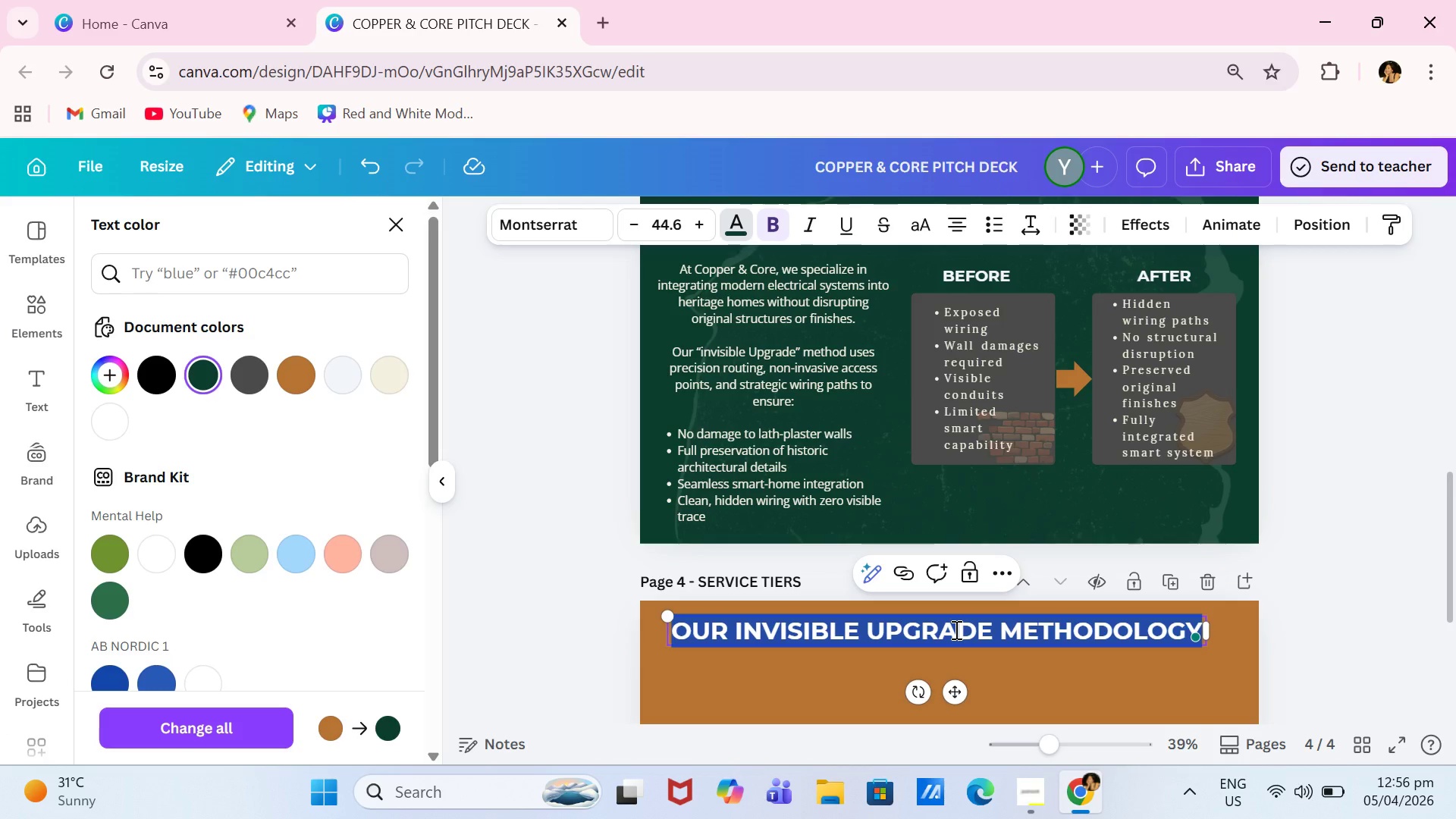 
type(TAILORED SERVICES FOR EVERY RESTORARION)
key(Backspace)
key(Backspace)
key(Backspace)
key(Backspace)
type(TION)
 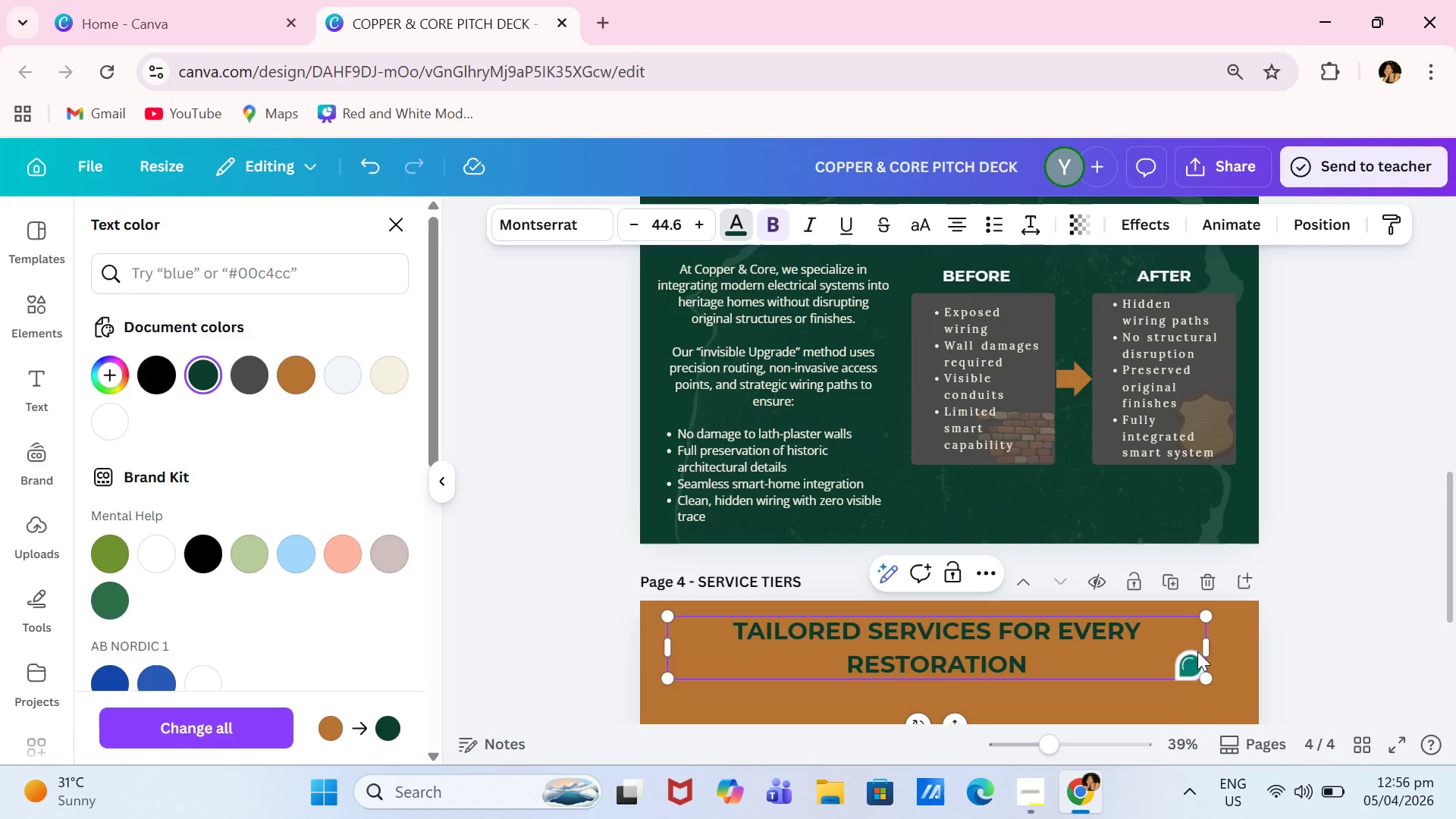 
left_click([1205, 648])
 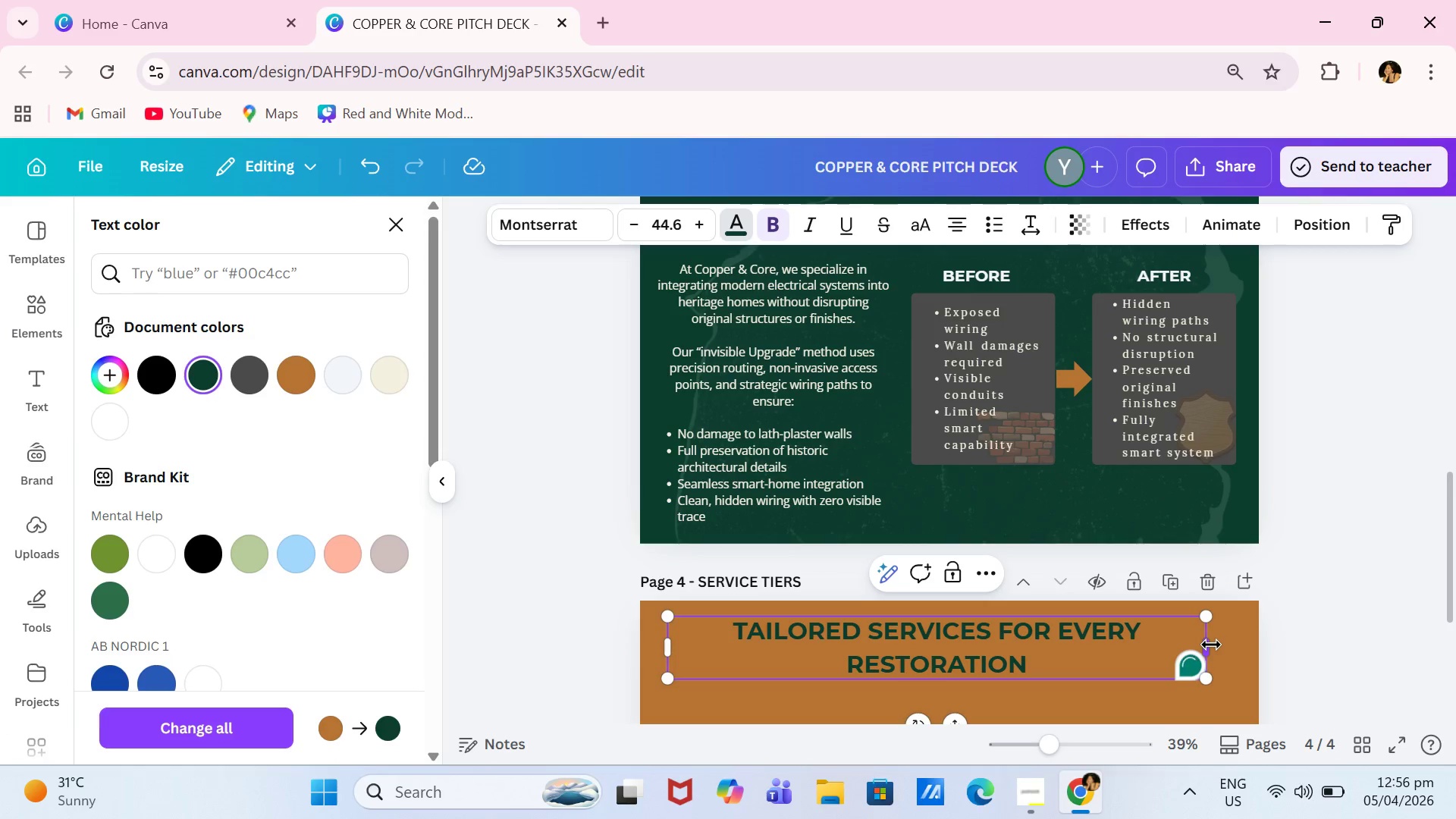 
left_click_drag(start_coordinate=[1211, 645], to_coordinate=[1068, 636])
 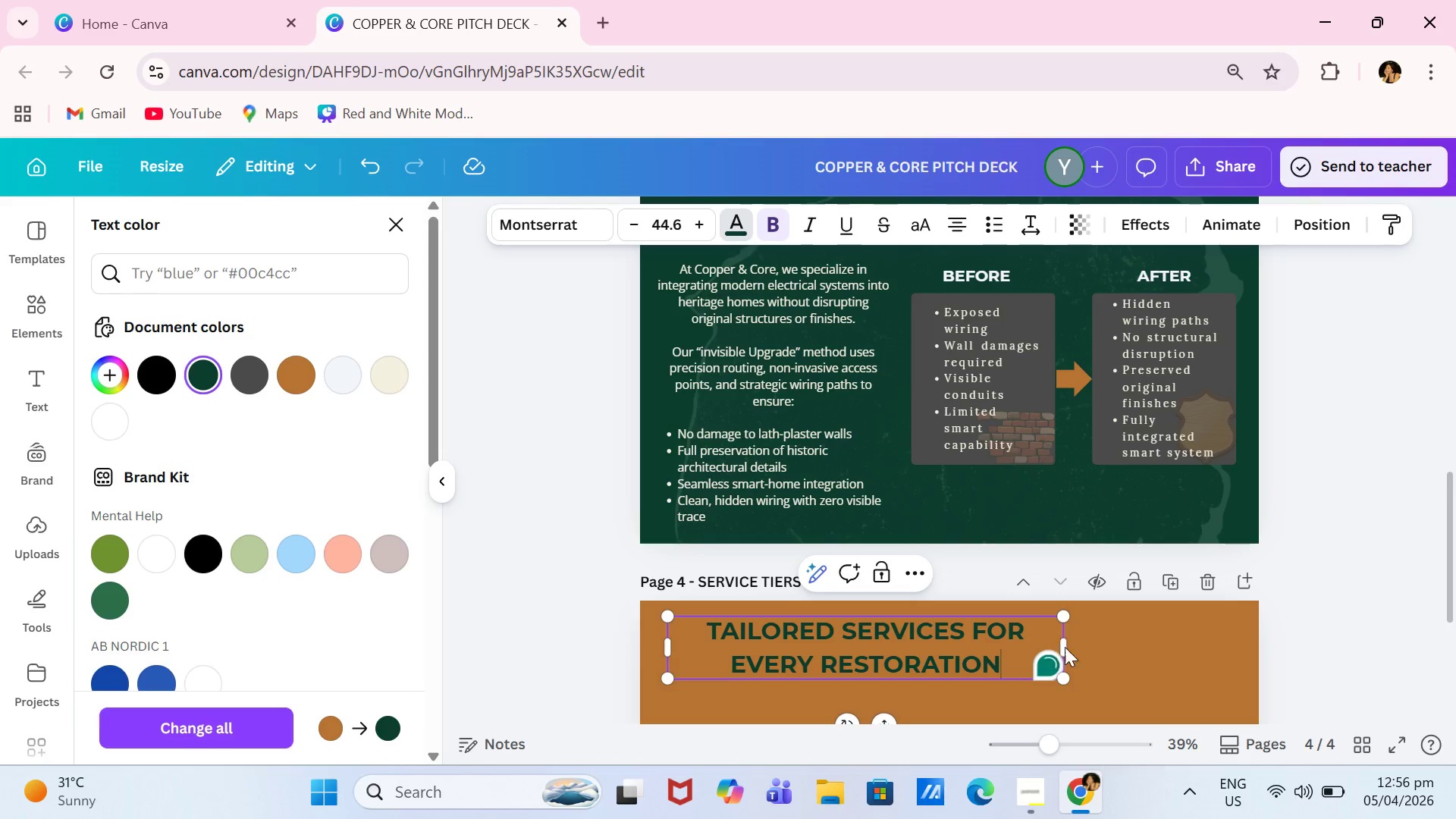 
left_click_drag(start_coordinate=[1065, 648], to_coordinate=[1159, 646])
 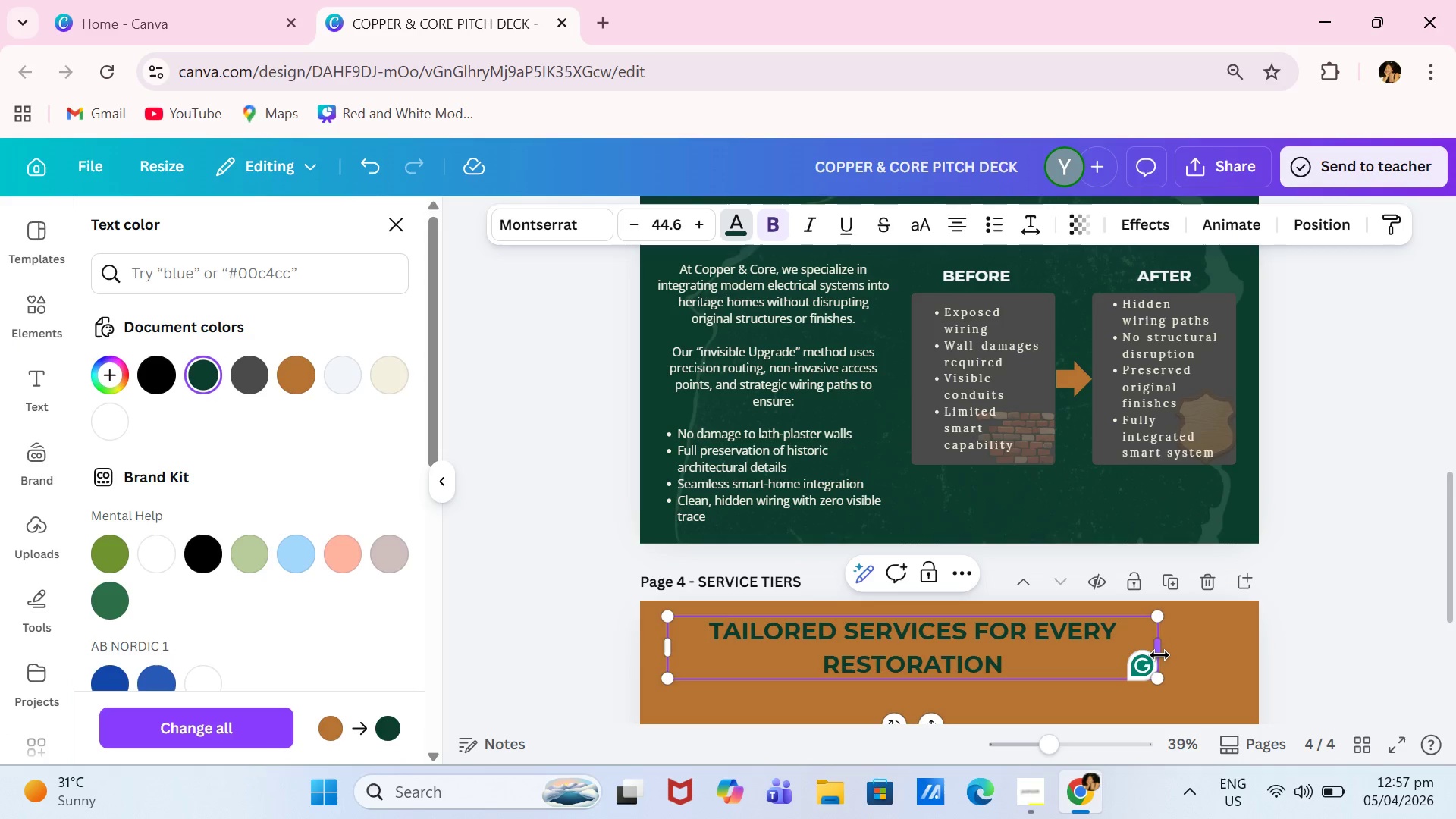 
left_click_drag(start_coordinate=[1159, 655], to_coordinate=[1232, 639])
 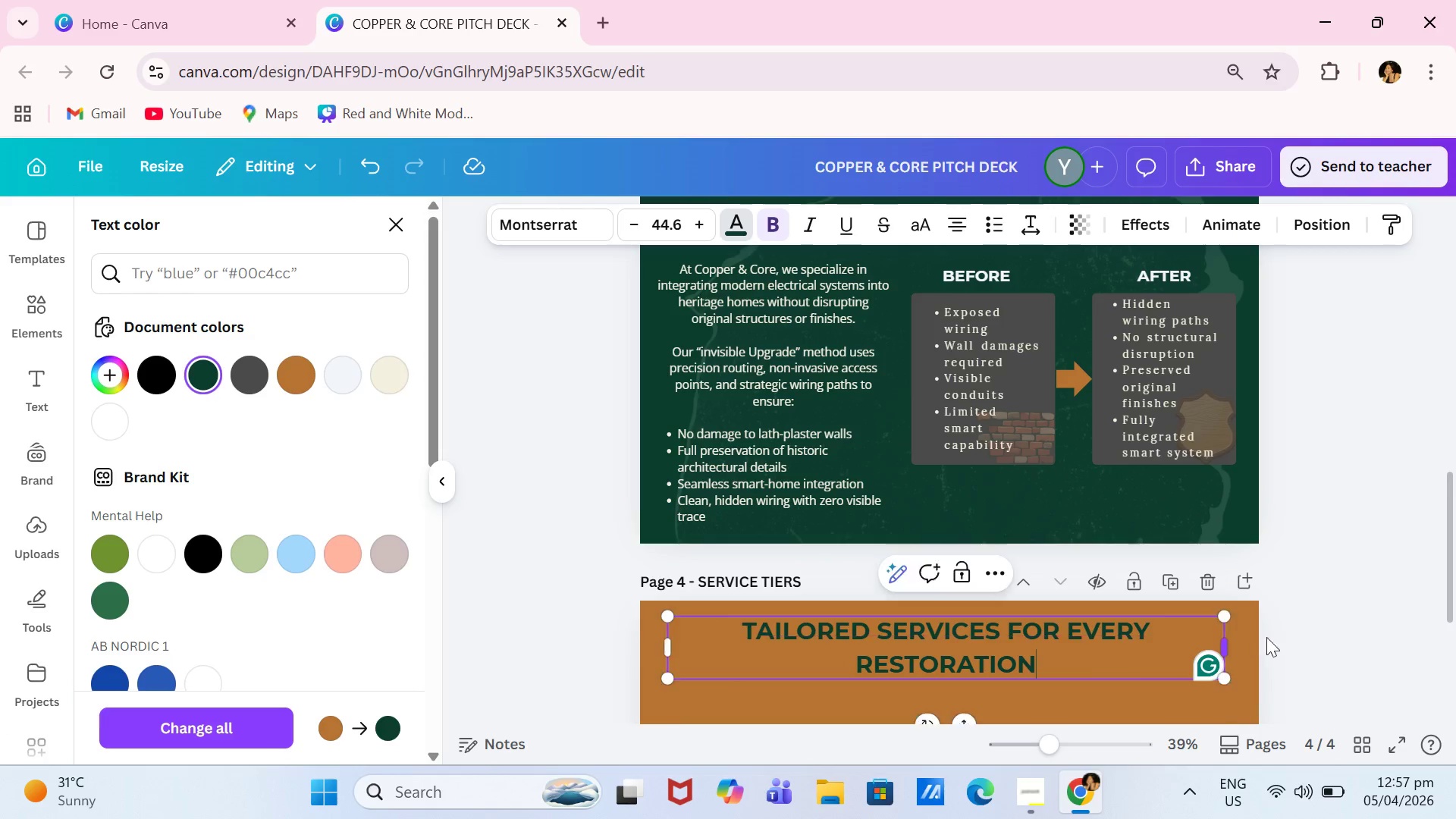 
left_click_drag(start_coordinate=[1238, 637], to_coordinate=[1302, 635])
 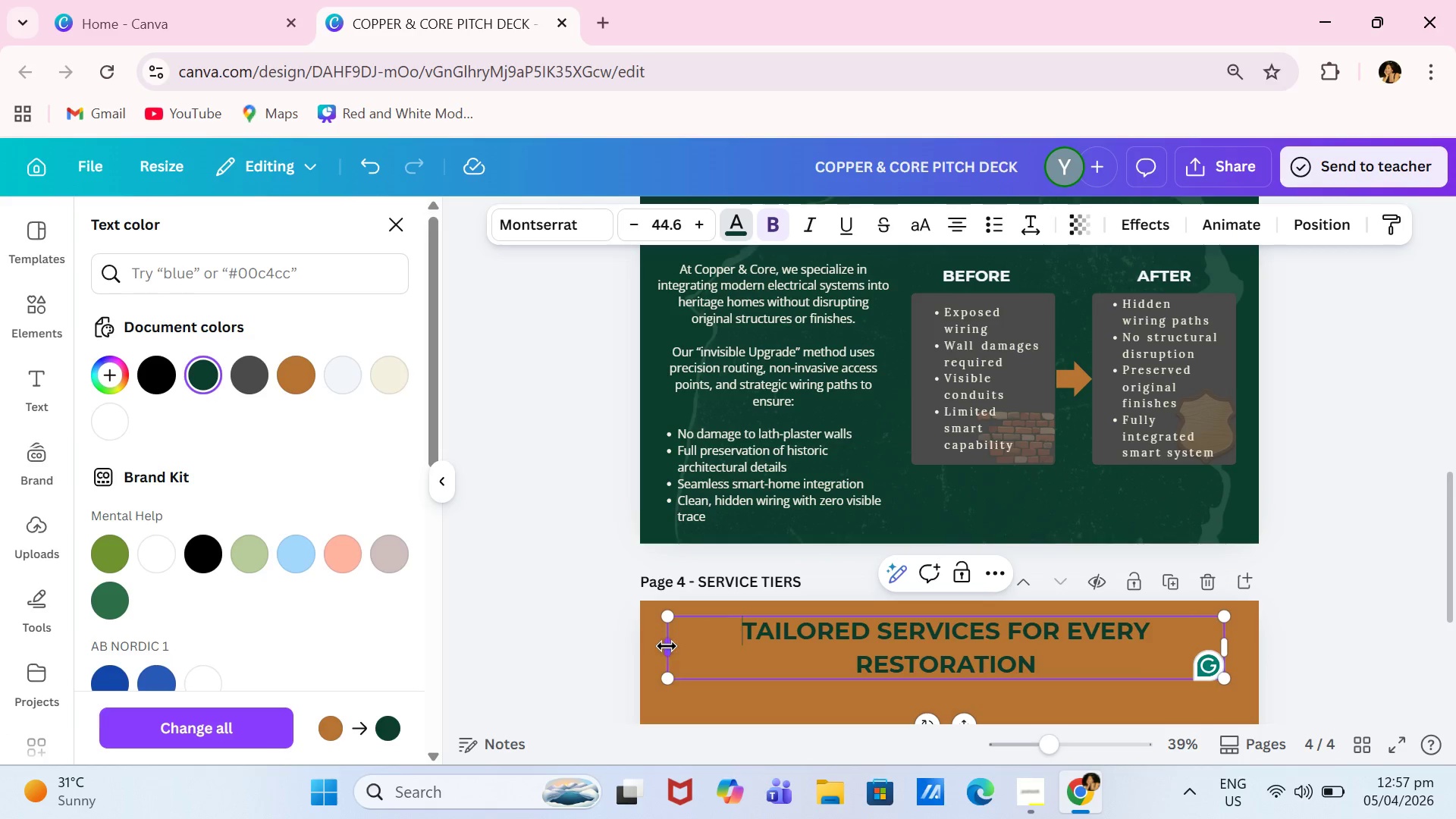 
left_click_drag(start_coordinate=[666, 646], to_coordinate=[561, 639])
 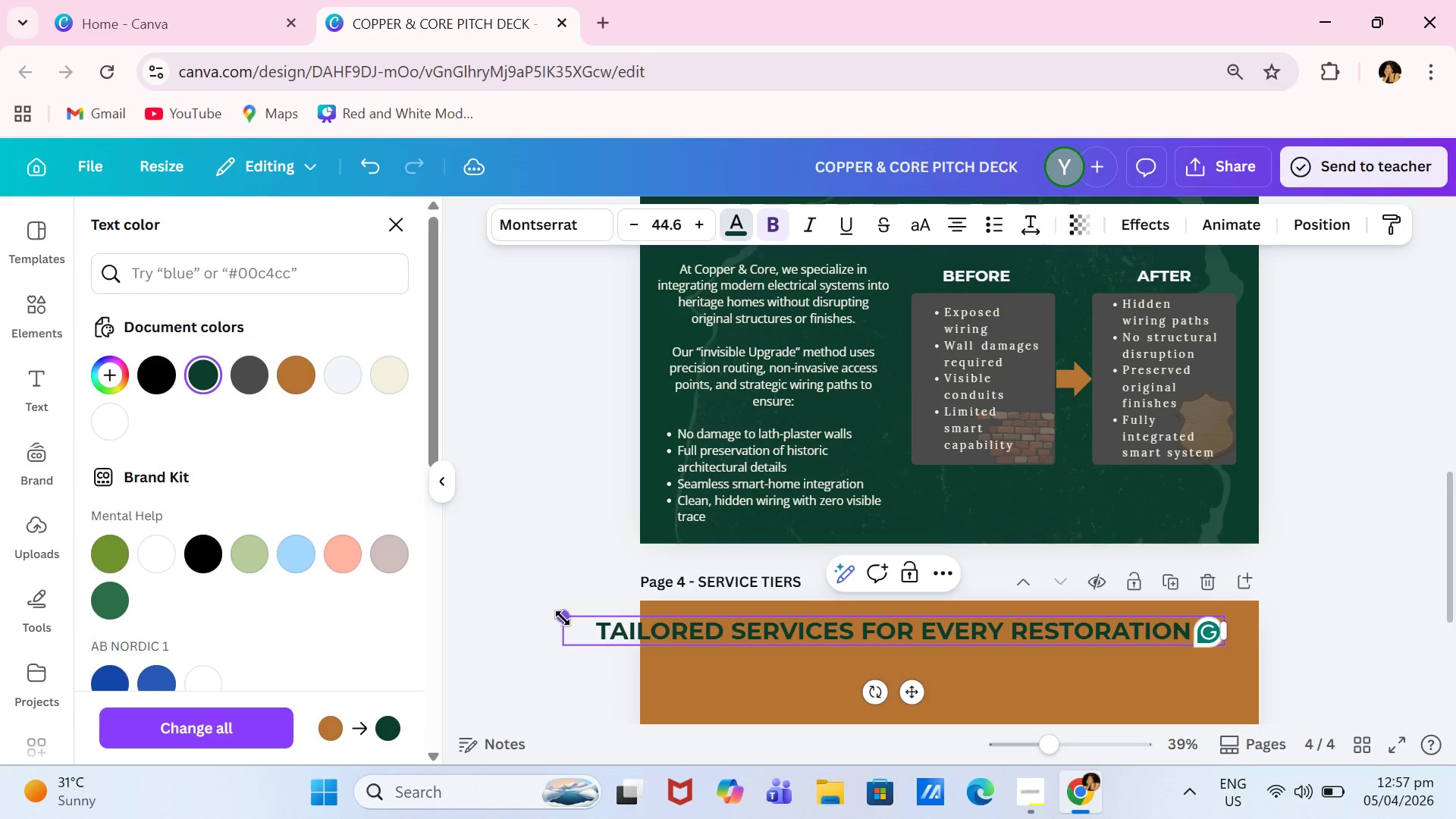 
left_click_drag(start_coordinate=[563, 618], to_coordinate=[635, 638])
 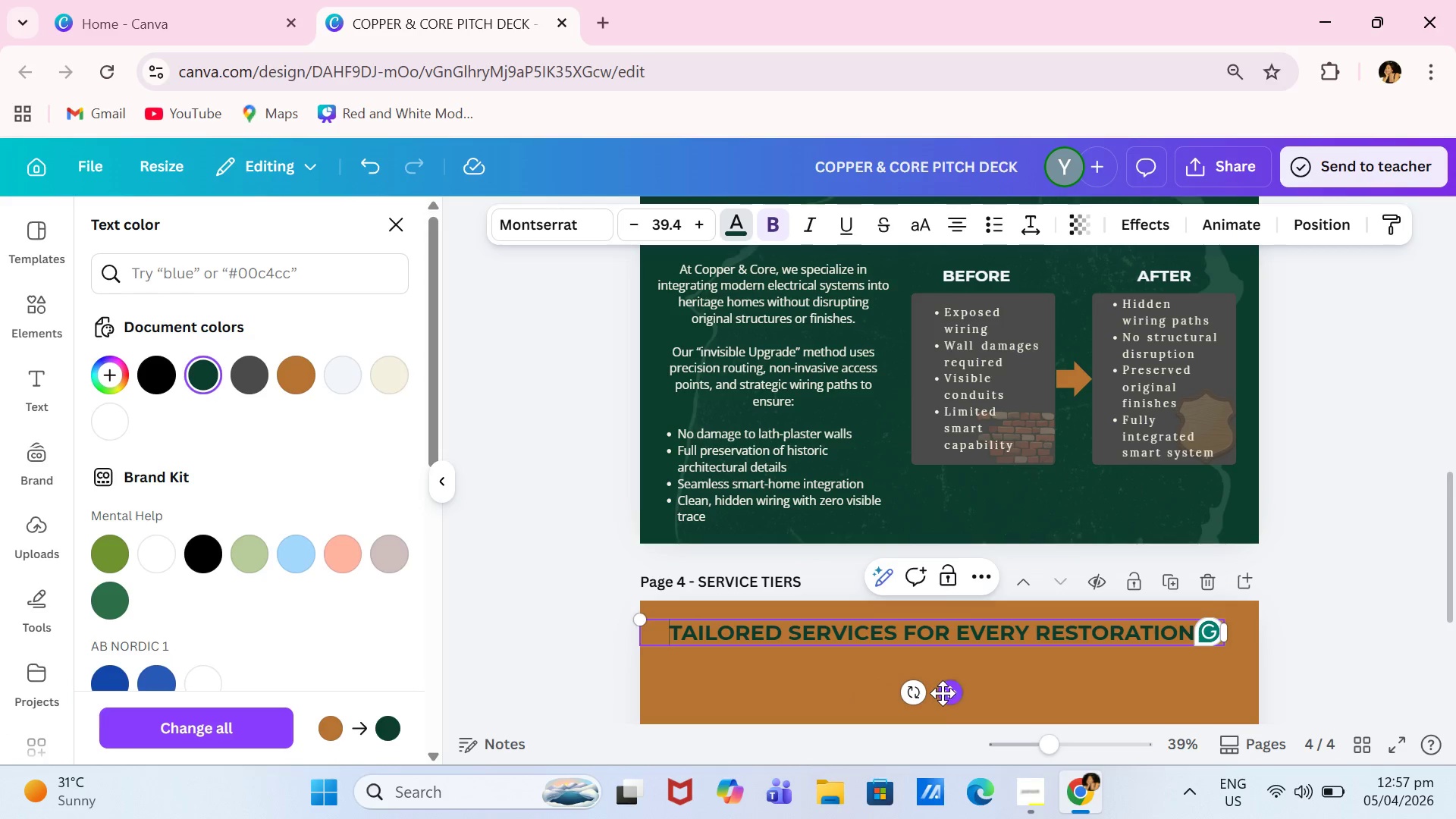 
left_click_drag(start_coordinate=[944, 693], to_coordinate=[946, 686])
 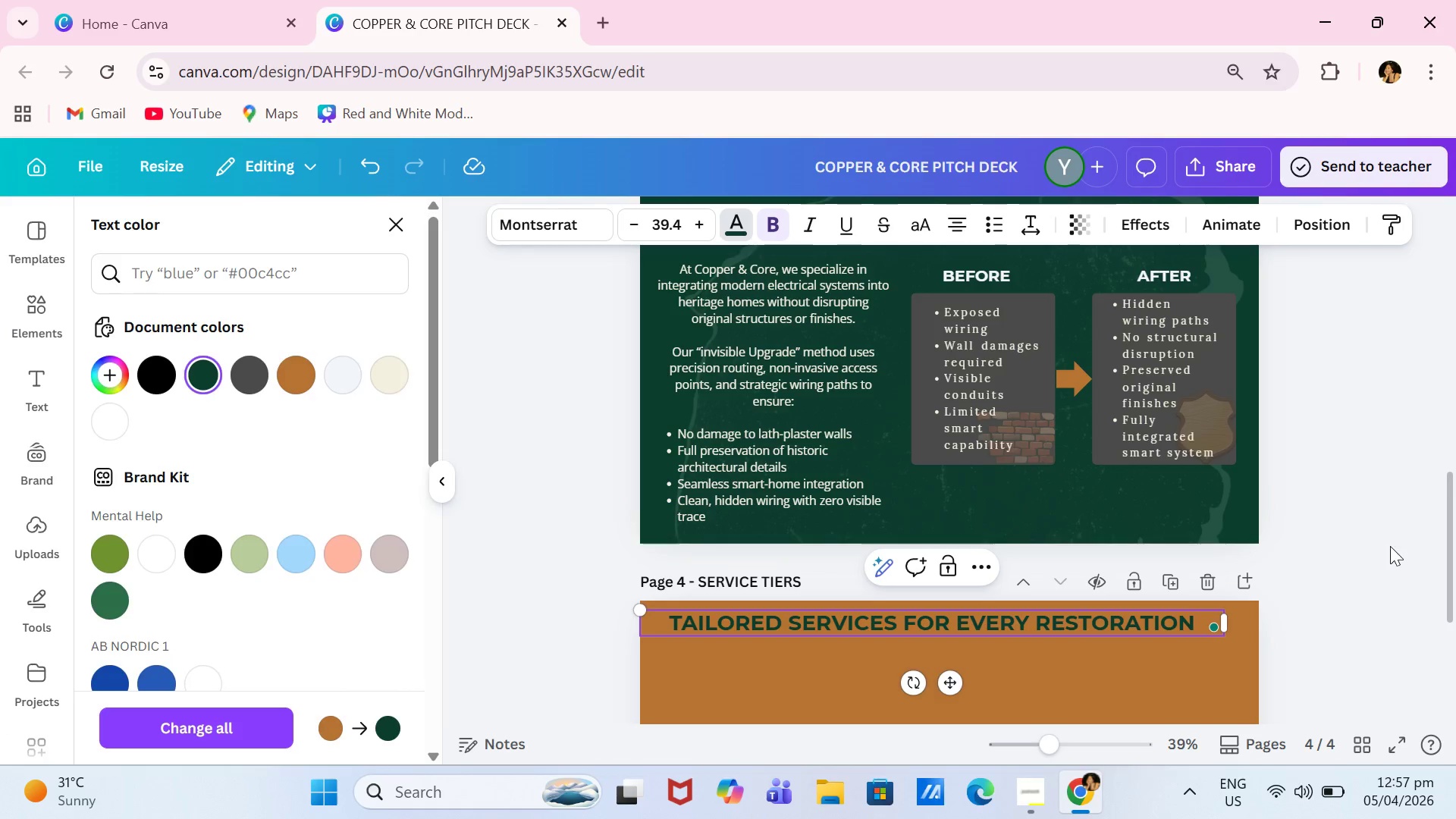 
left_click([1390, 546])
 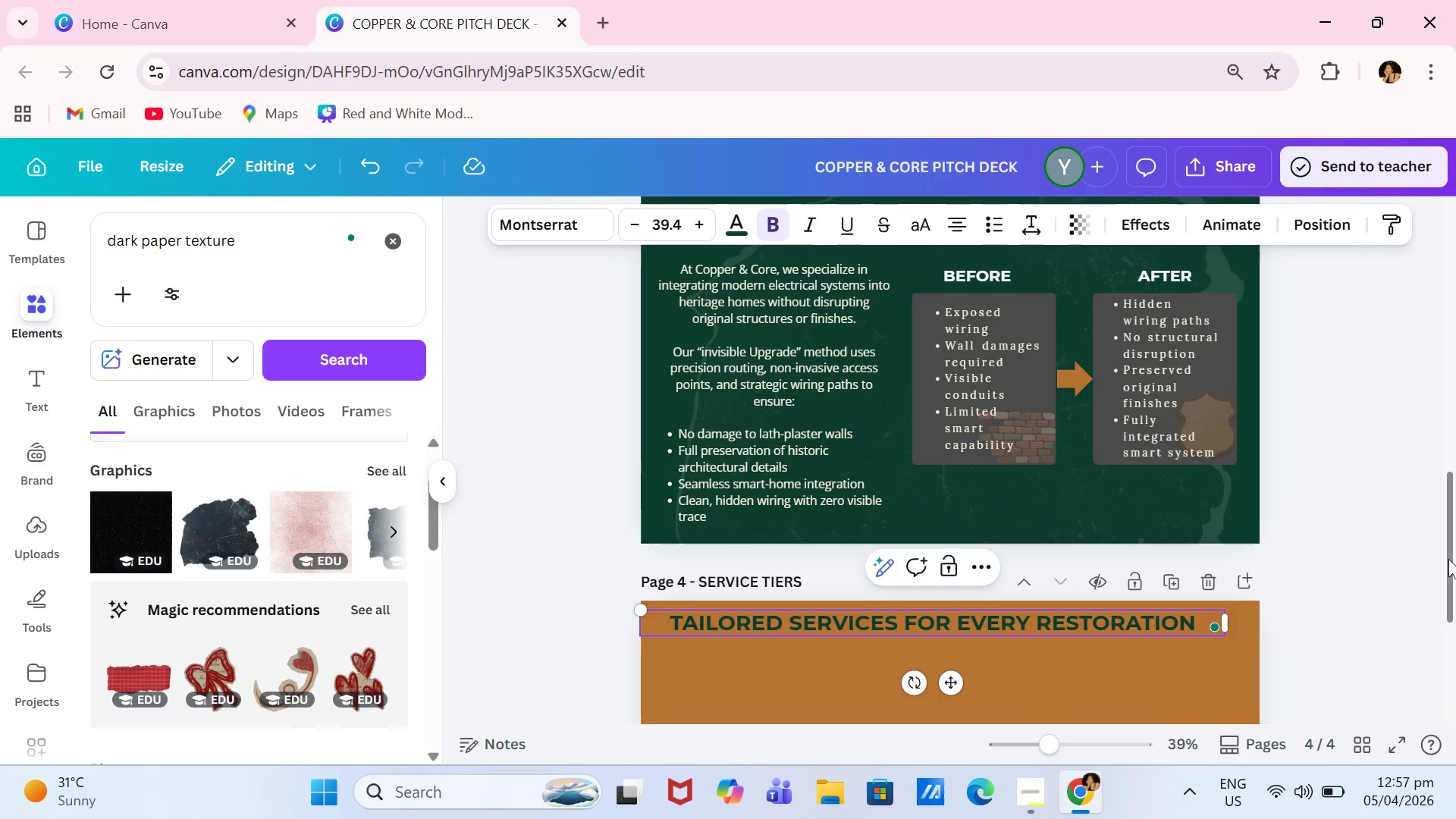 
left_click_drag(start_coordinate=[1448, 559], to_coordinate=[1455, 420])
 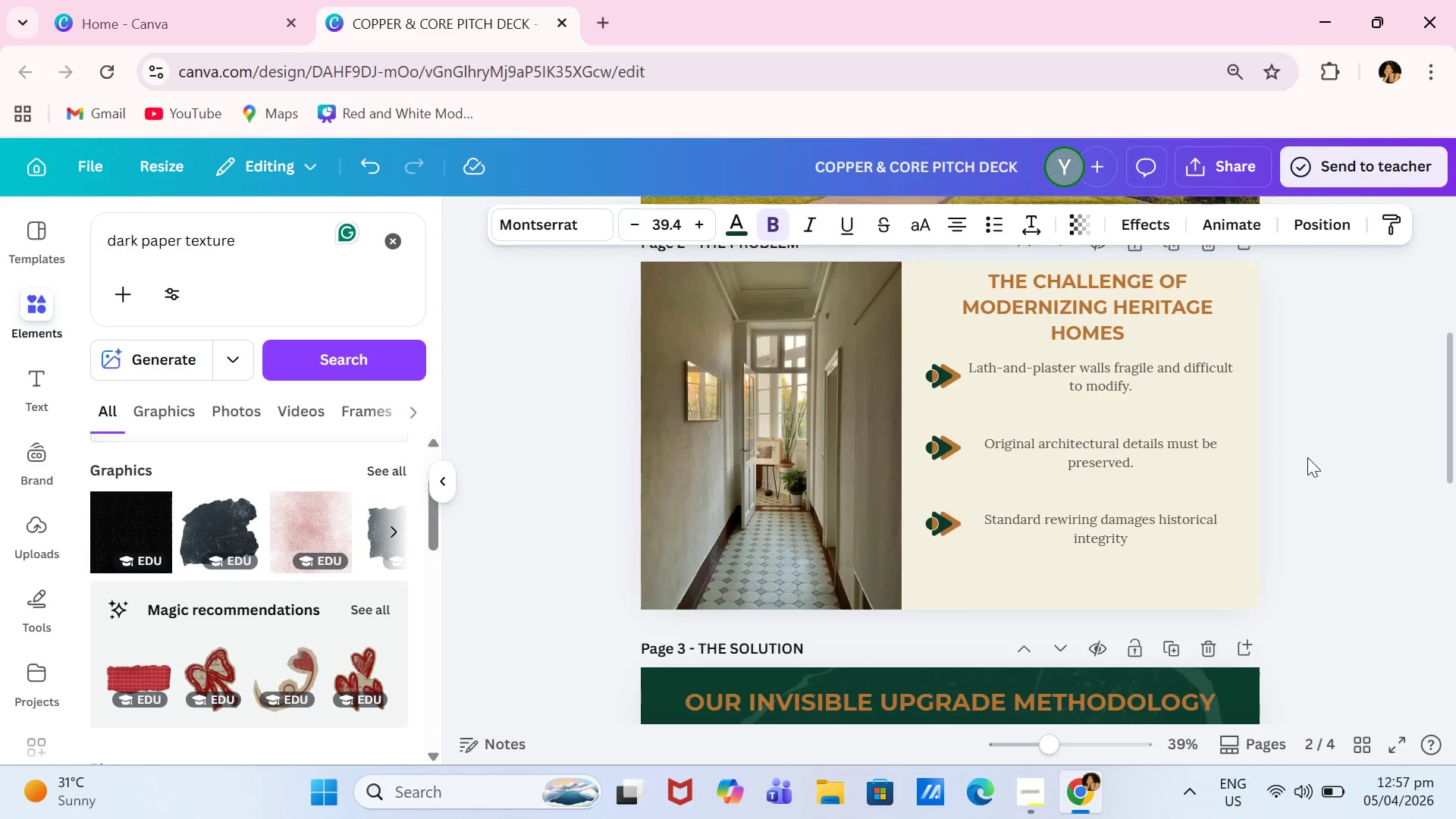 
scroll: coordinate [1380, 481], scroll_direction: up, amount: 3.0
 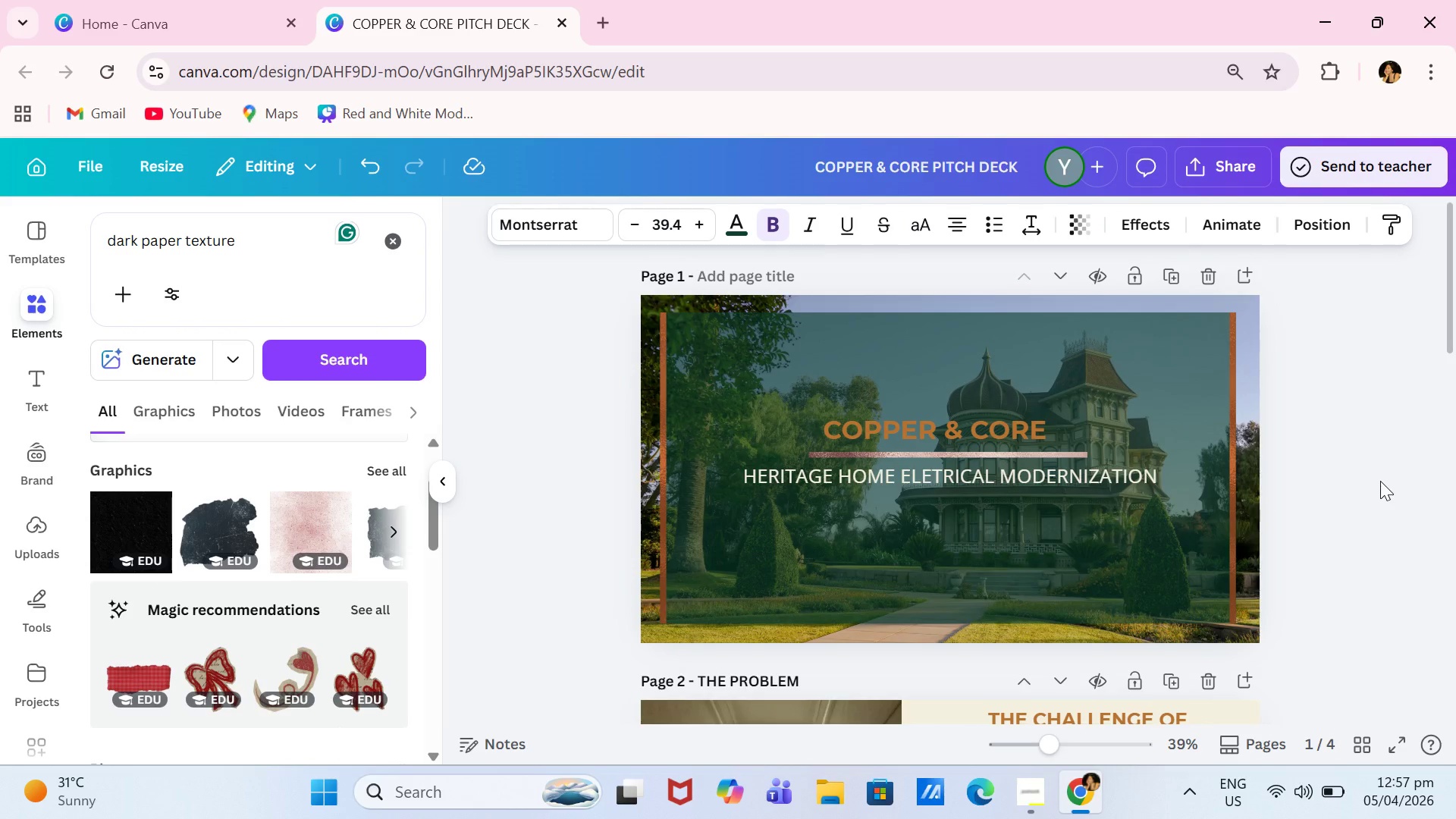 
scroll: coordinate [1432, 453], scroll_direction: down, amount: 13.0
 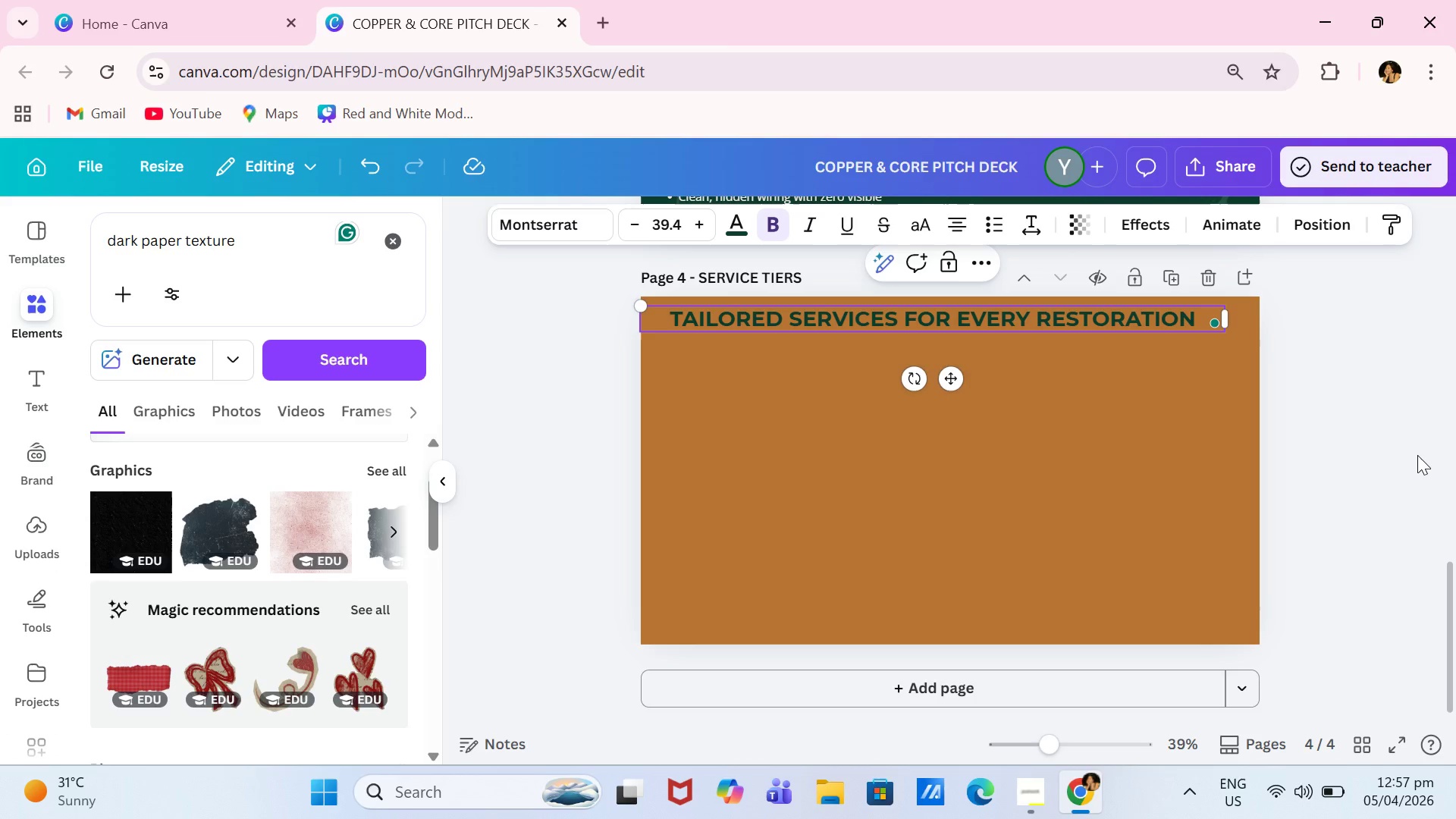 
wait(13.5)
 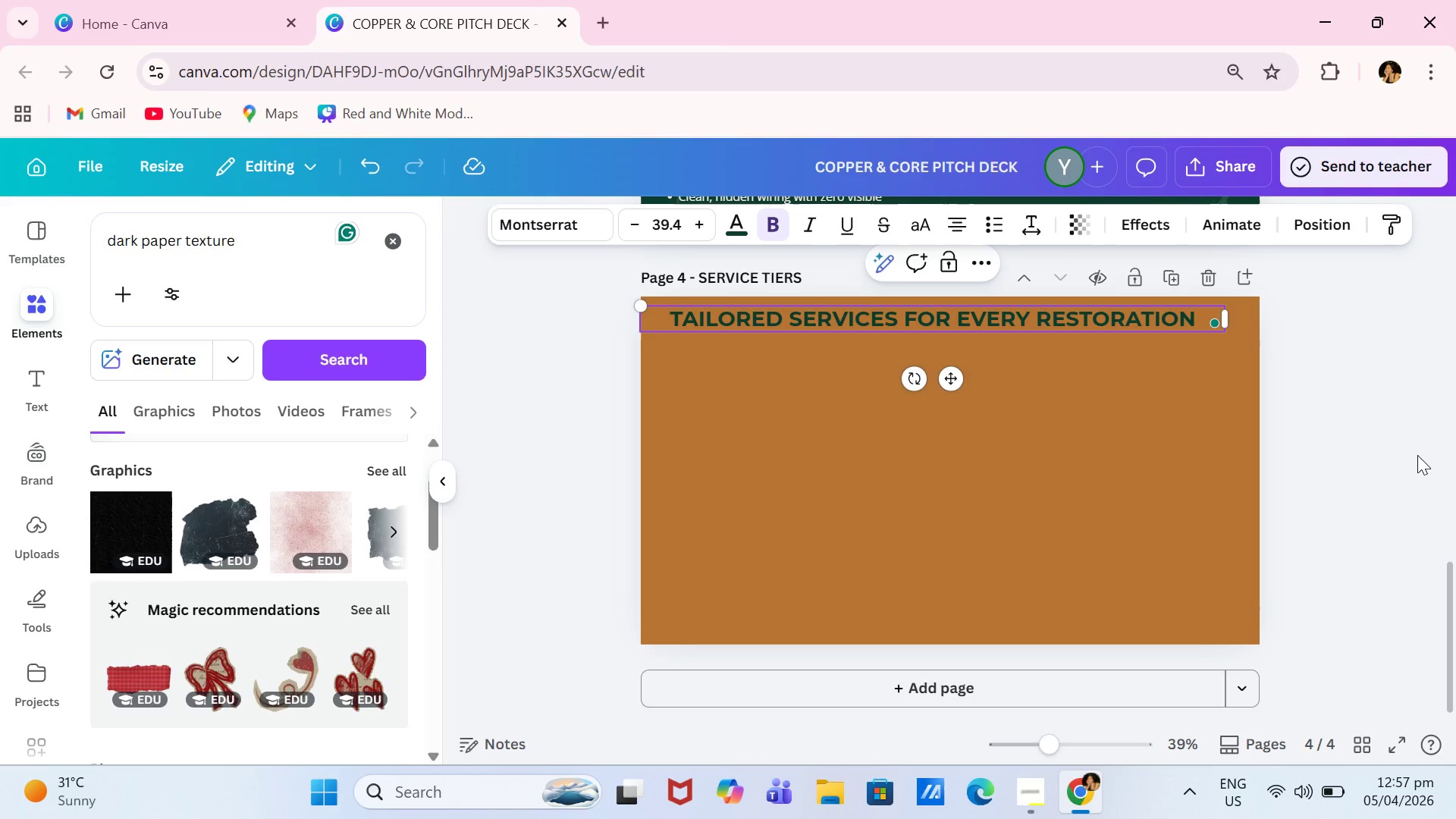 
left_click([404, 251])
 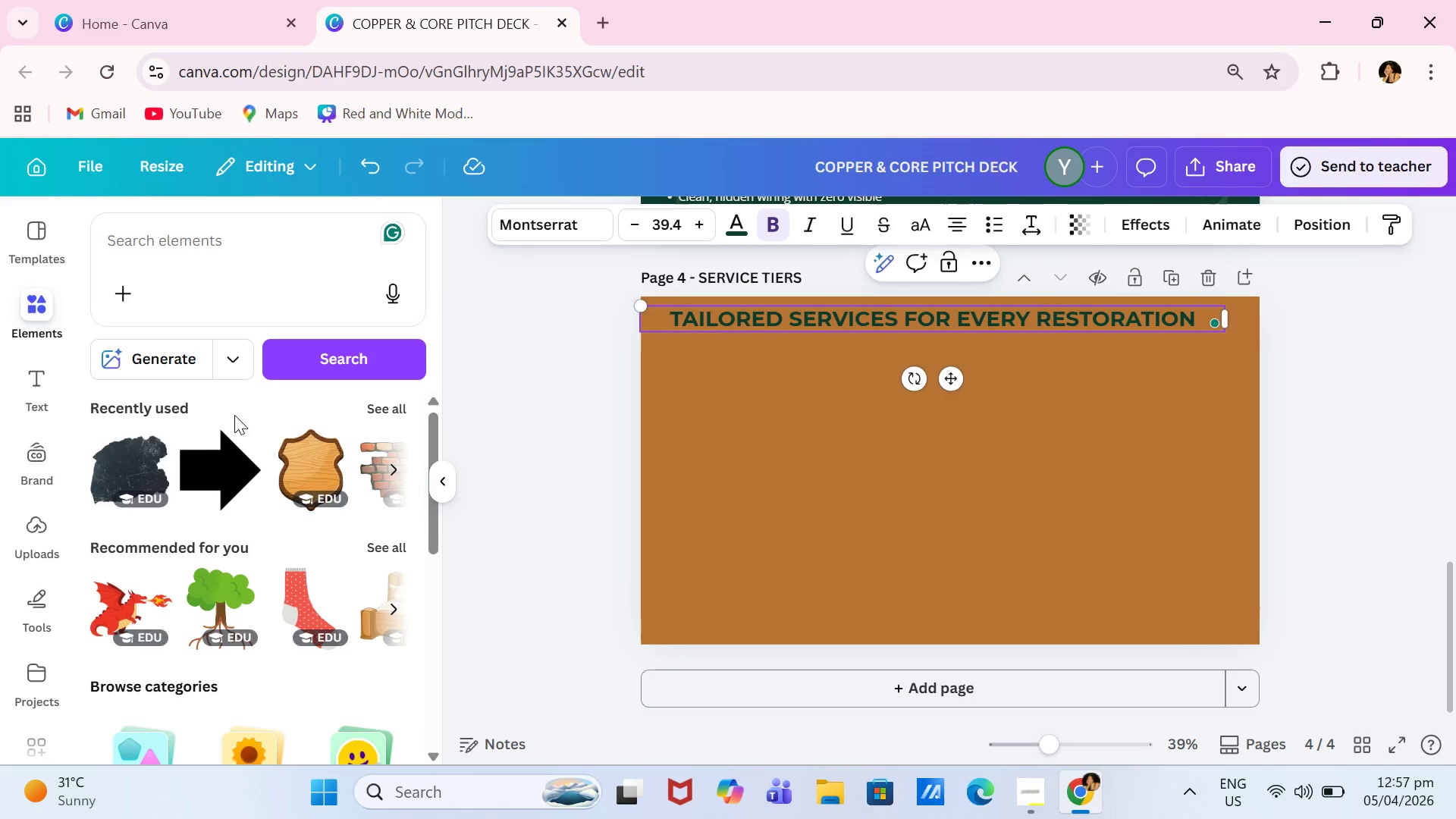 
scroll: coordinate [298, 520], scroll_direction: down, amount: 3.0
 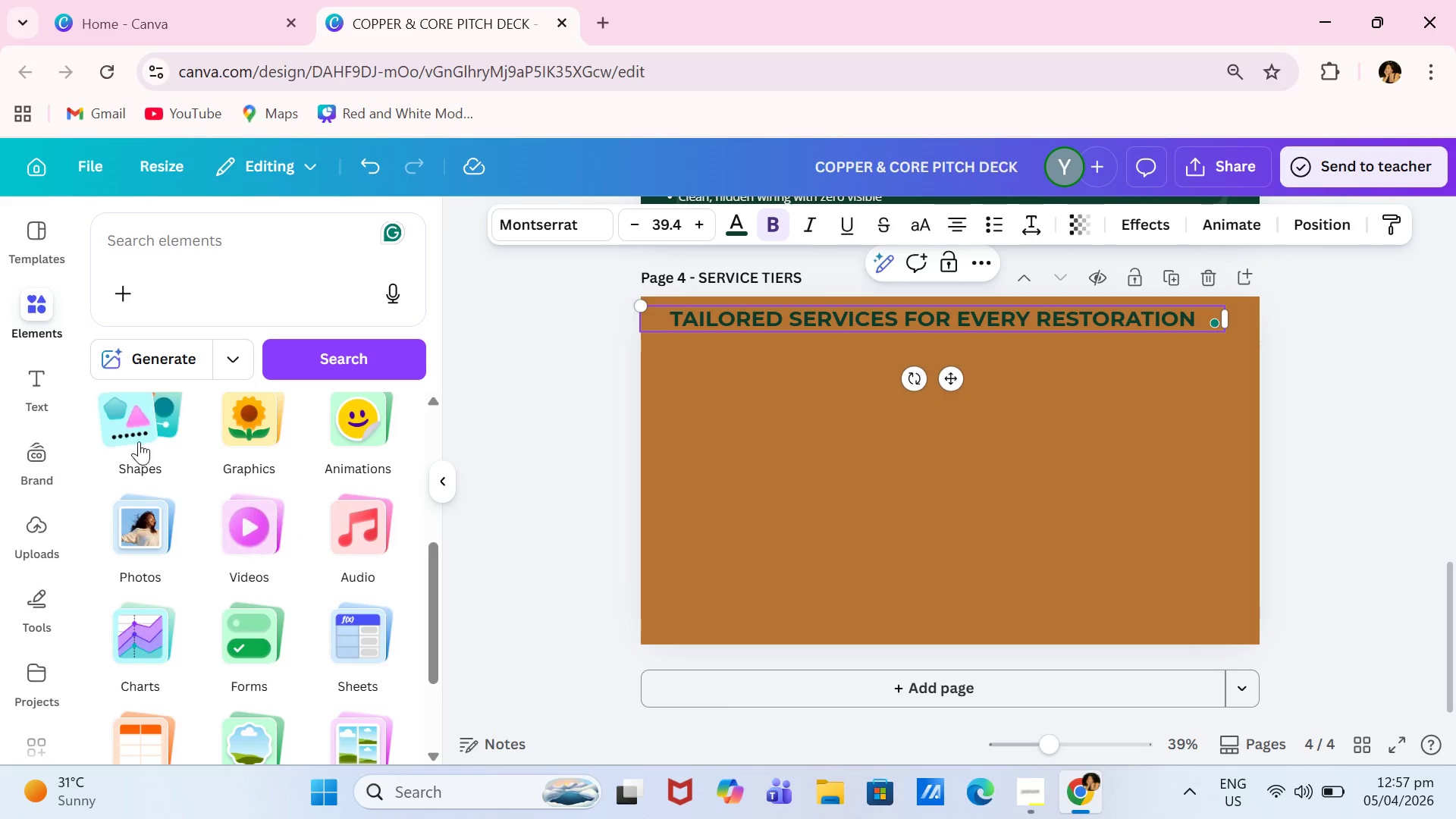 
left_click([139, 441])
 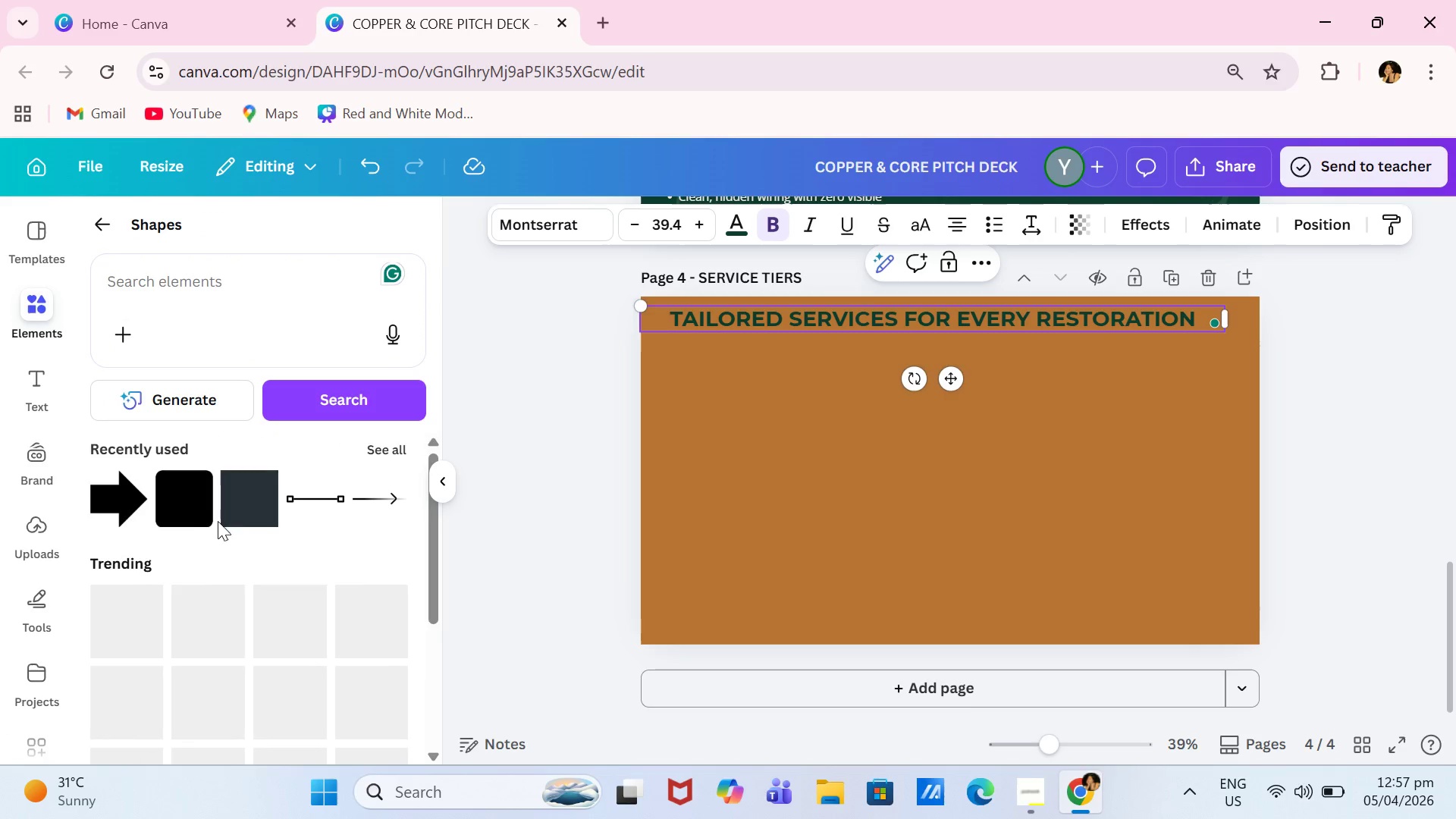 
left_click([236, 507])
 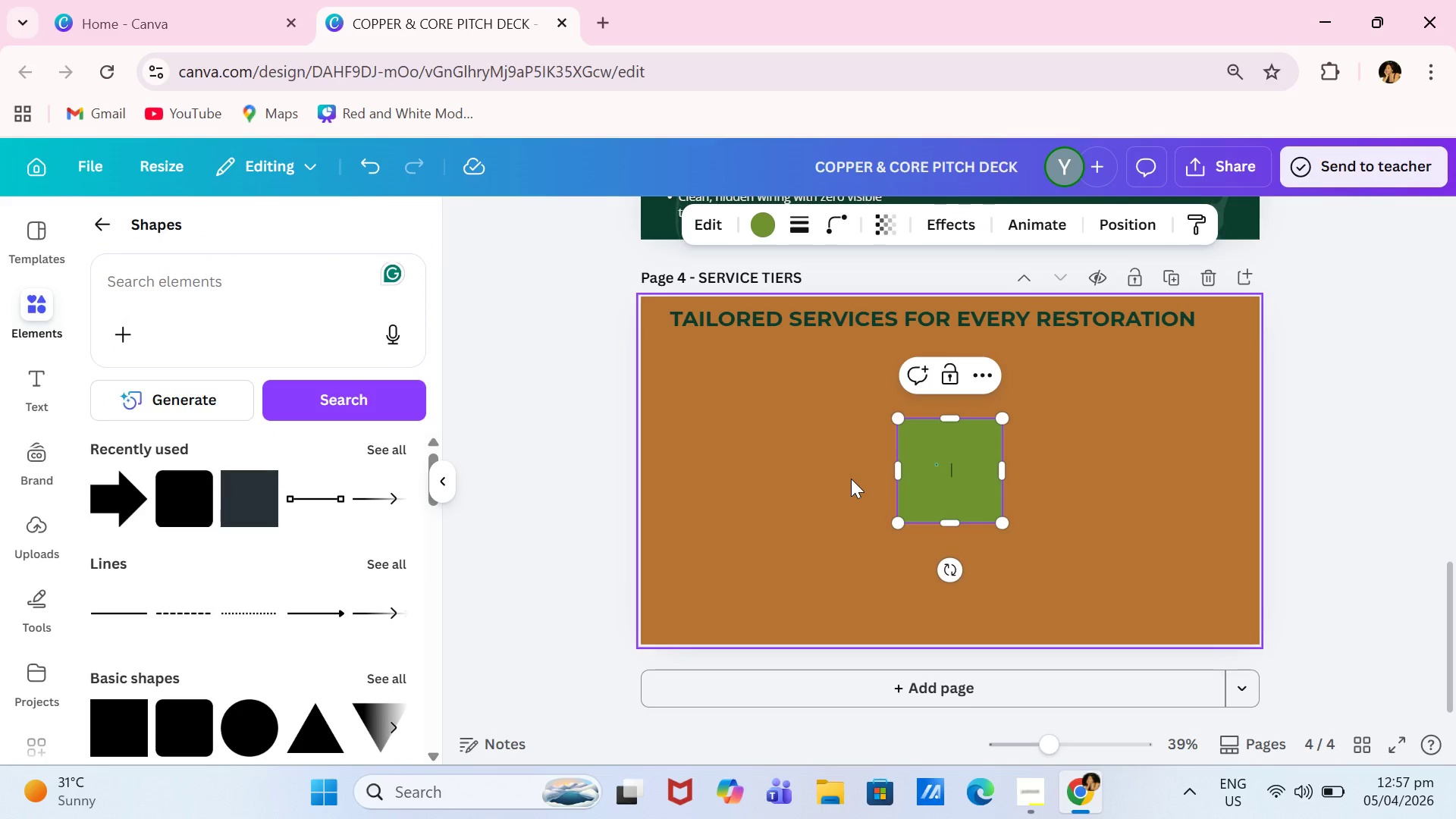 
wait(7.92)
 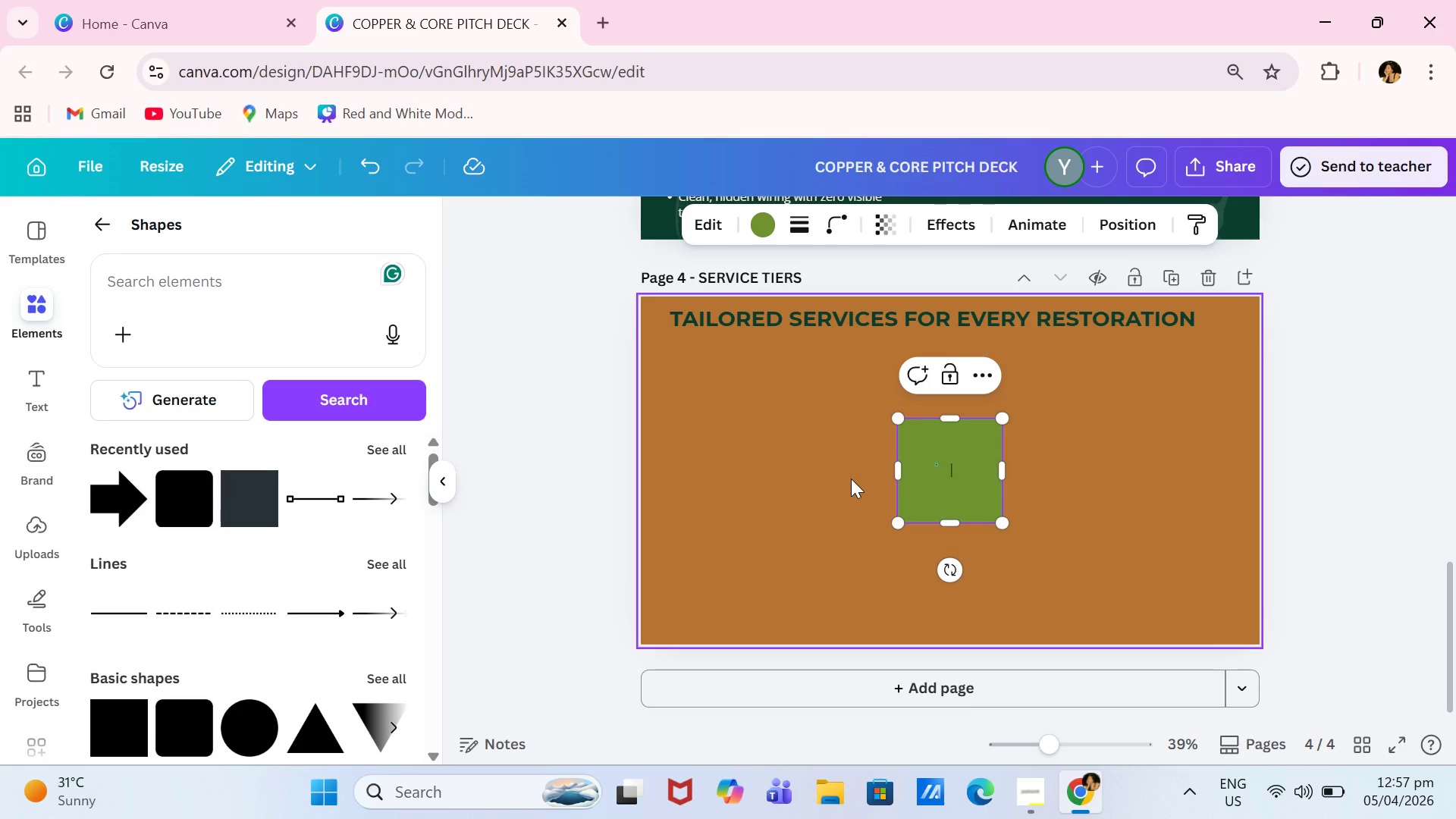 
left_click([763, 231])
 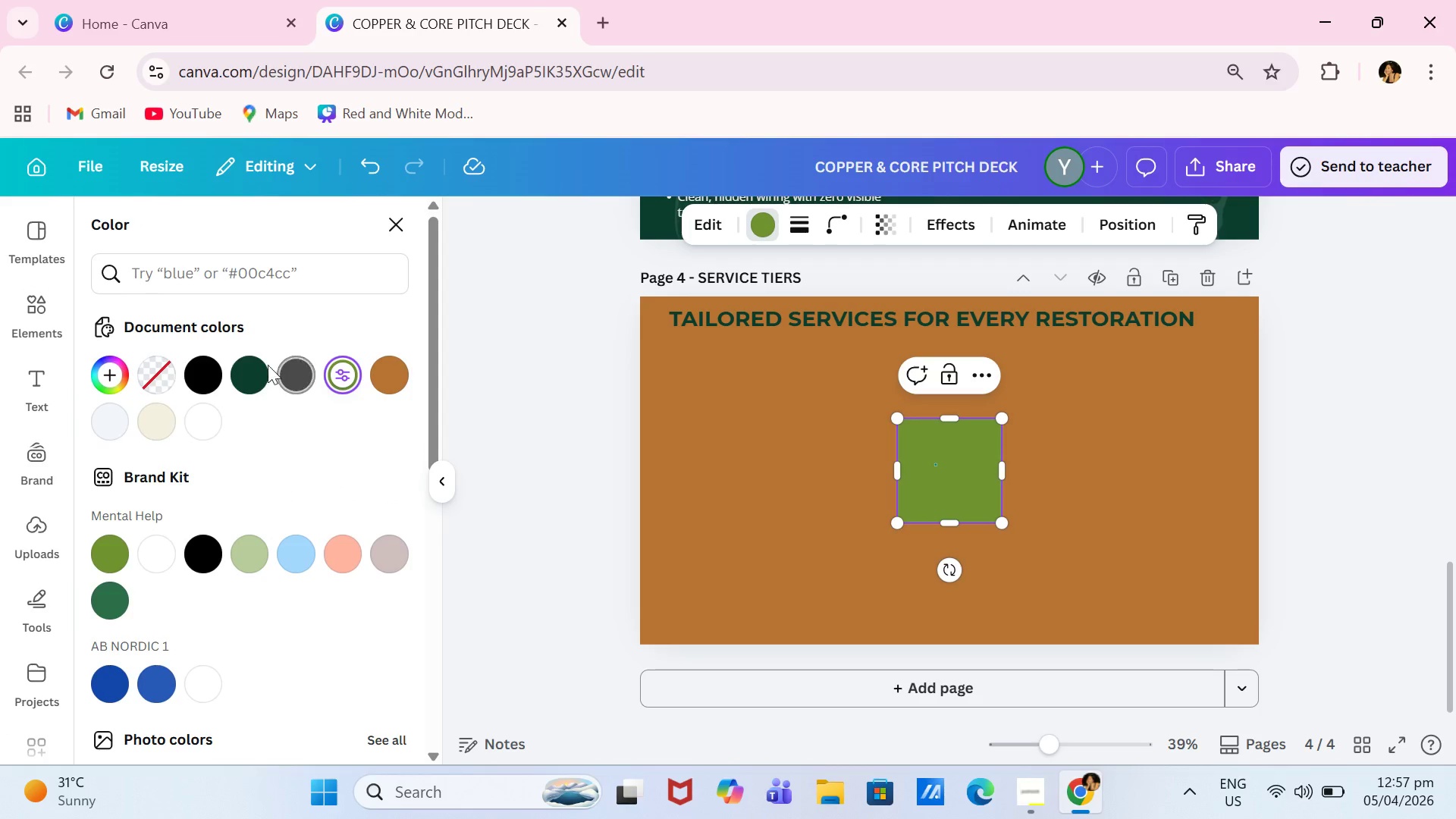 
left_click([239, 377])
 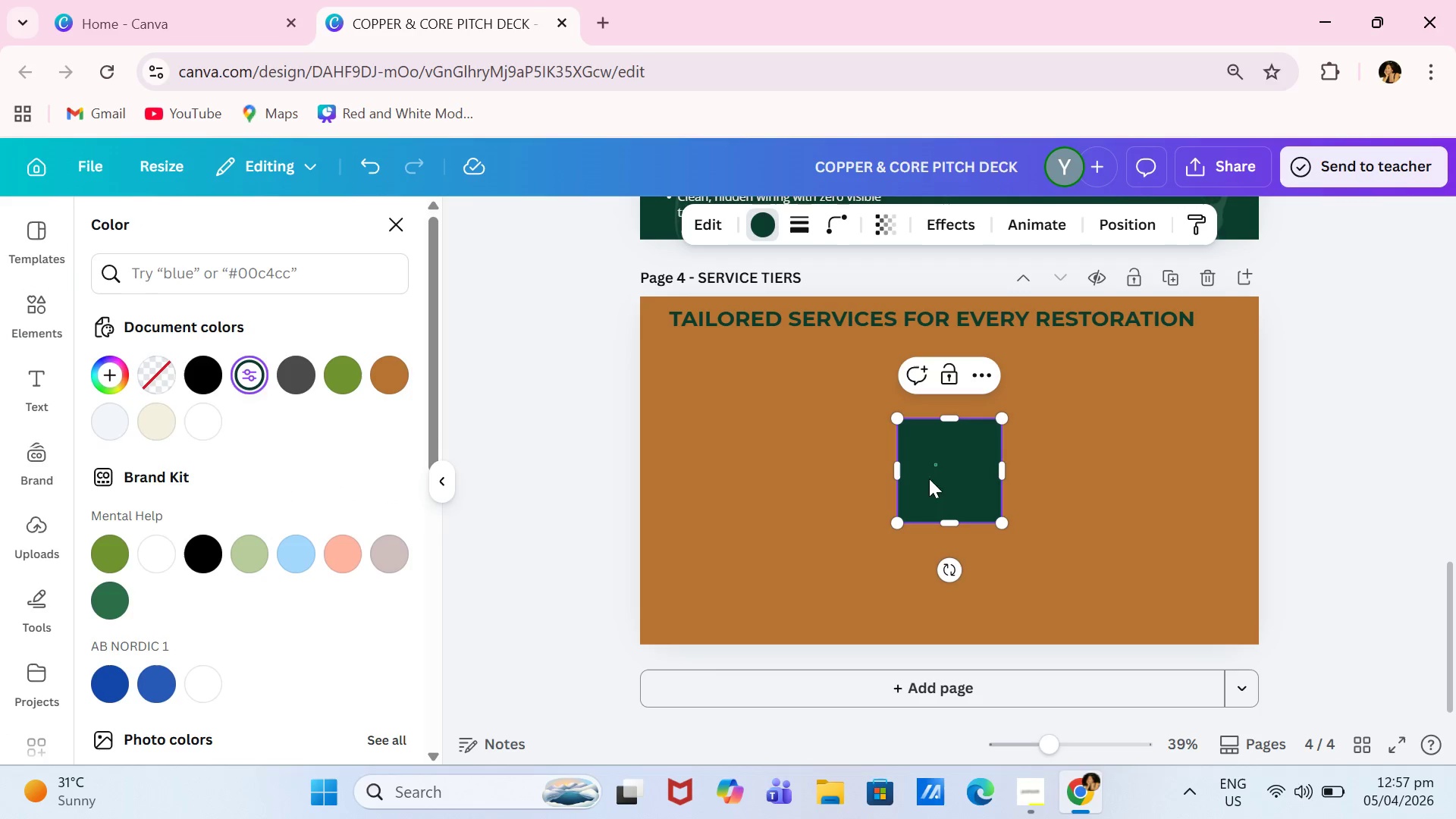 
left_click_drag(start_coordinate=[950, 473], to_coordinate=[920, 467])
 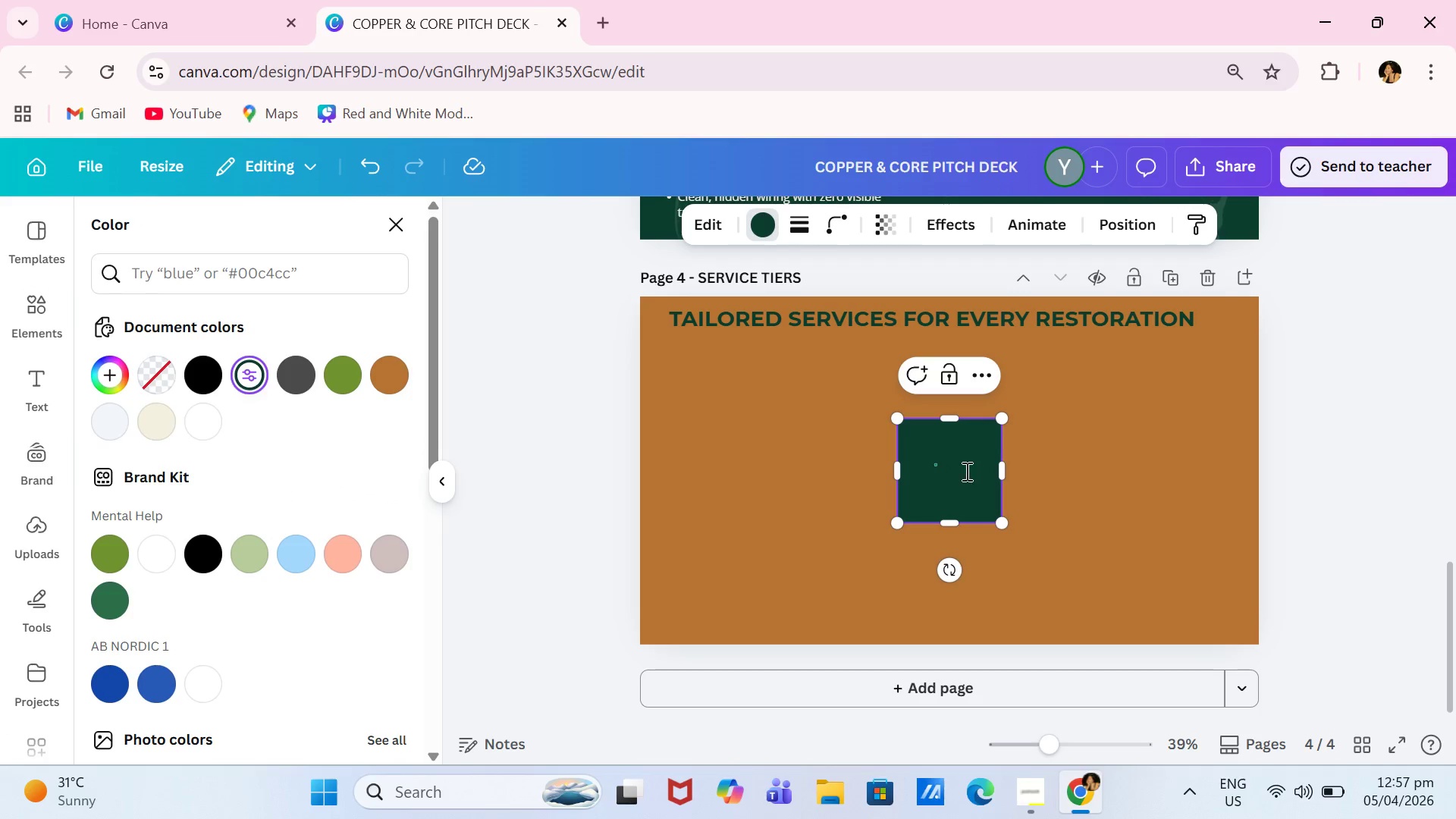 
left_click([961, 466])
 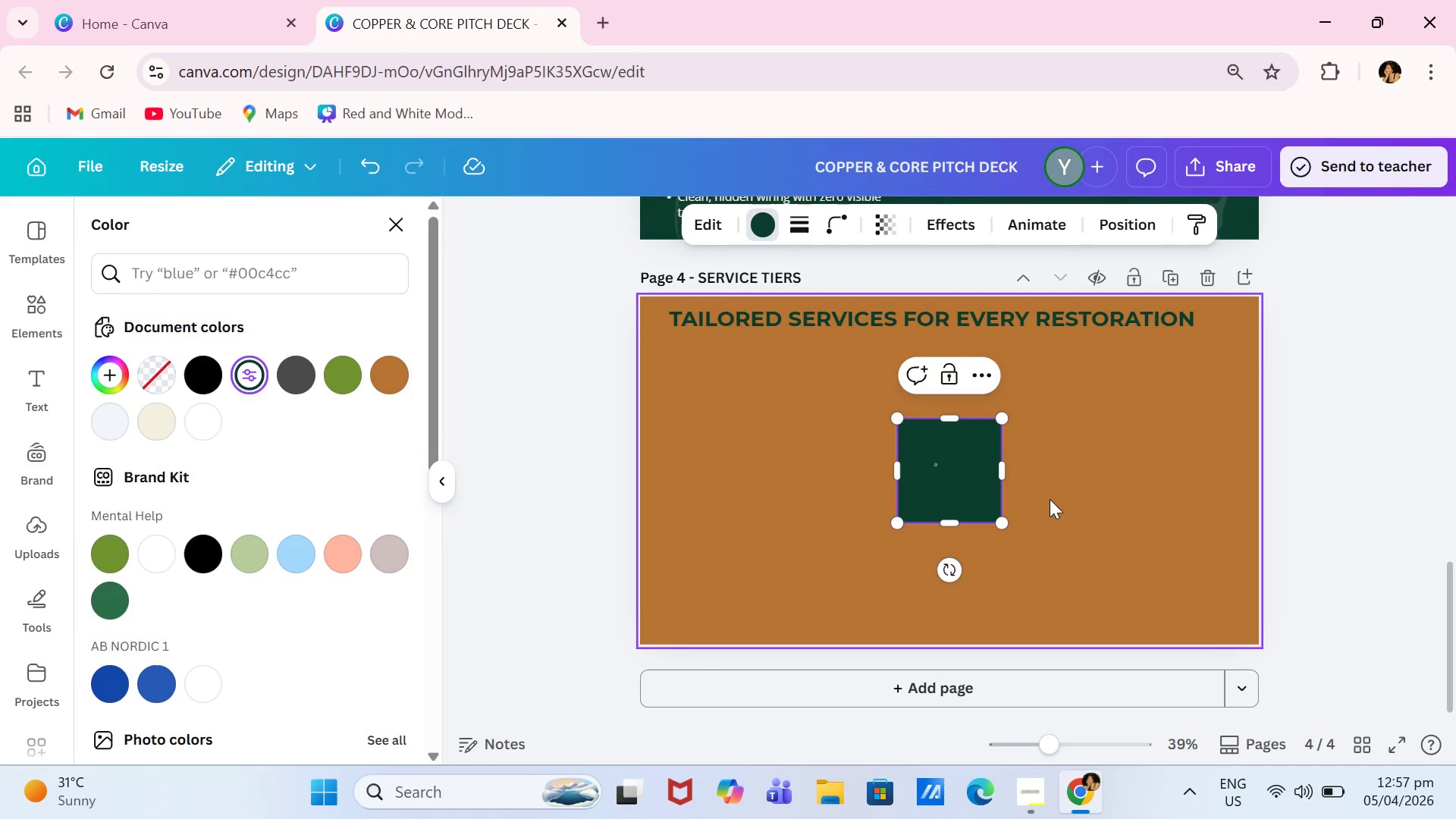 
left_click([1097, 494])
 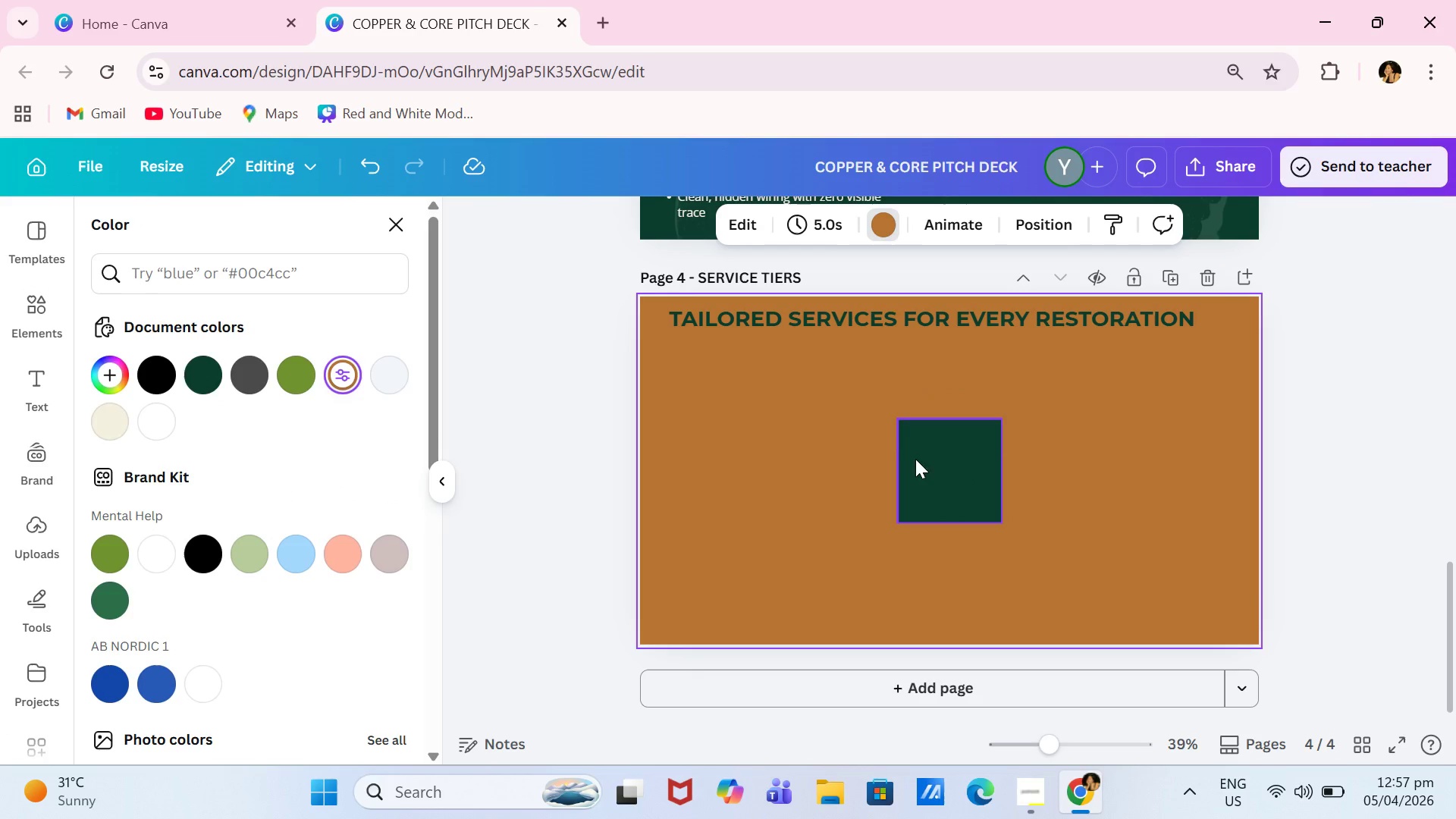 
left_click_drag(start_coordinate=[960, 469], to_coordinate=[801, 430])
 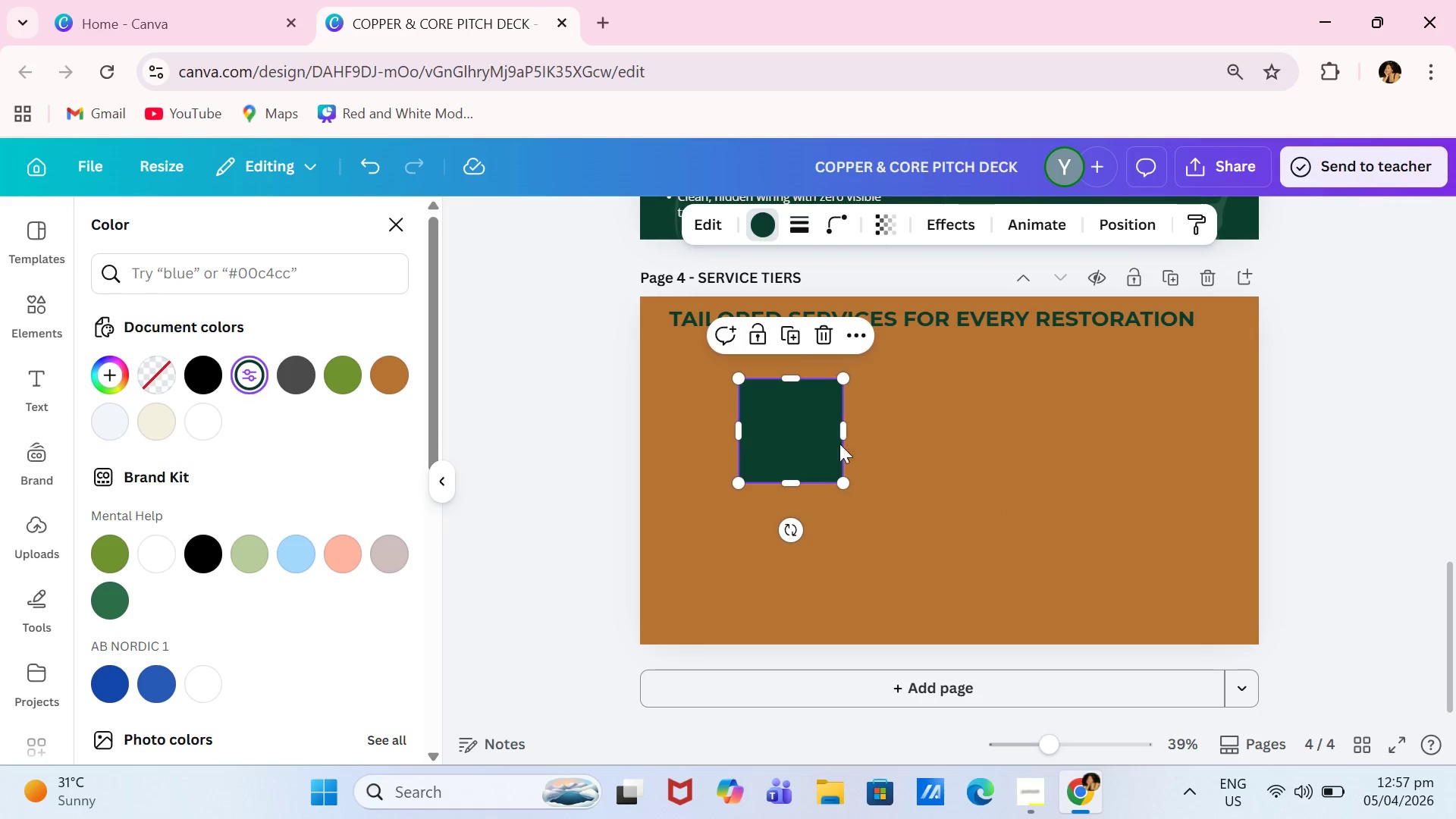 
triple_click([801, 430])
 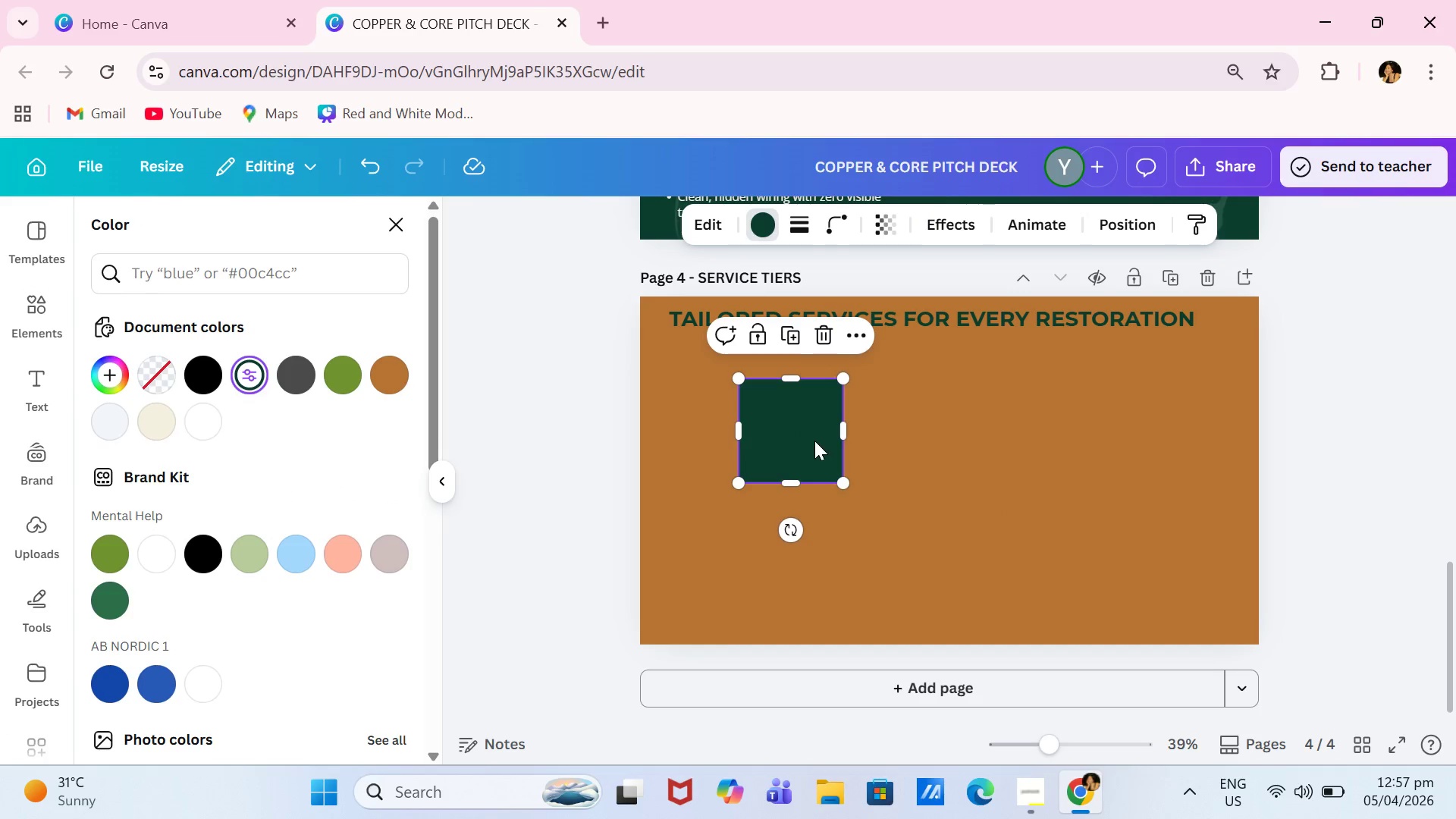 
left_click_drag(start_coordinate=[814, 441], to_coordinate=[767, 429])
 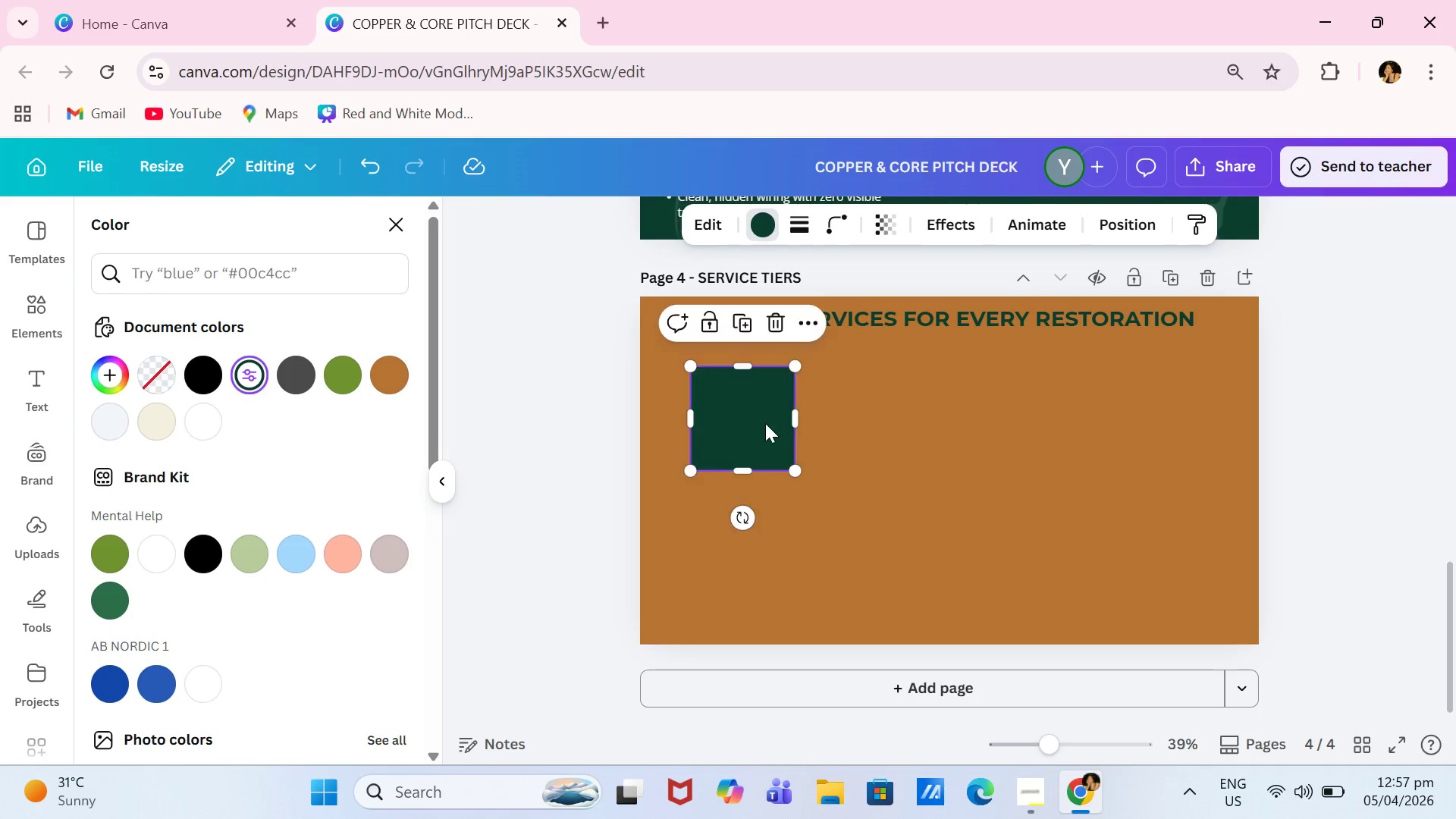 
double_click([766, 424])
 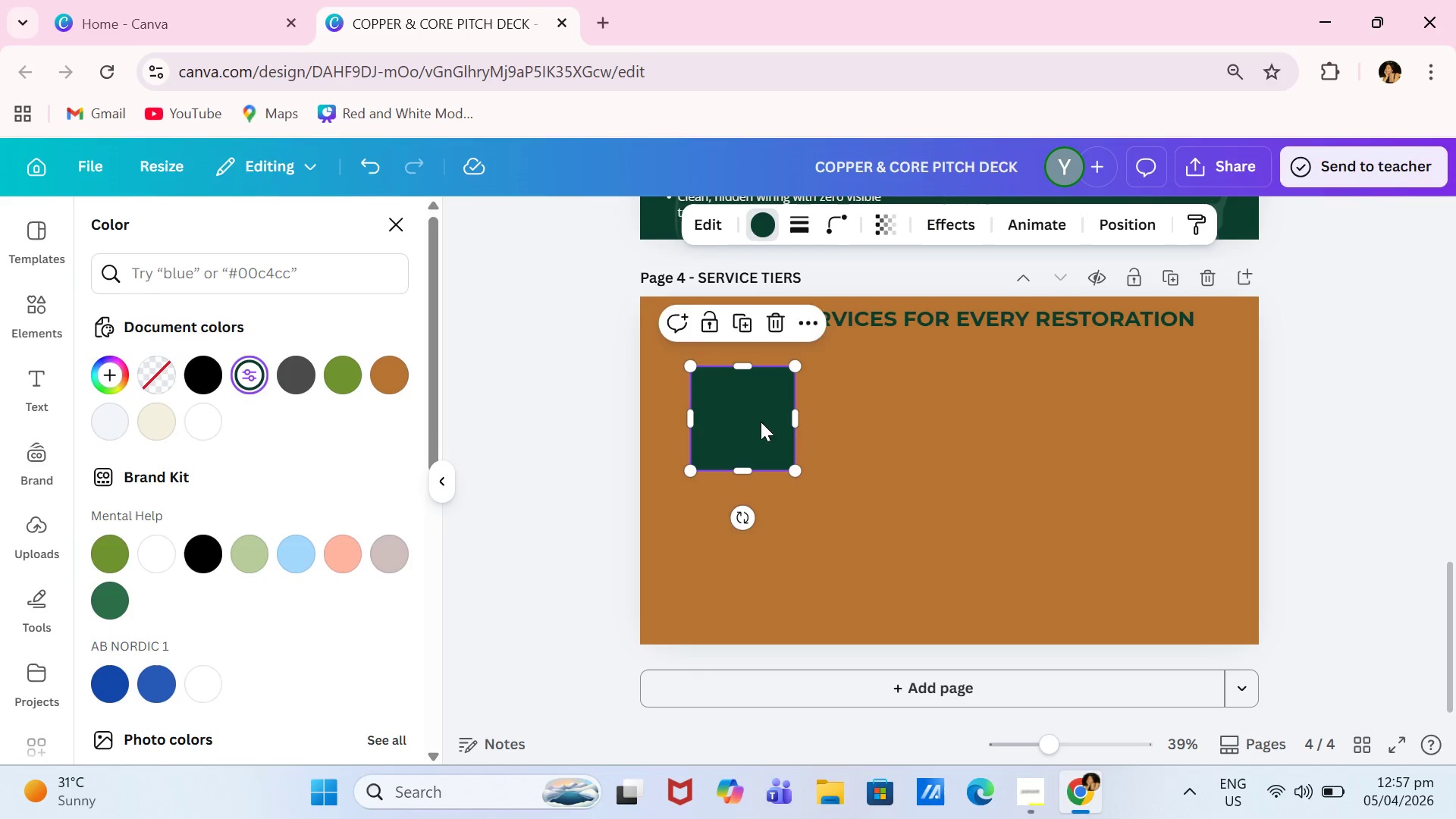 
left_click_drag(start_coordinate=[765, 423], to_coordinate=[736, 412])
 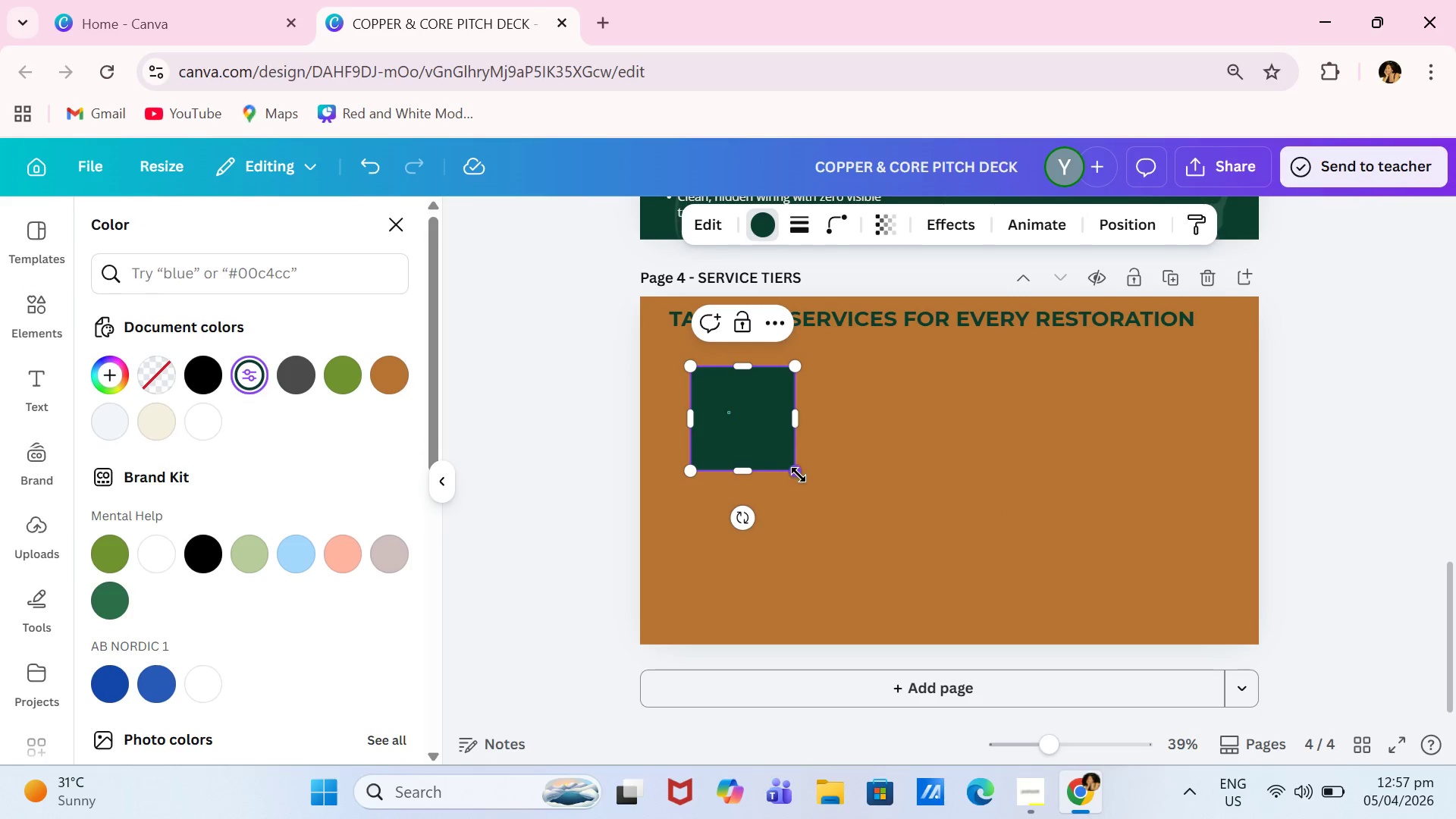 
left_click_drag(start_coordinate=[799, 475], to_coordinate=[883, 583])
 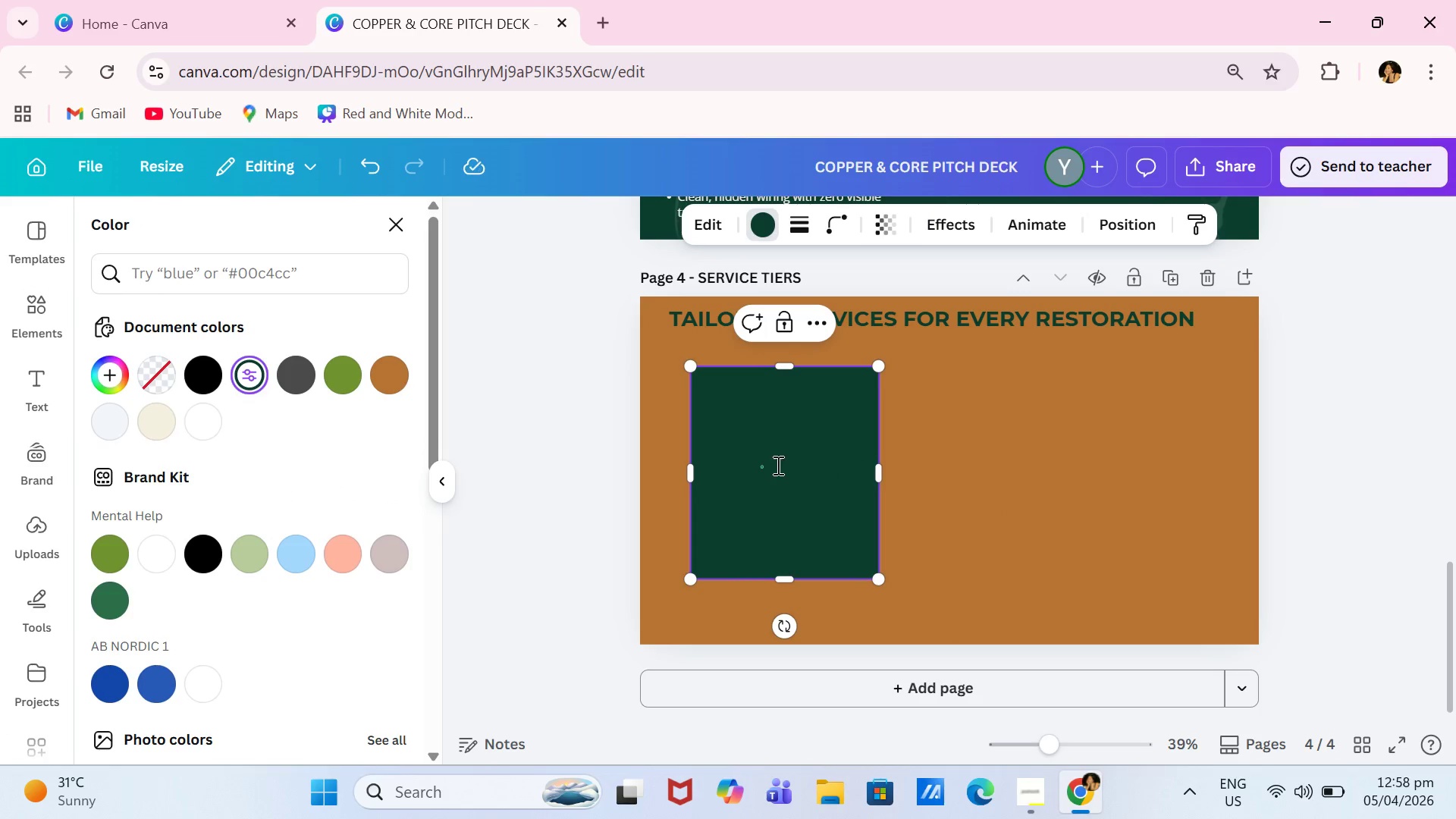 
left_click([777, 466])
 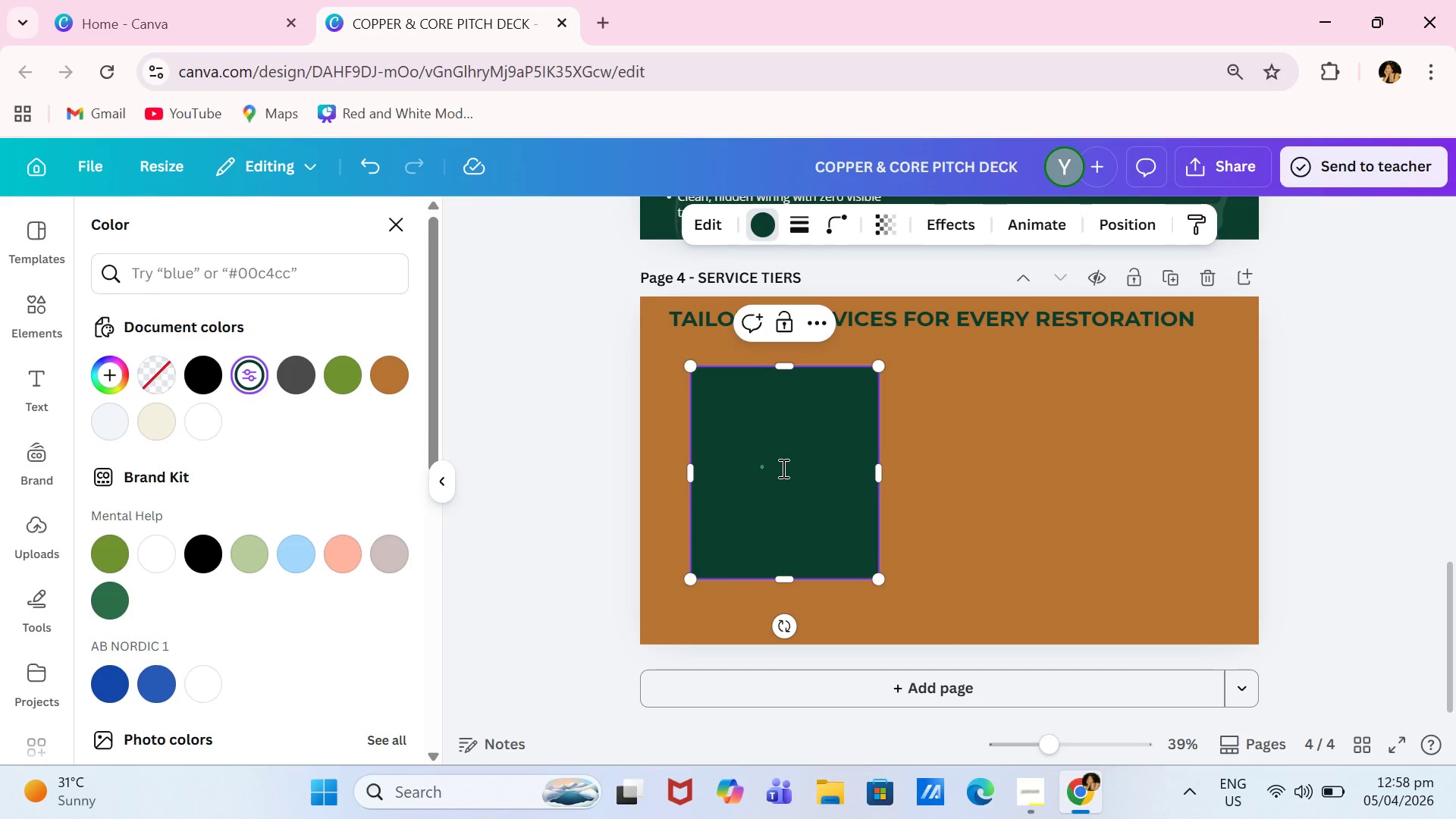 
key(Backspace)
 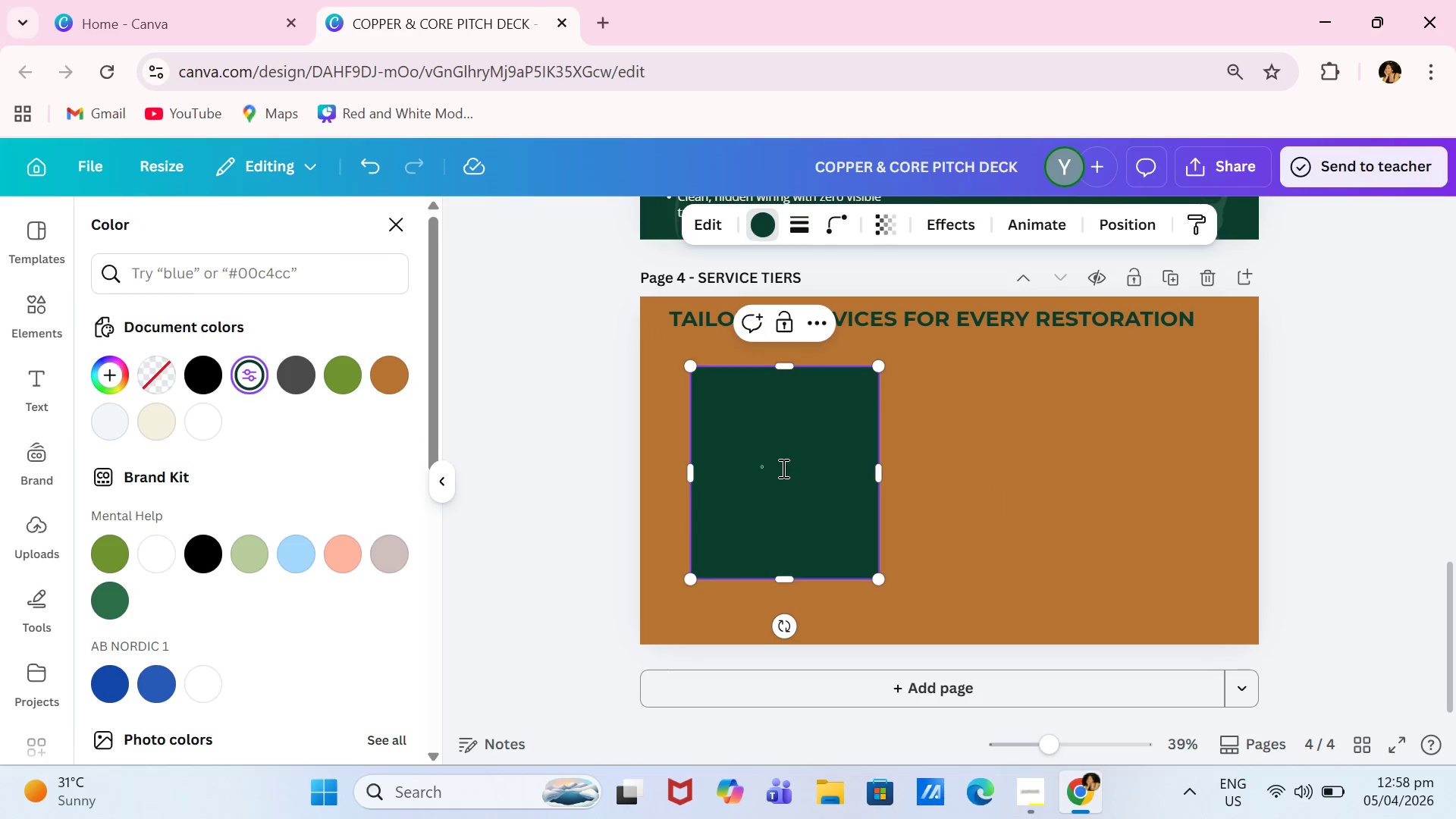 
key(Backspace)
 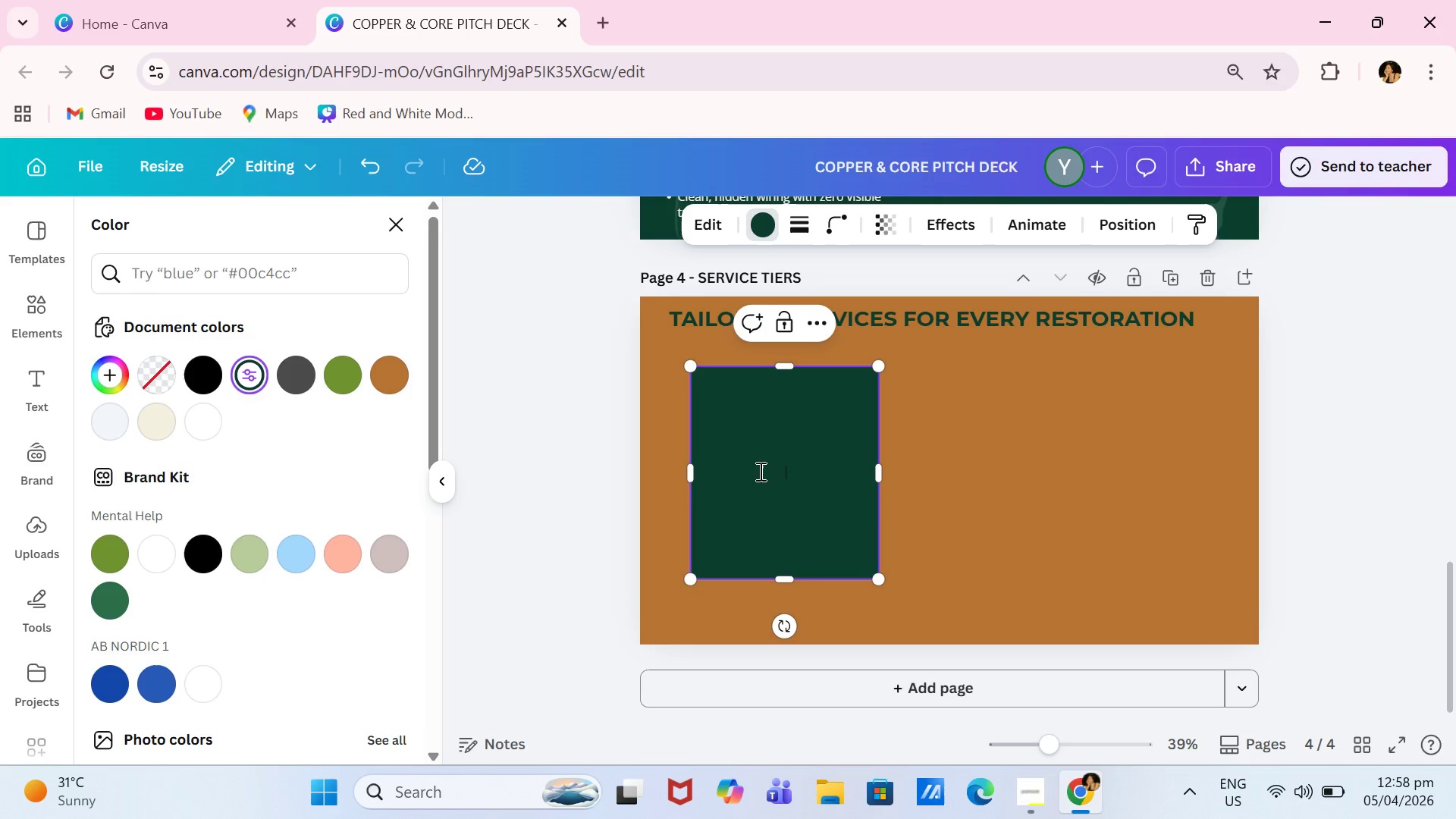 
left_click([762, 466])
 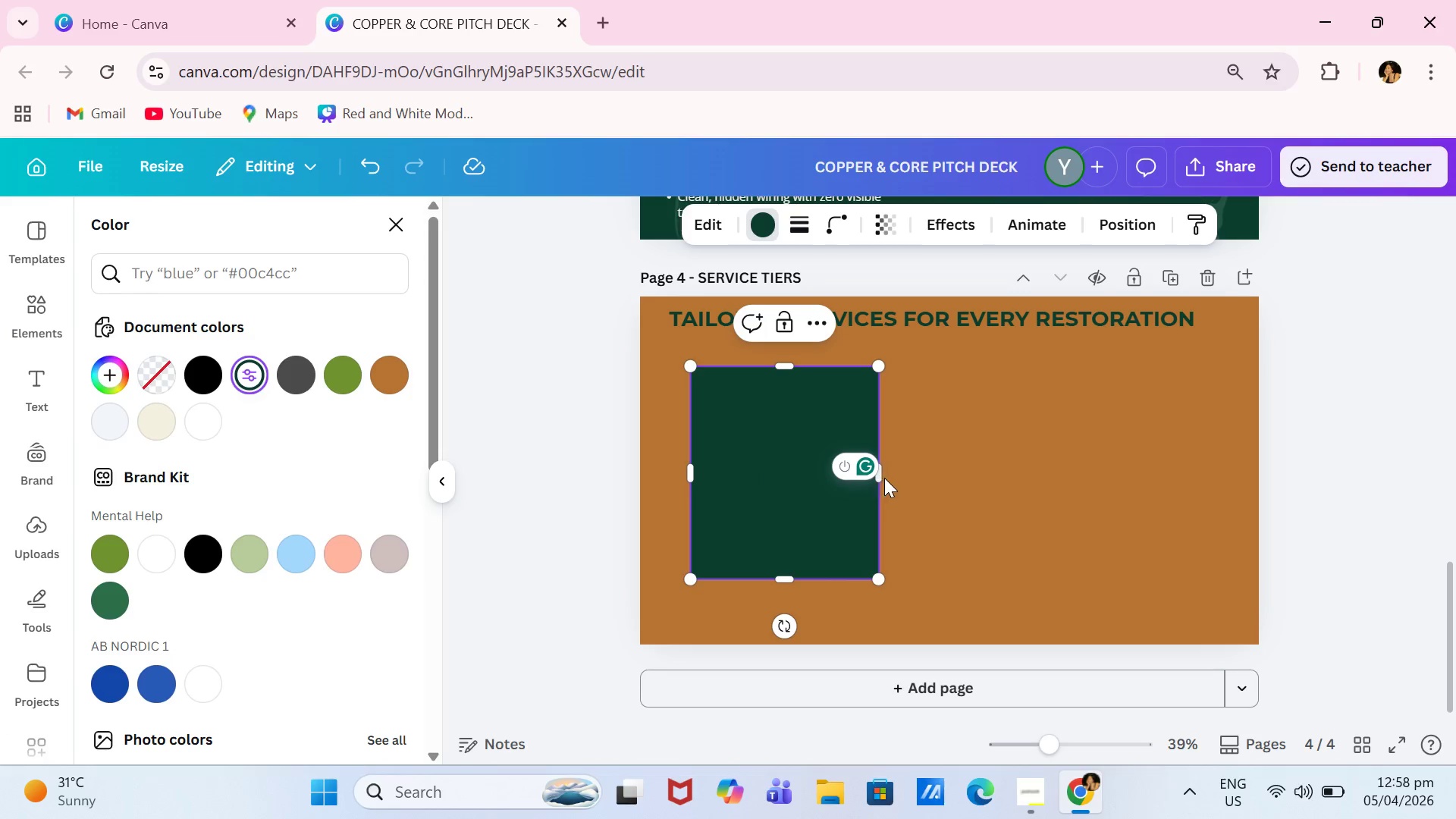 
left_click([905, 485])
 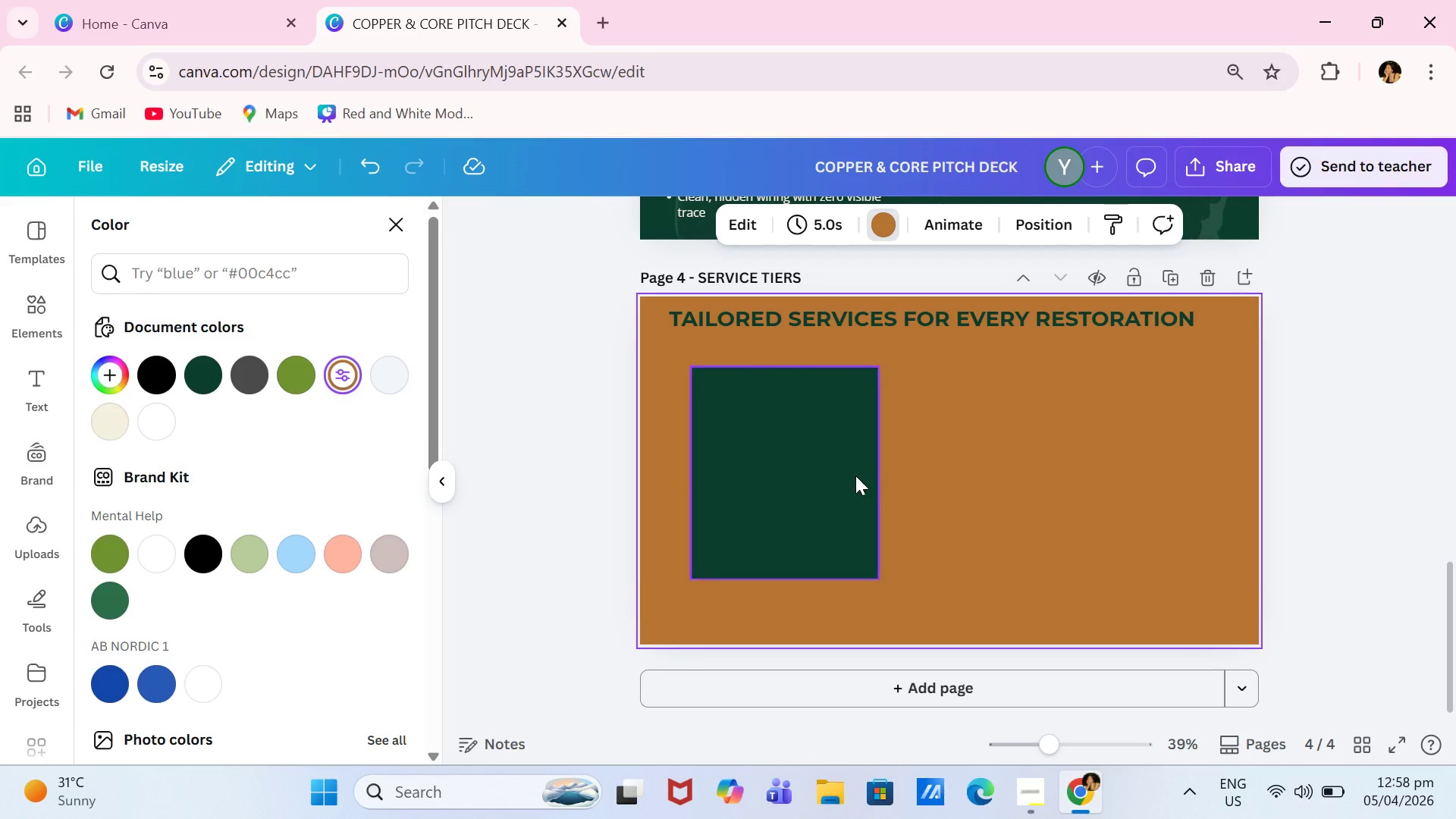 
left_click([855, 475])
 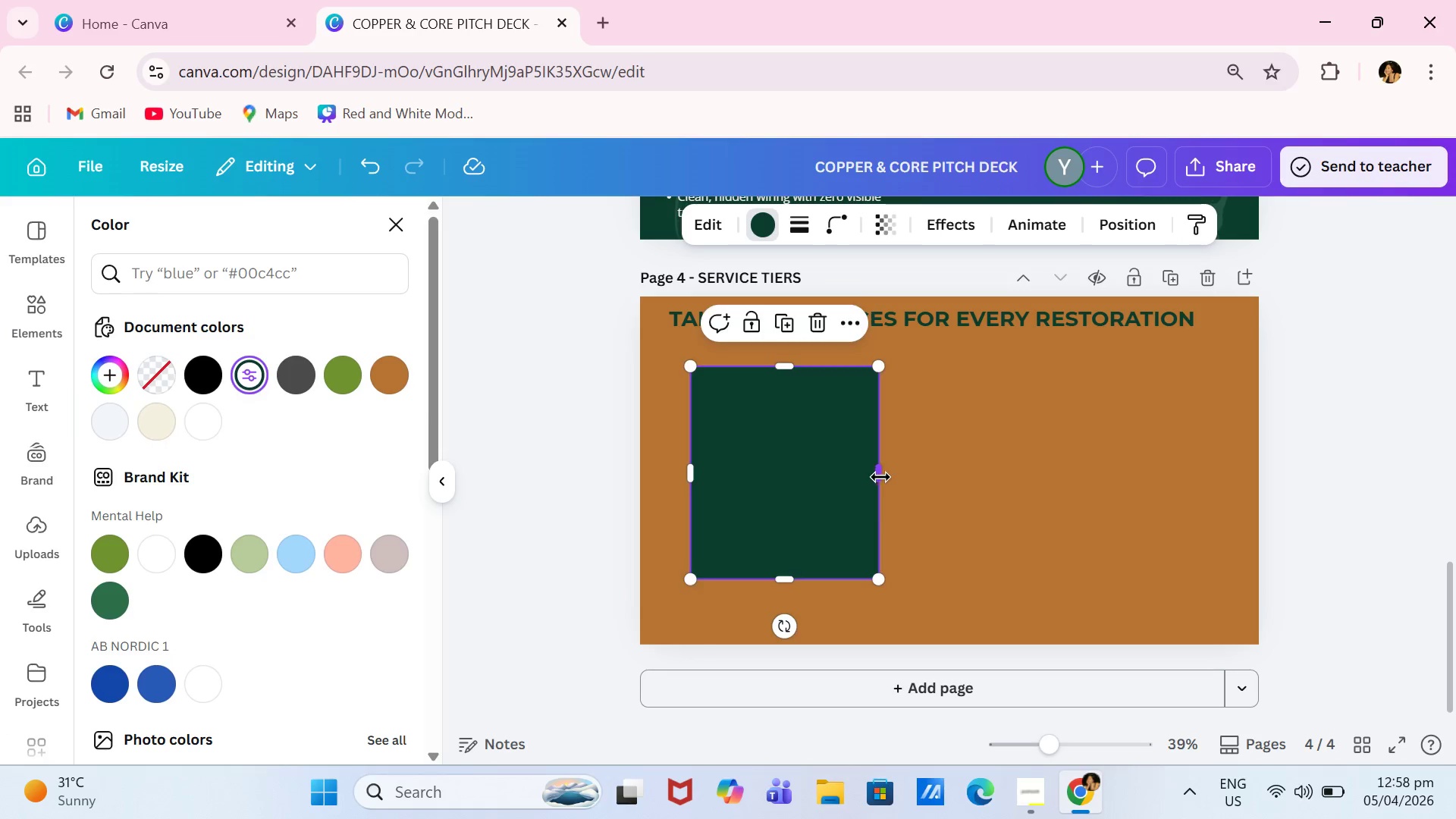 
left_click_drag(start_coordinate=[883, 477], to_coordinate=[854, 474])
 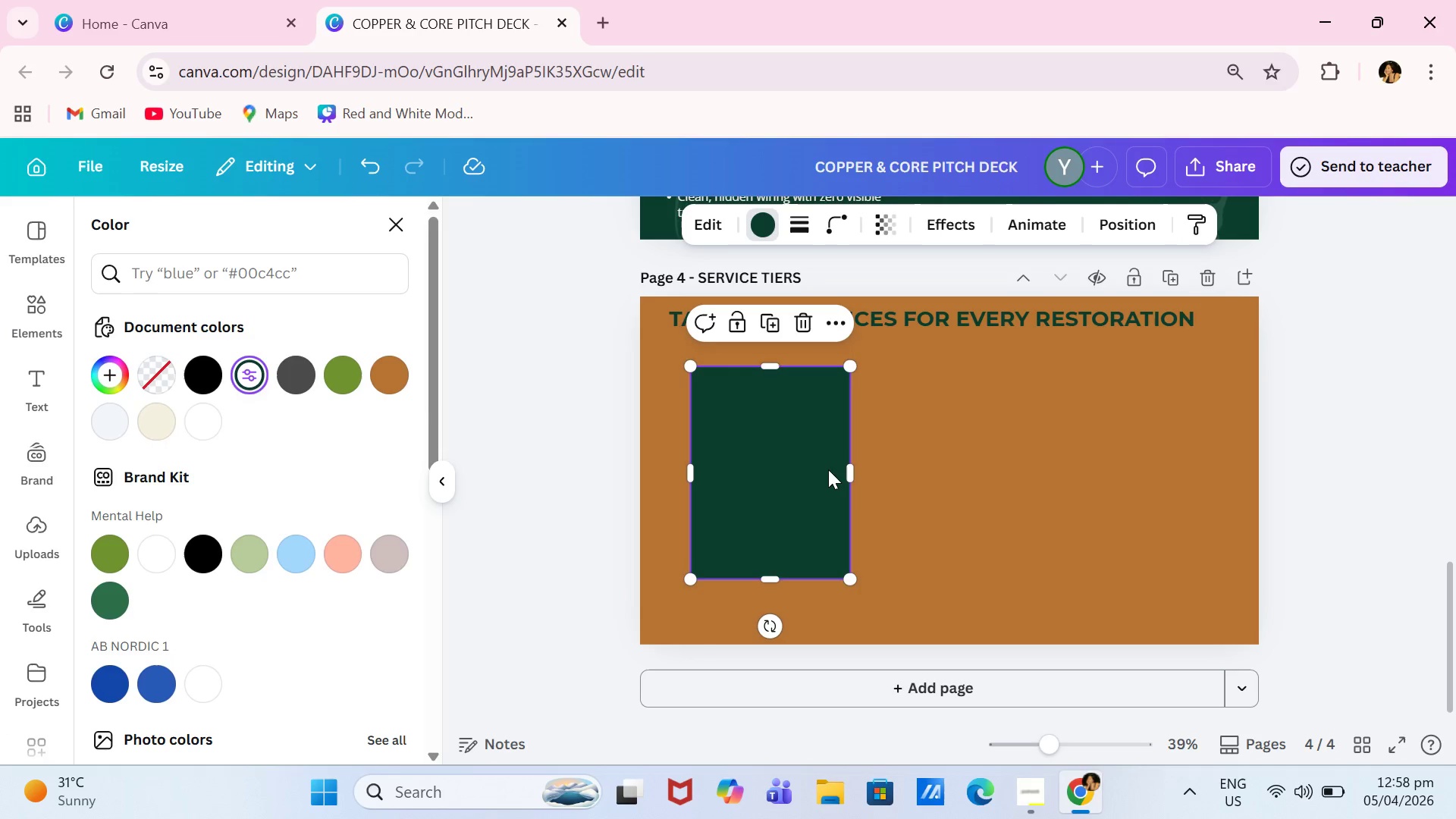 
triple_click([828, 469])
 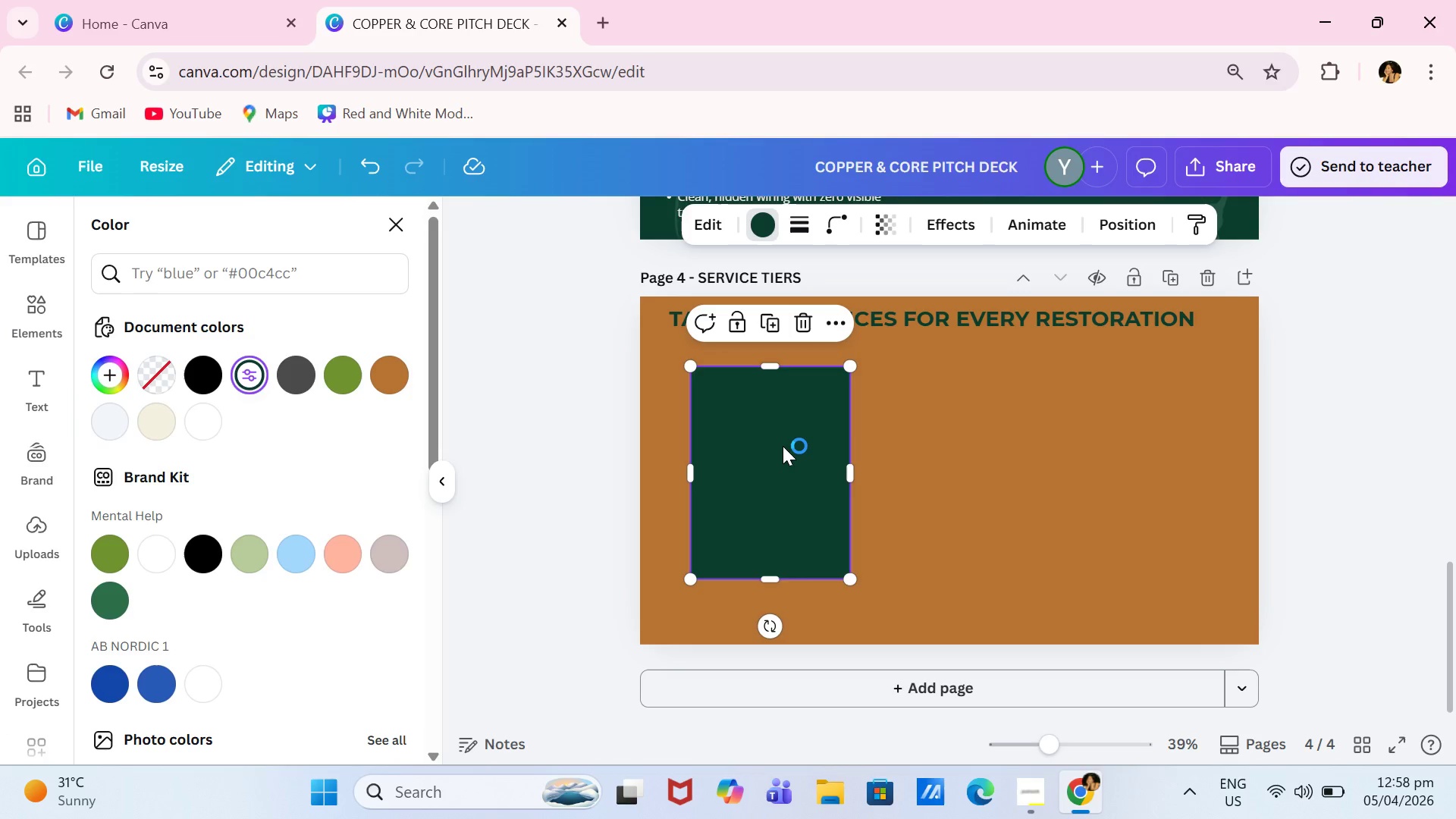 
wait(12.77)
 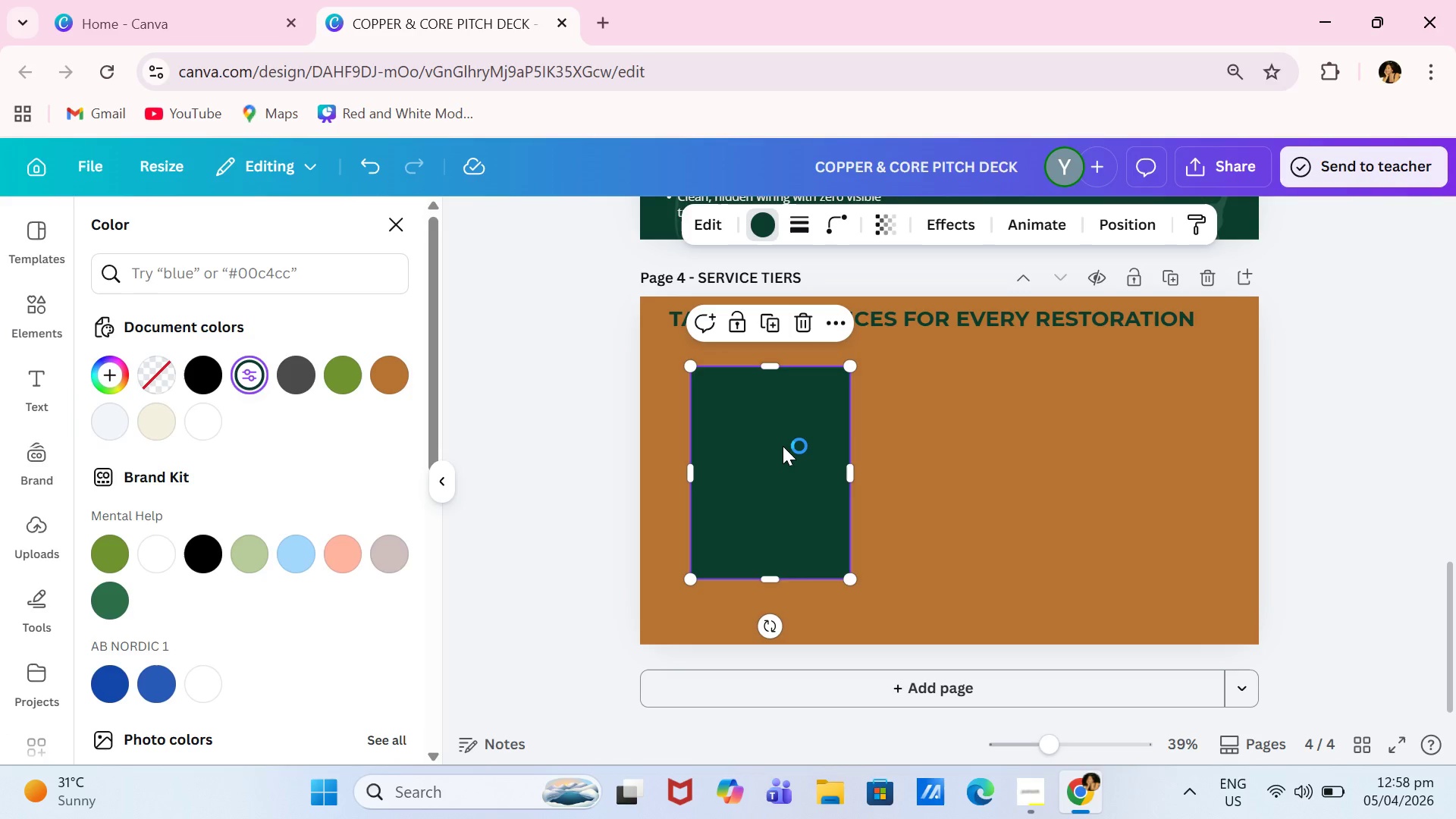 
left_click_drag(start_coordinate=[851, 581], to_coordinate=[800, 519])
 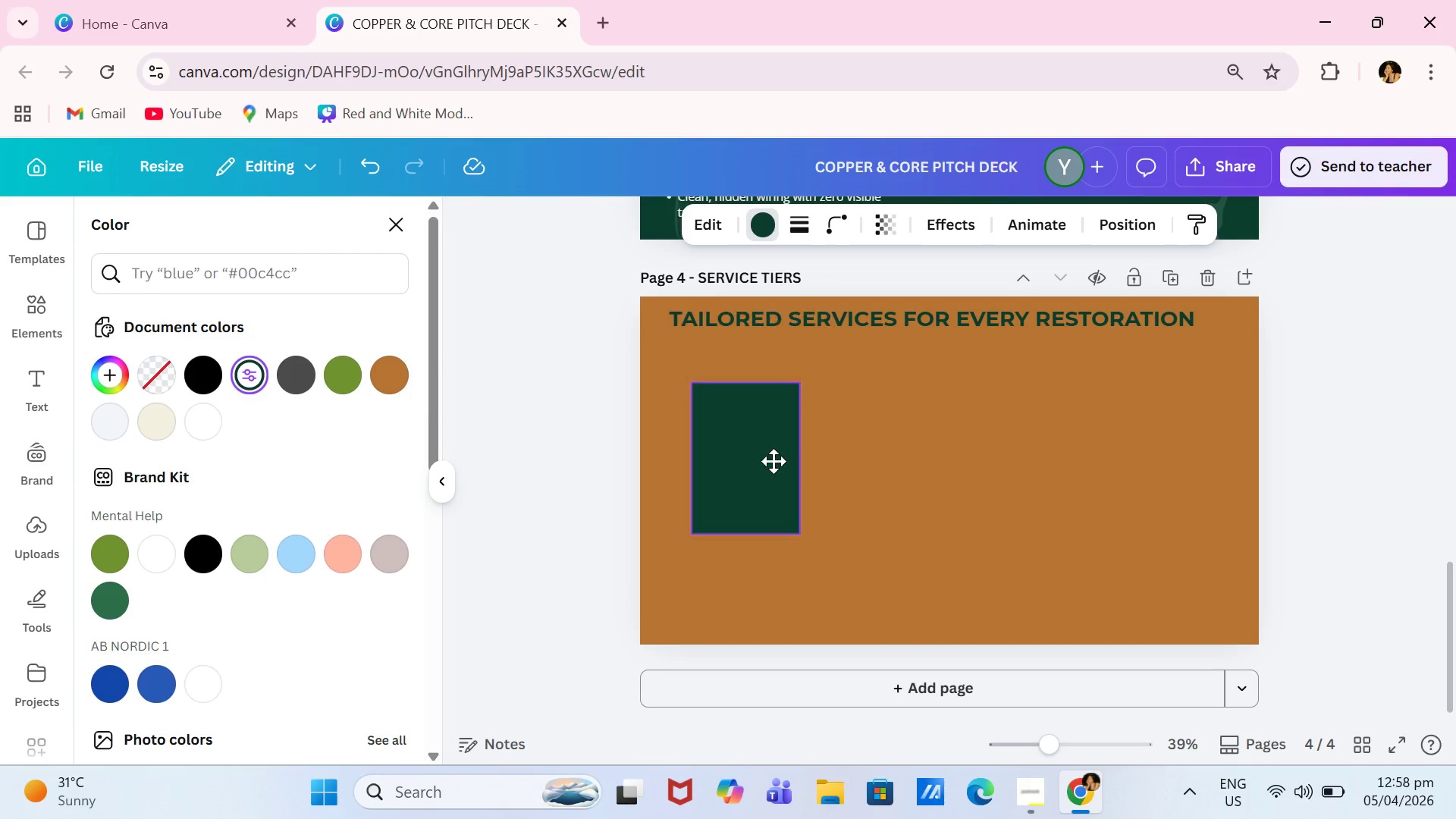 
left_click_drag(start_coordinate=[773, 441], to_coordinate=[774, 463])
 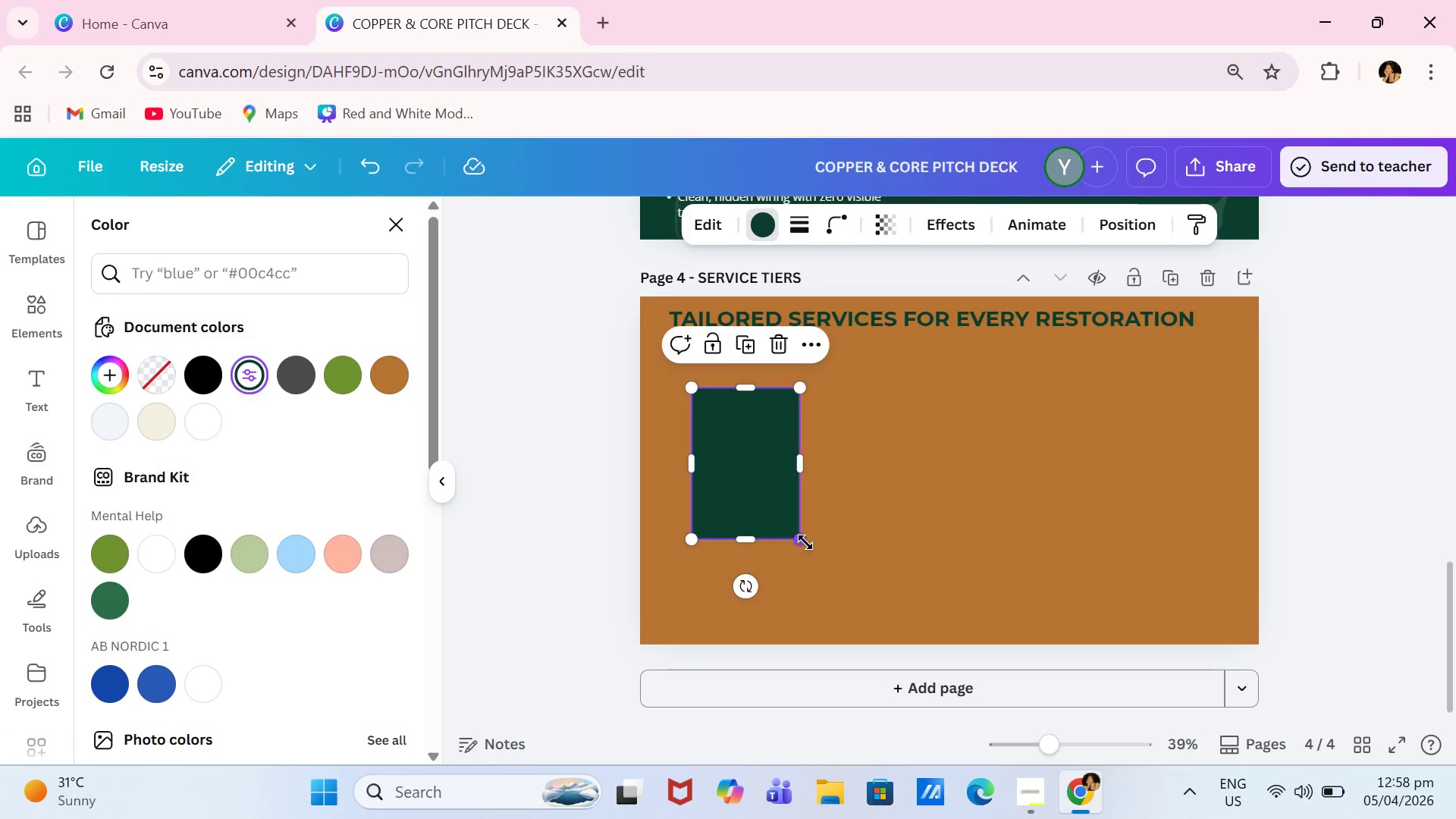 
left_click_drag(start_coordinate=[805, 542], to_coordinate=[846, 571])
 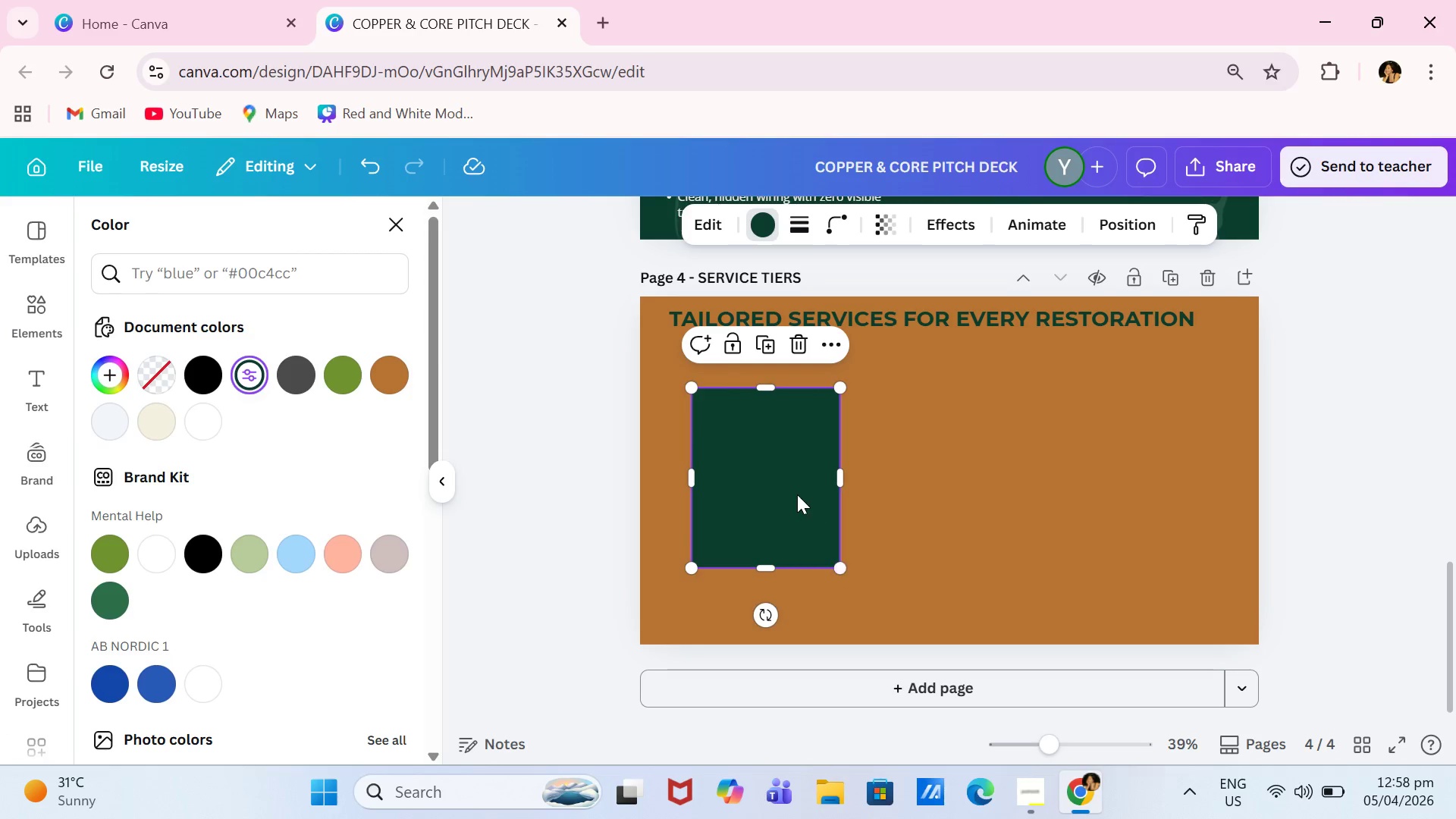 
left_click_drag(start_coordinate=[797, 494], to_coordinate=[792, 497])
 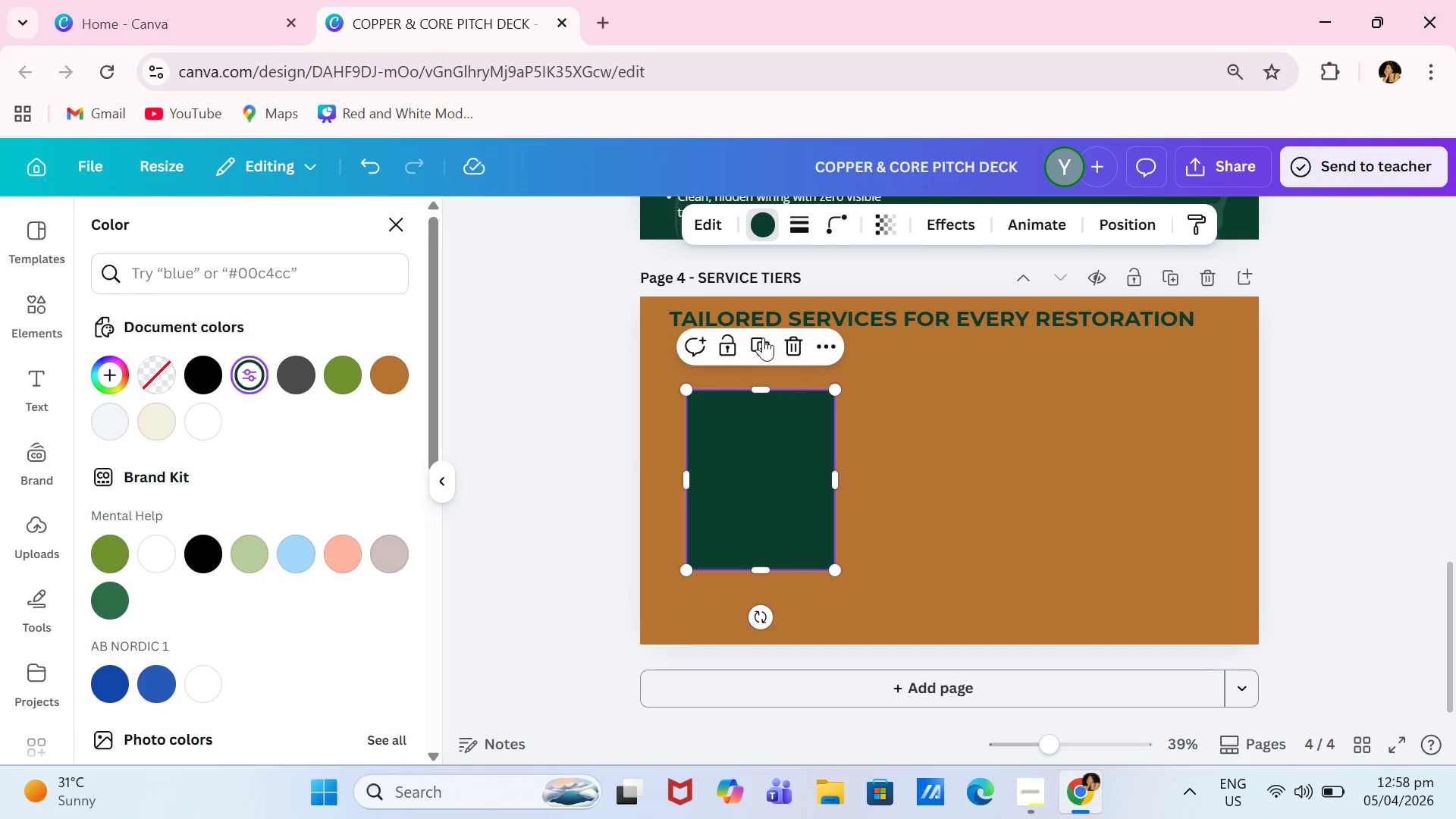 
left_click([763, 337])
 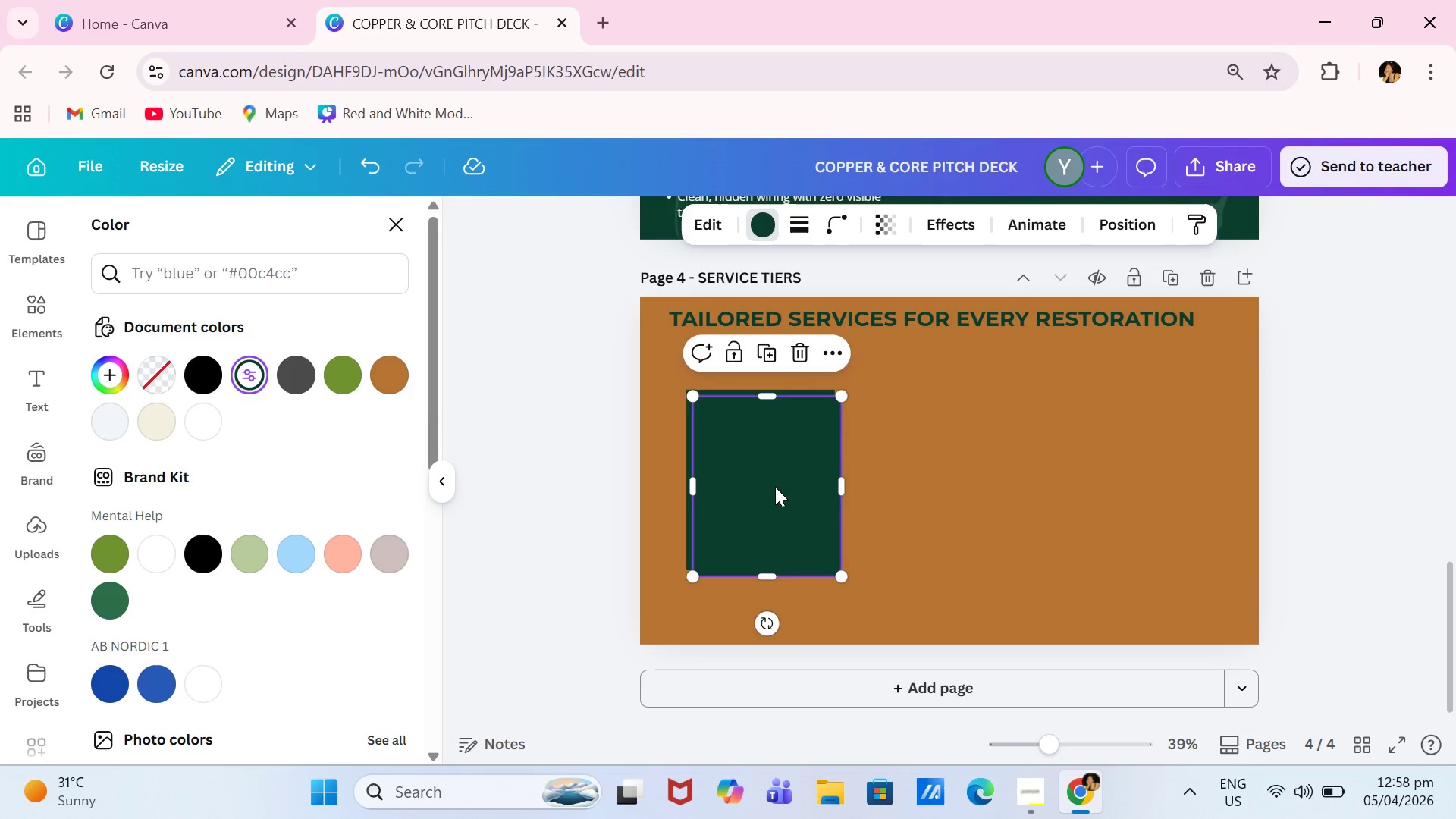 
left_click_drag(start_coordinate=[775, 487], to_coordinate=[949, 477])
 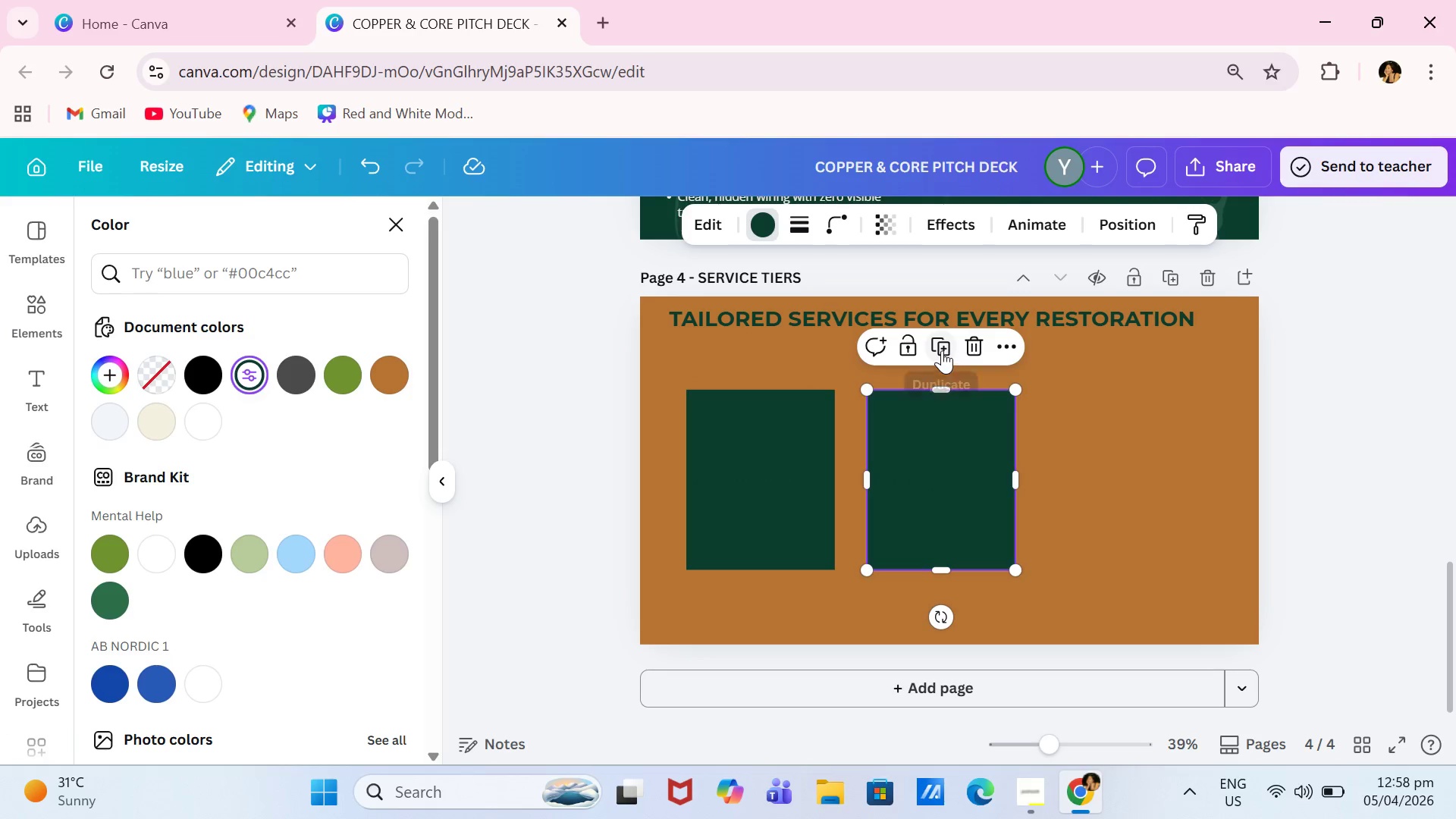 
left_click([942, 350])
 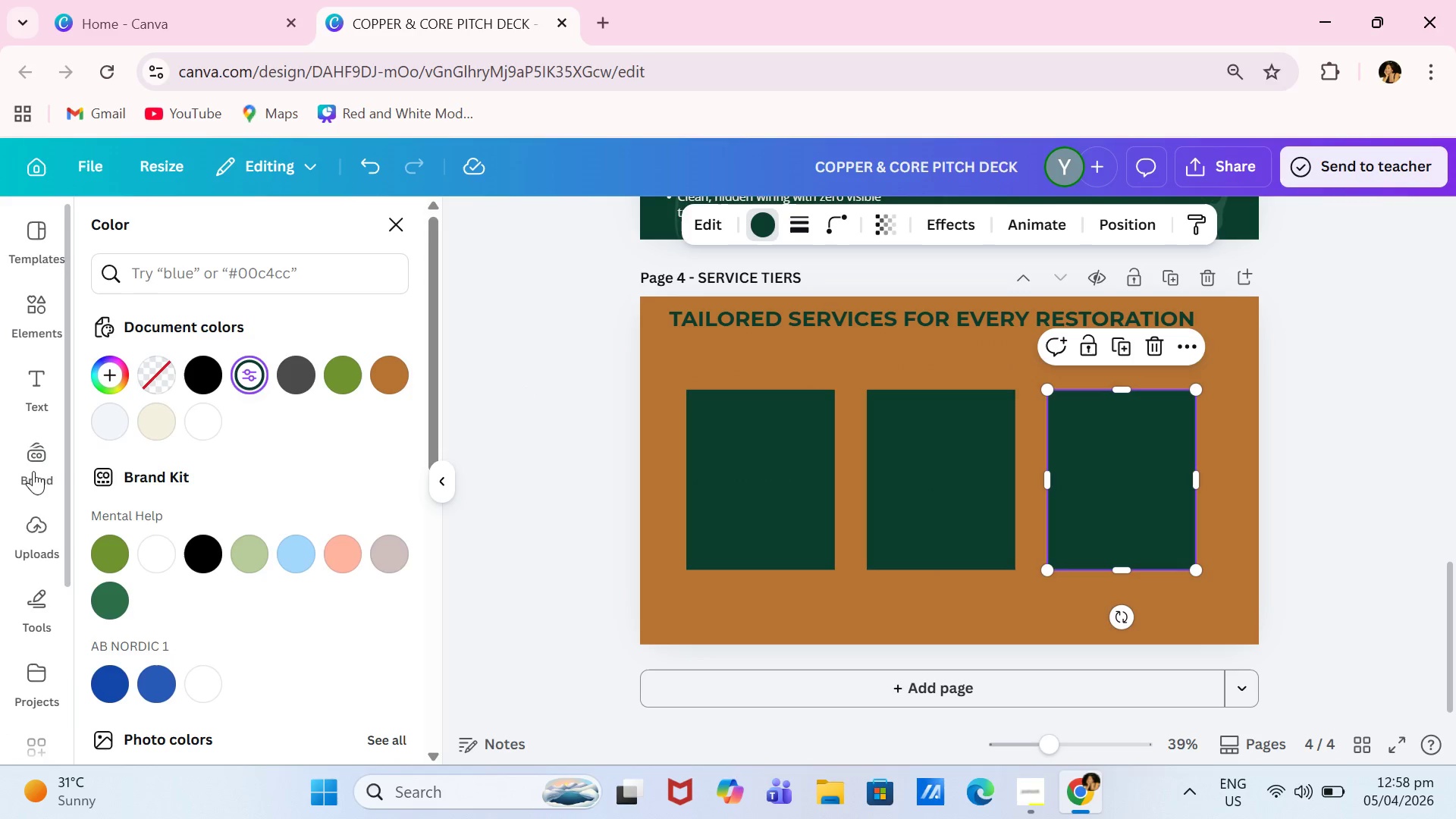 
left_click([46, 381])
 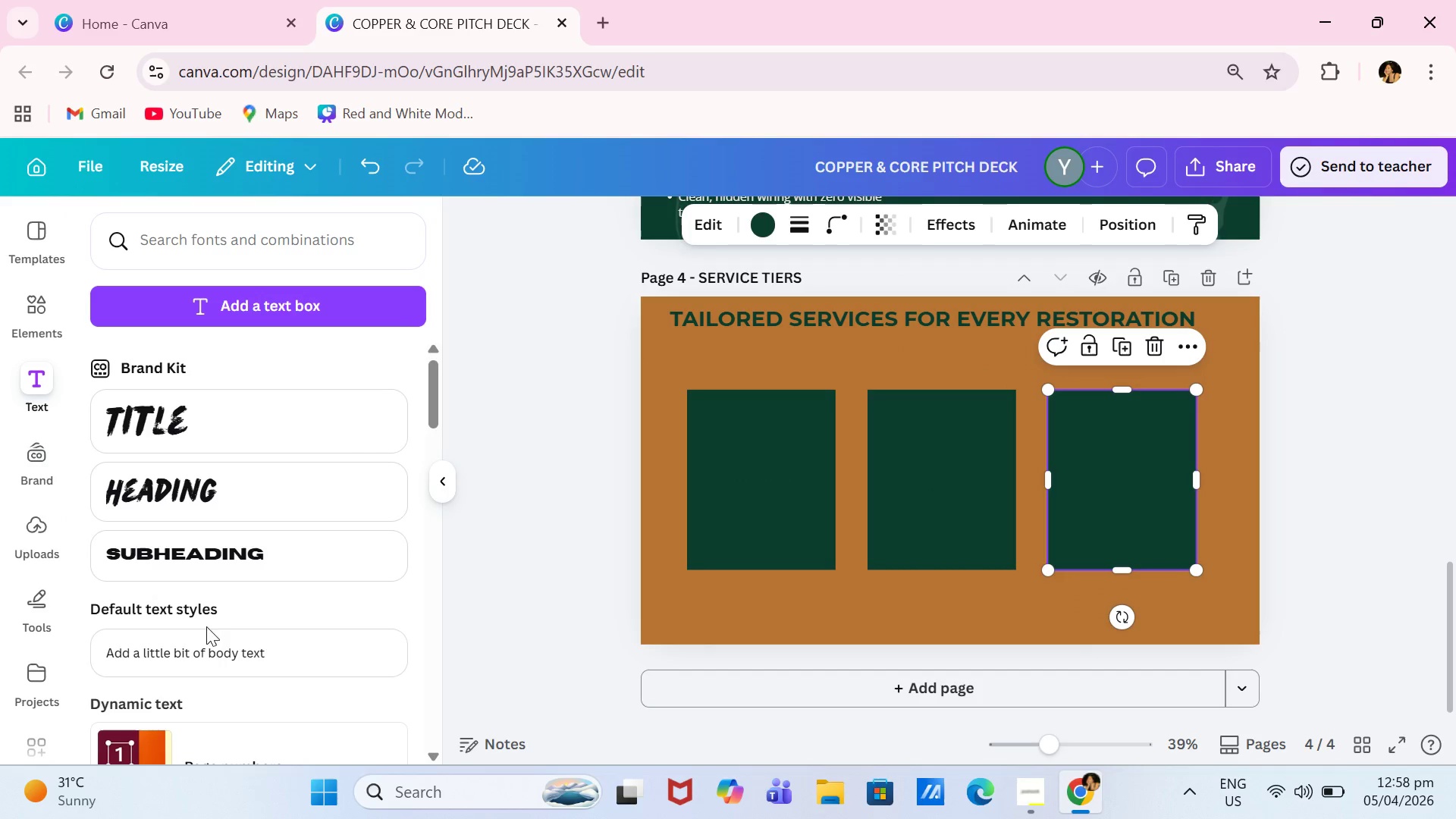 
left_click([215, 664])
 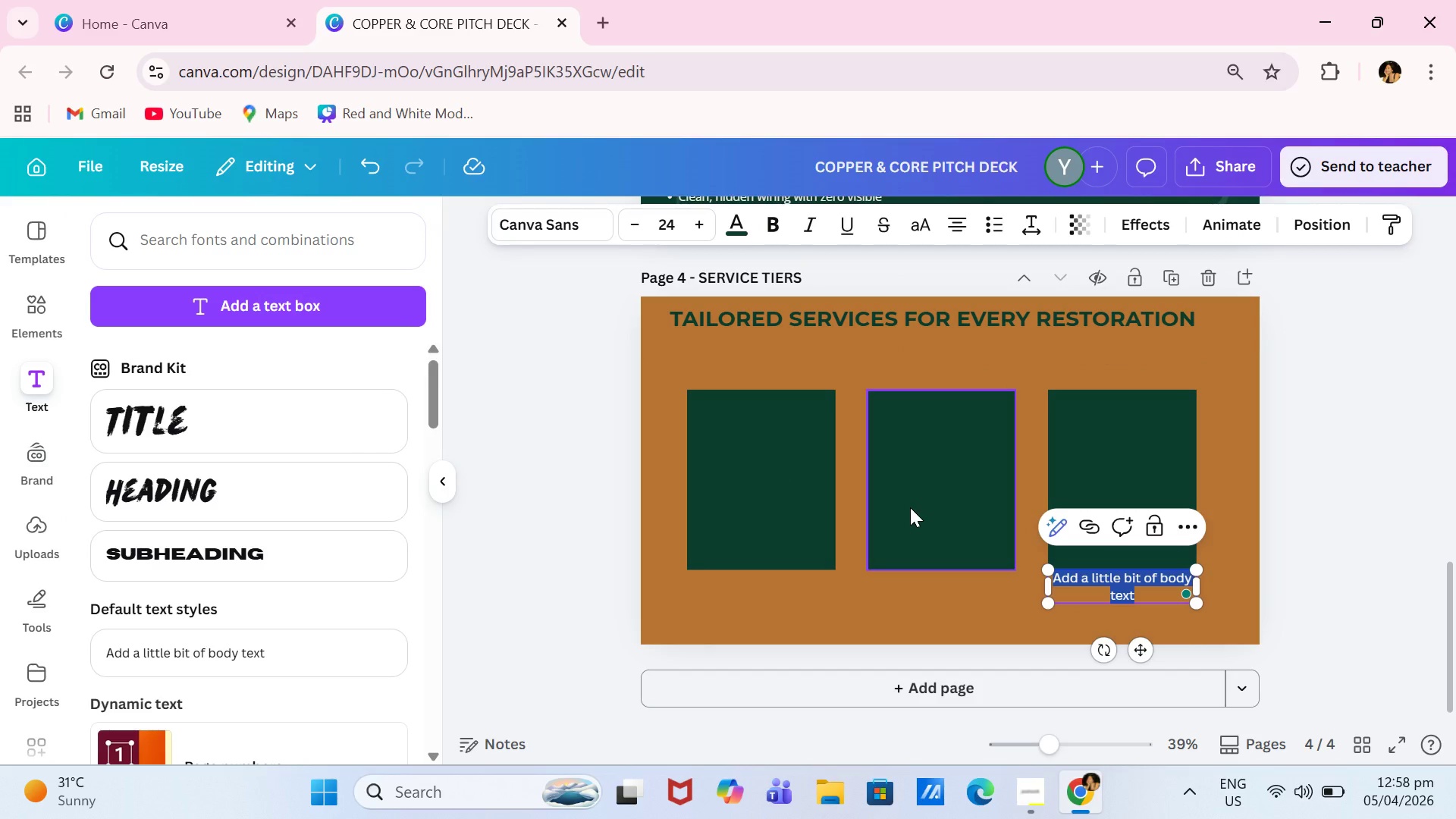 
type(BASIC REWIRING)
 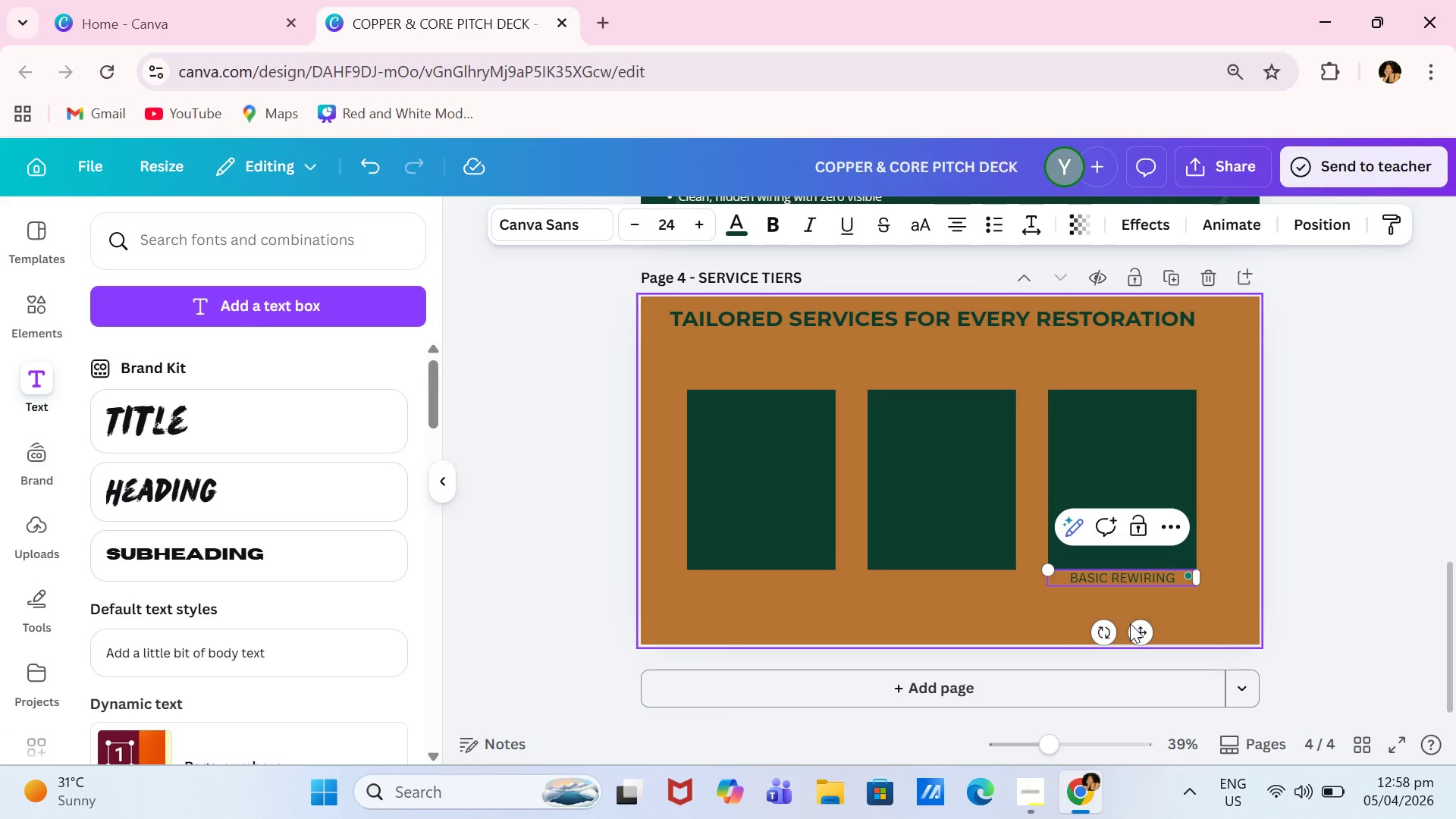 
left_click_drag(start_coordinate=[1139, 626], to_coordinate=[781, 423])
 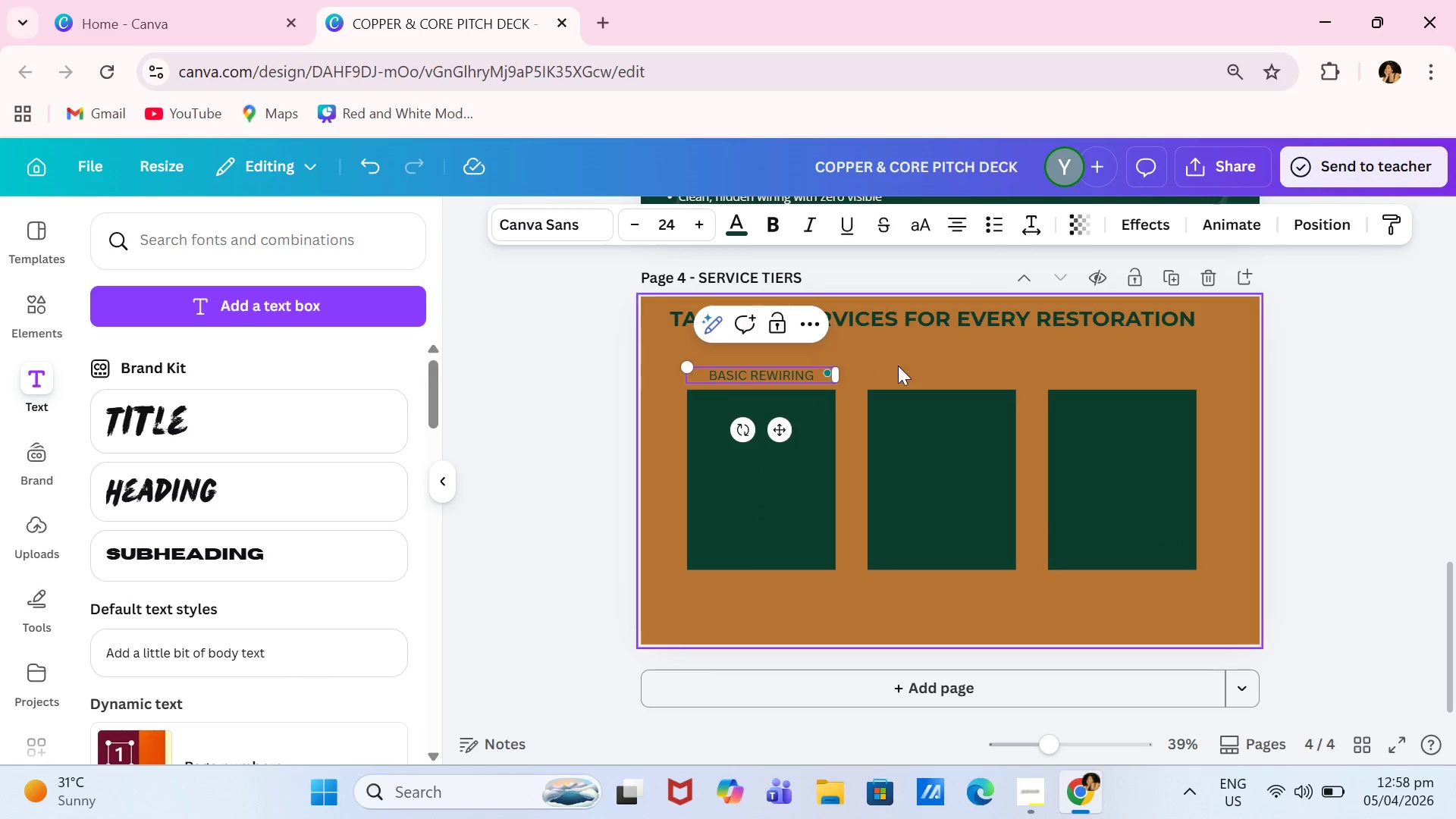 
left_click([904, 366])
 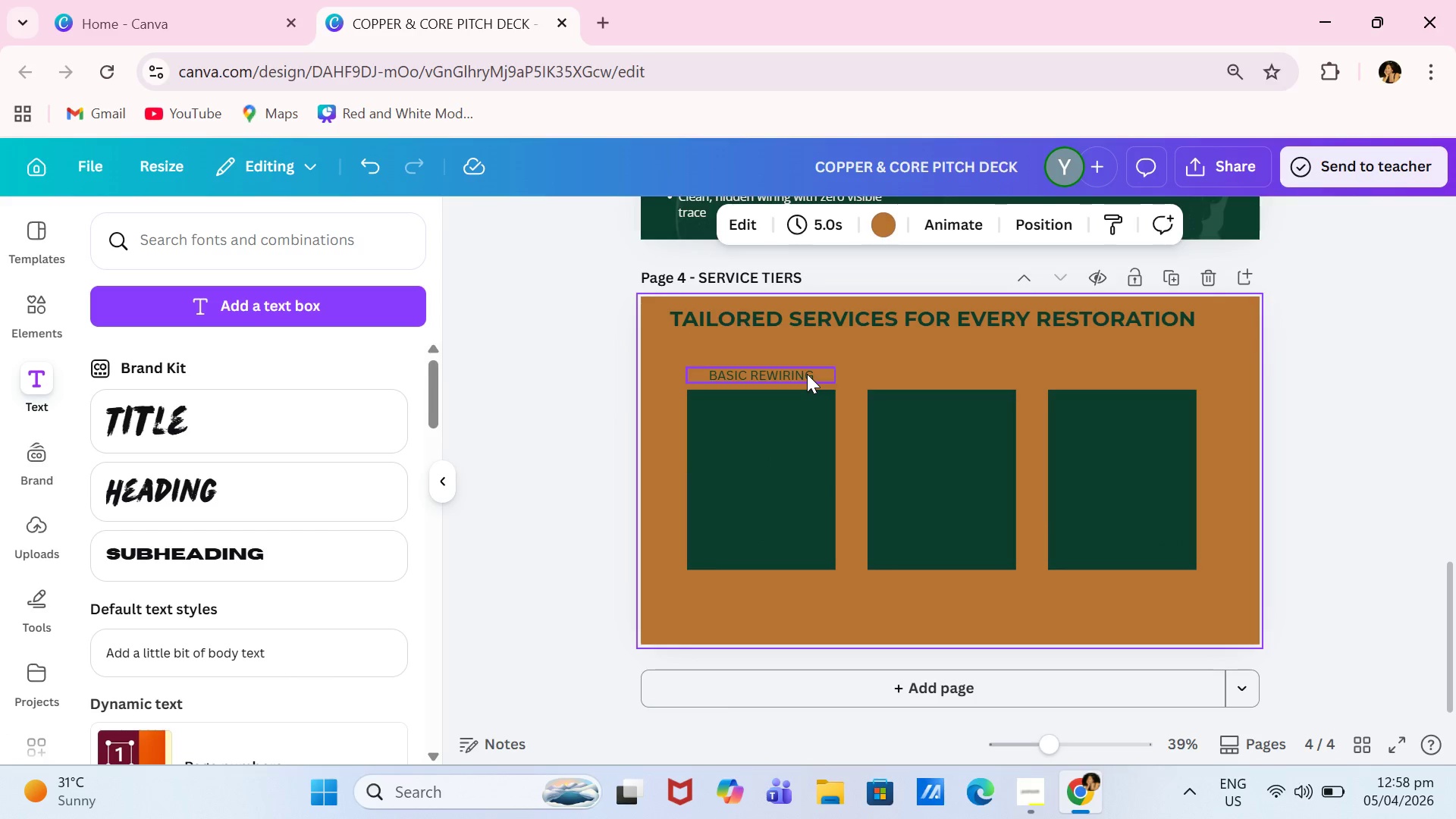 
left_click([807, 374])
 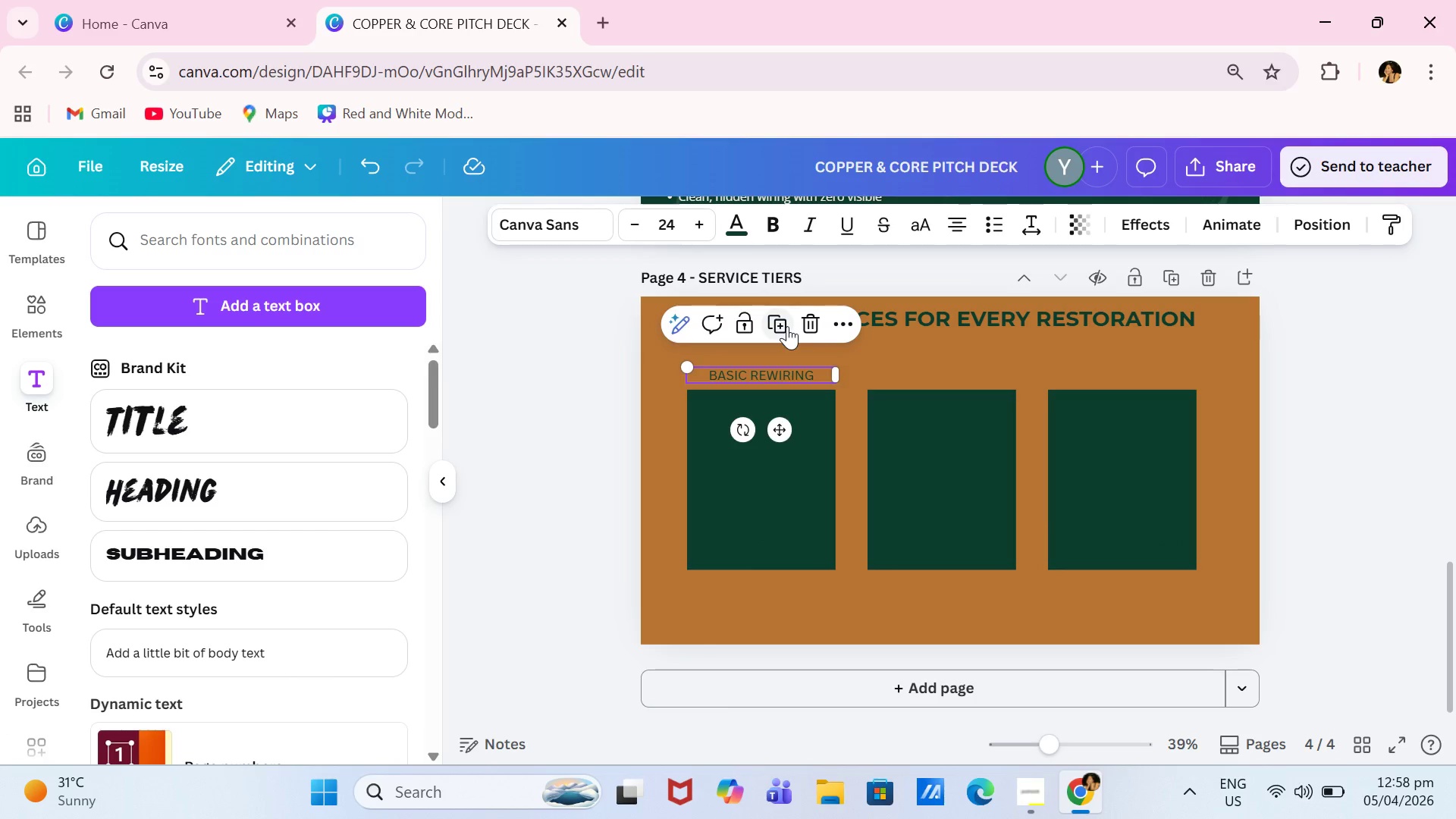 
left_click([787, 326])
 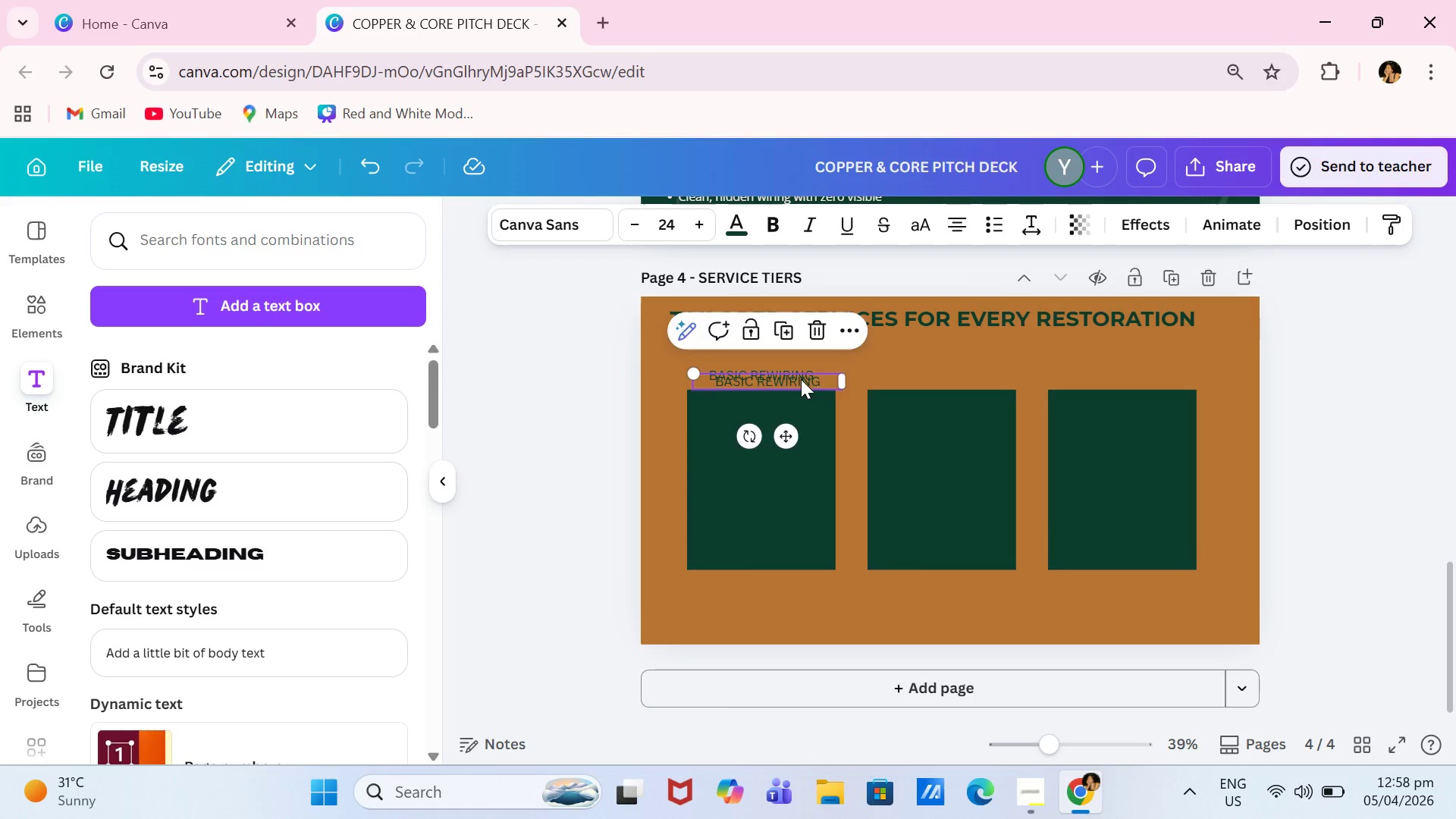 
left_click_drag(start_coordinate=[800, 378], to_coordinate=[846, 380])
 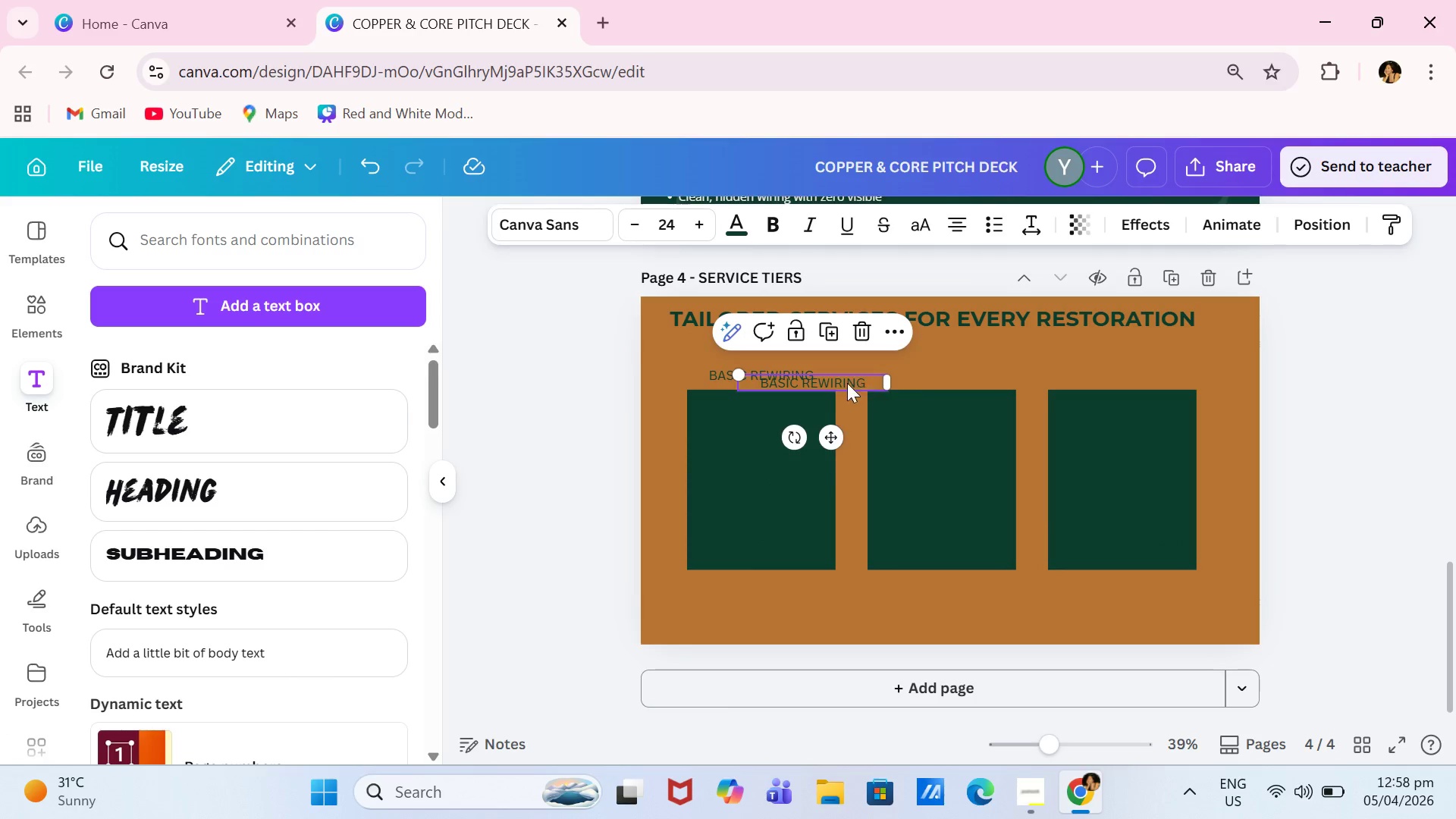 
left_click_drag(start_coordinate=[831, 433], to_coordinate=[963, 421])
 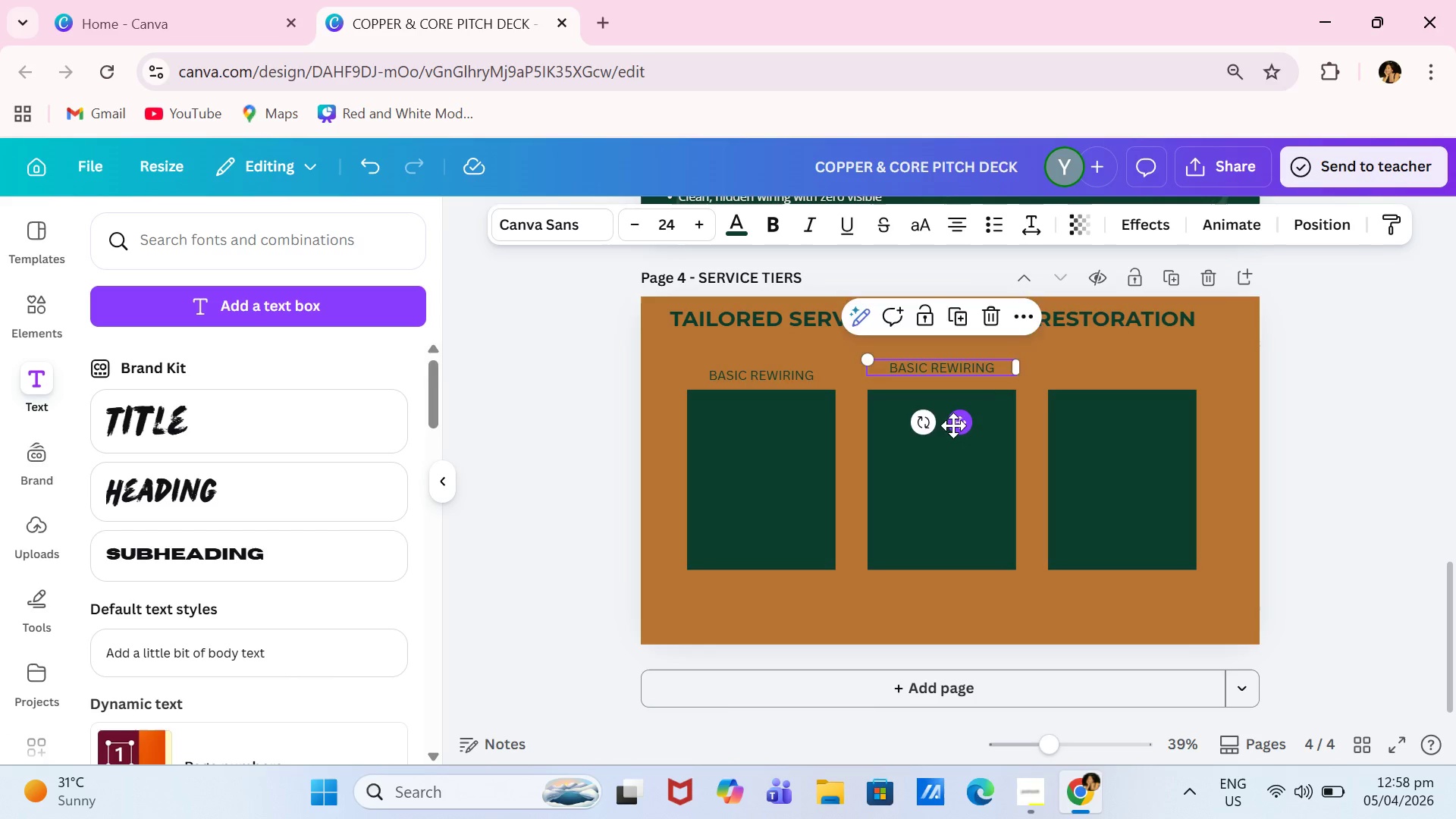 
left_click_drag(start_coordinate=[956, 422], to_coordinate=[949, 432])
 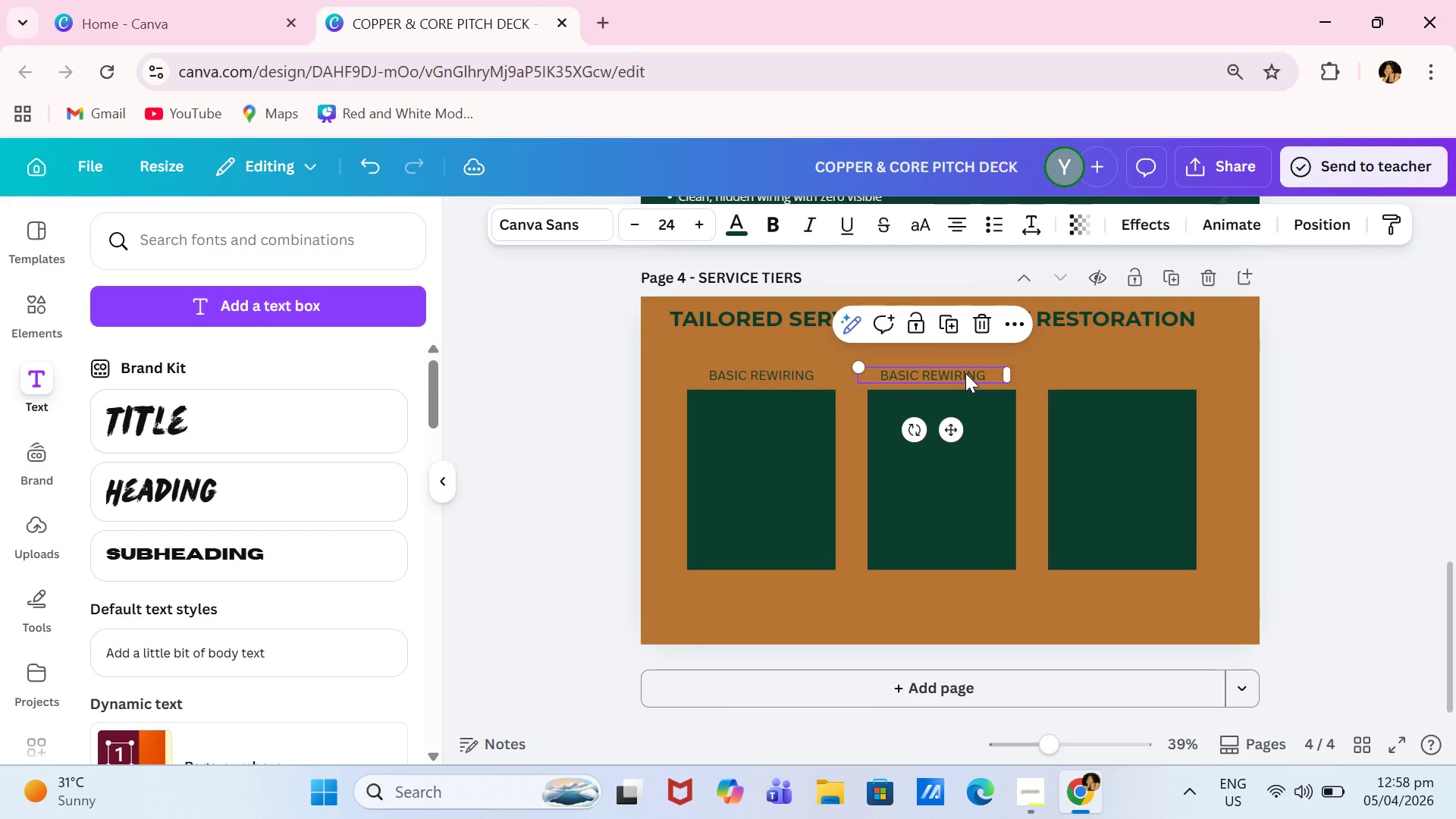 
left_click([965, 373])
 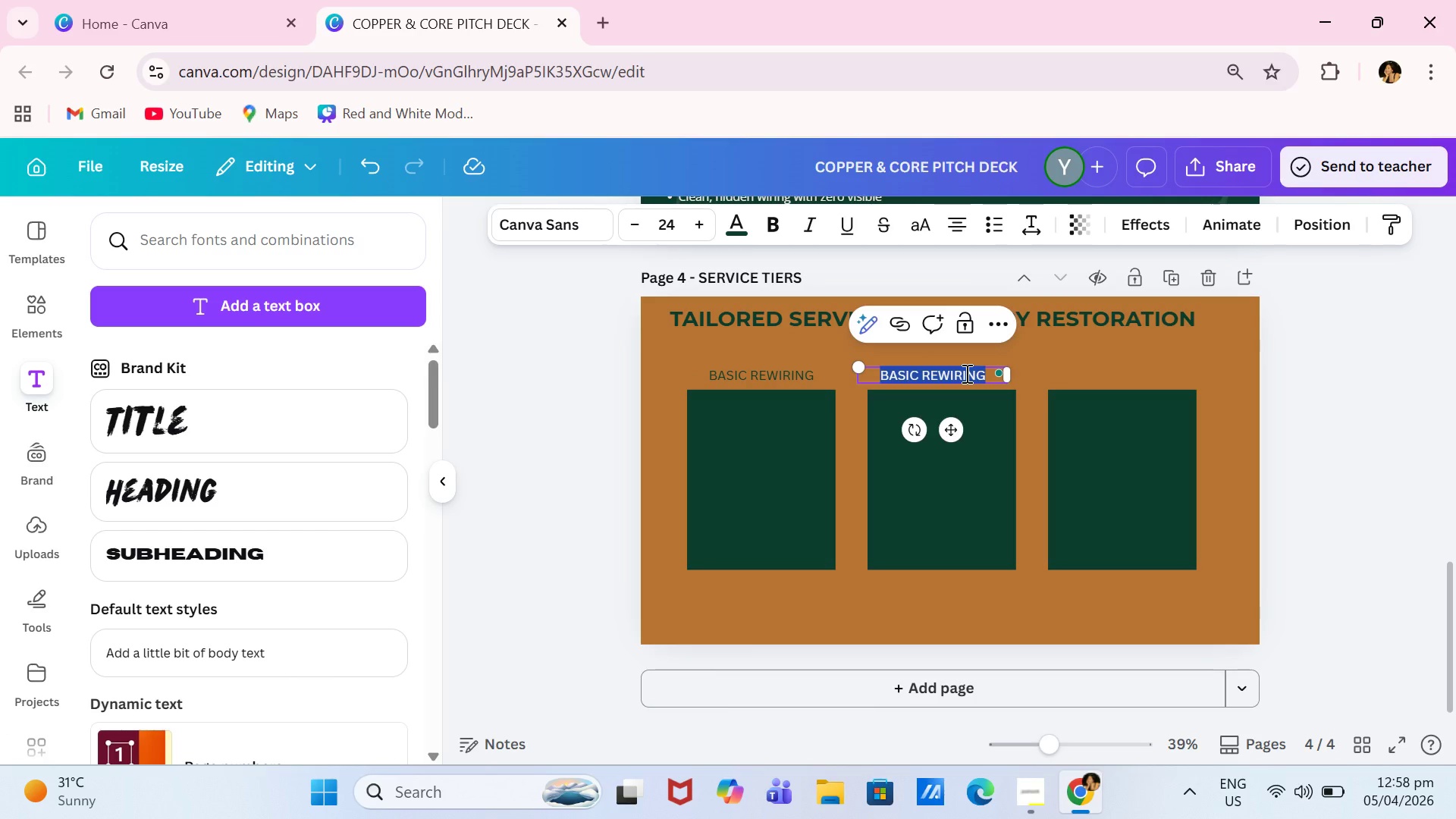 
type(SMART HOME INTEGRATION)
 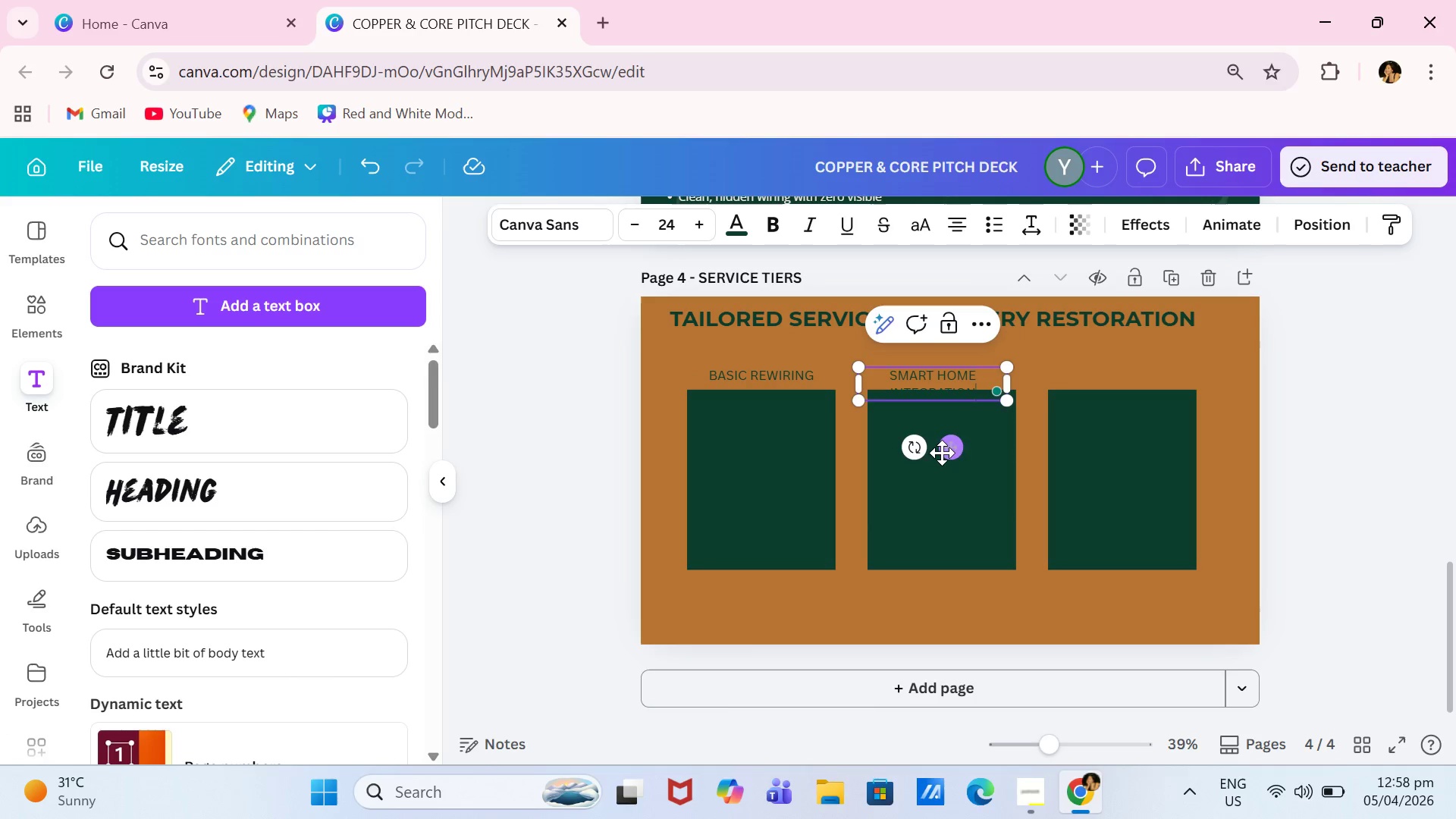 
left_click_drag(start_coordinate=[943, 453], to_coordinate=[949, 441])
 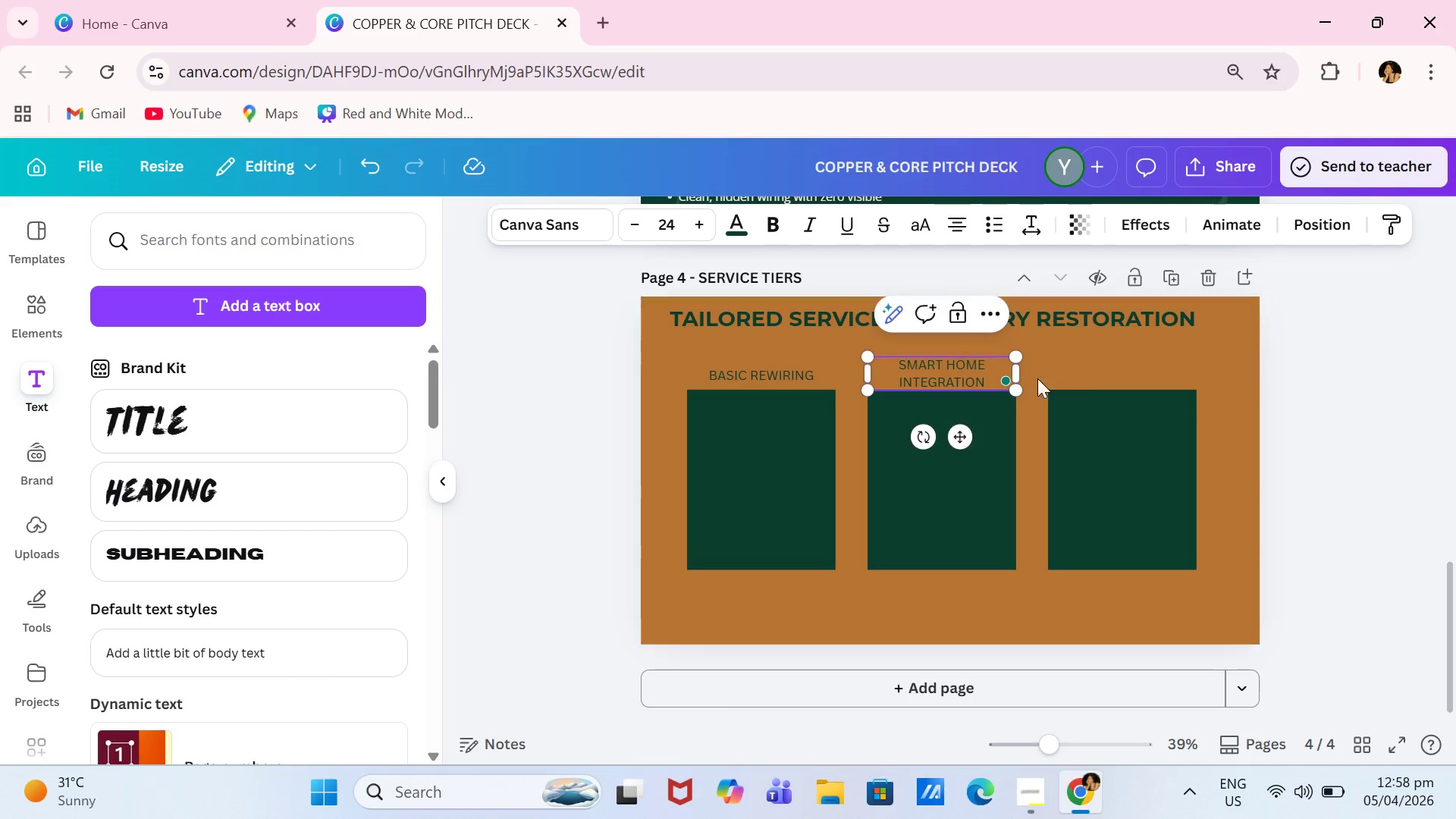 
left_click([1119, 387])
 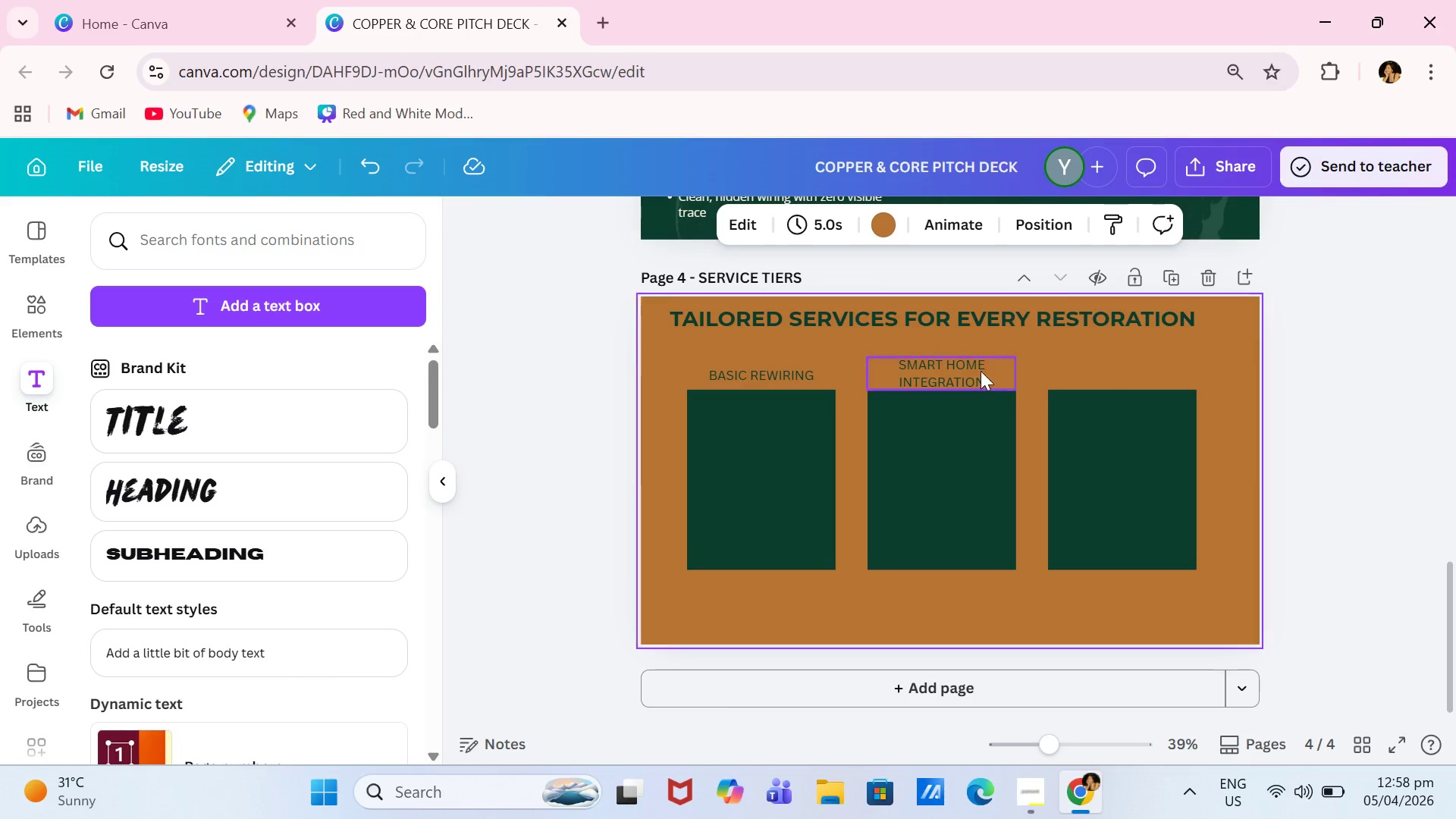 
left_click([978, 371])
 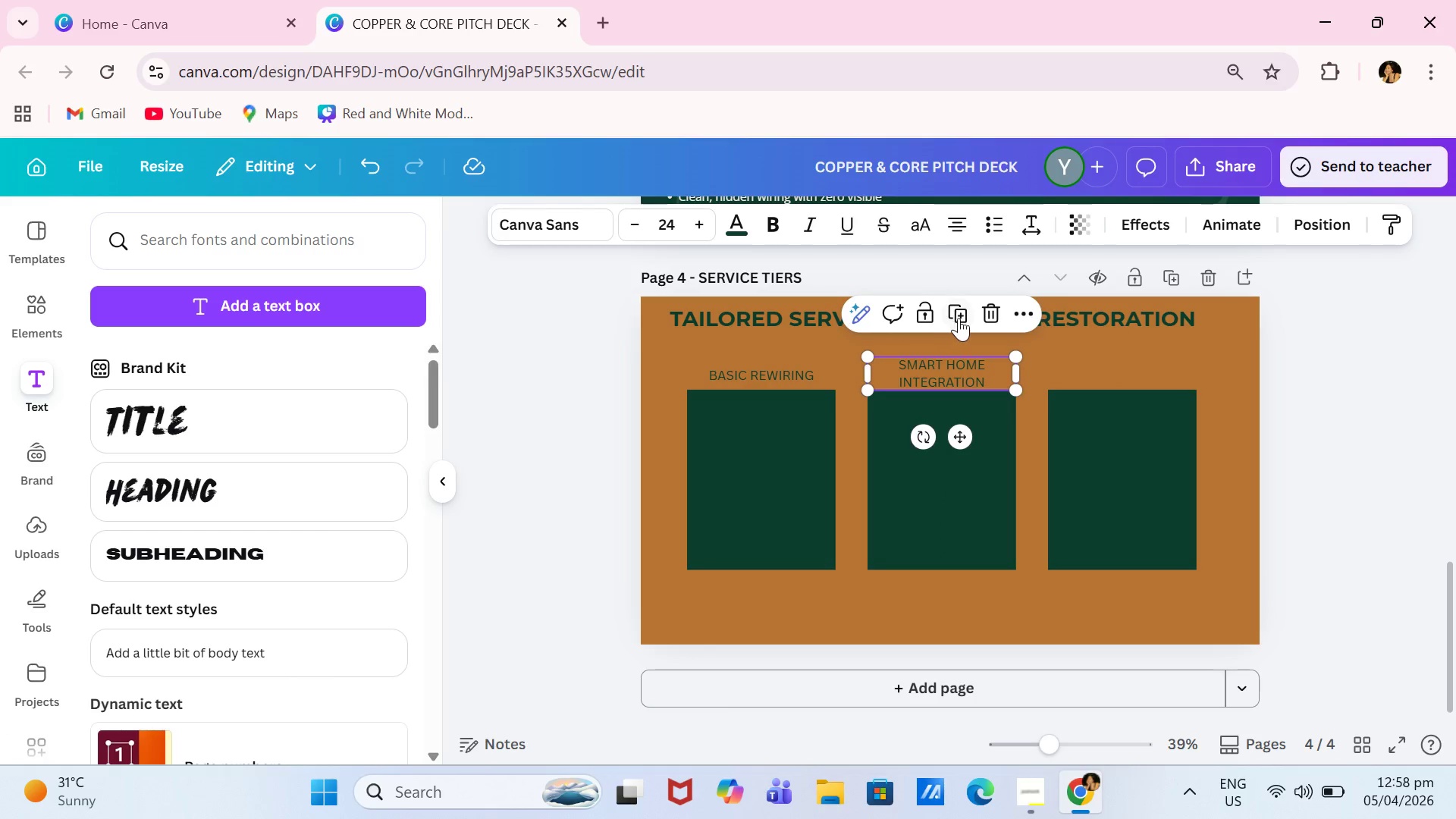 
left_click([959, 318])
 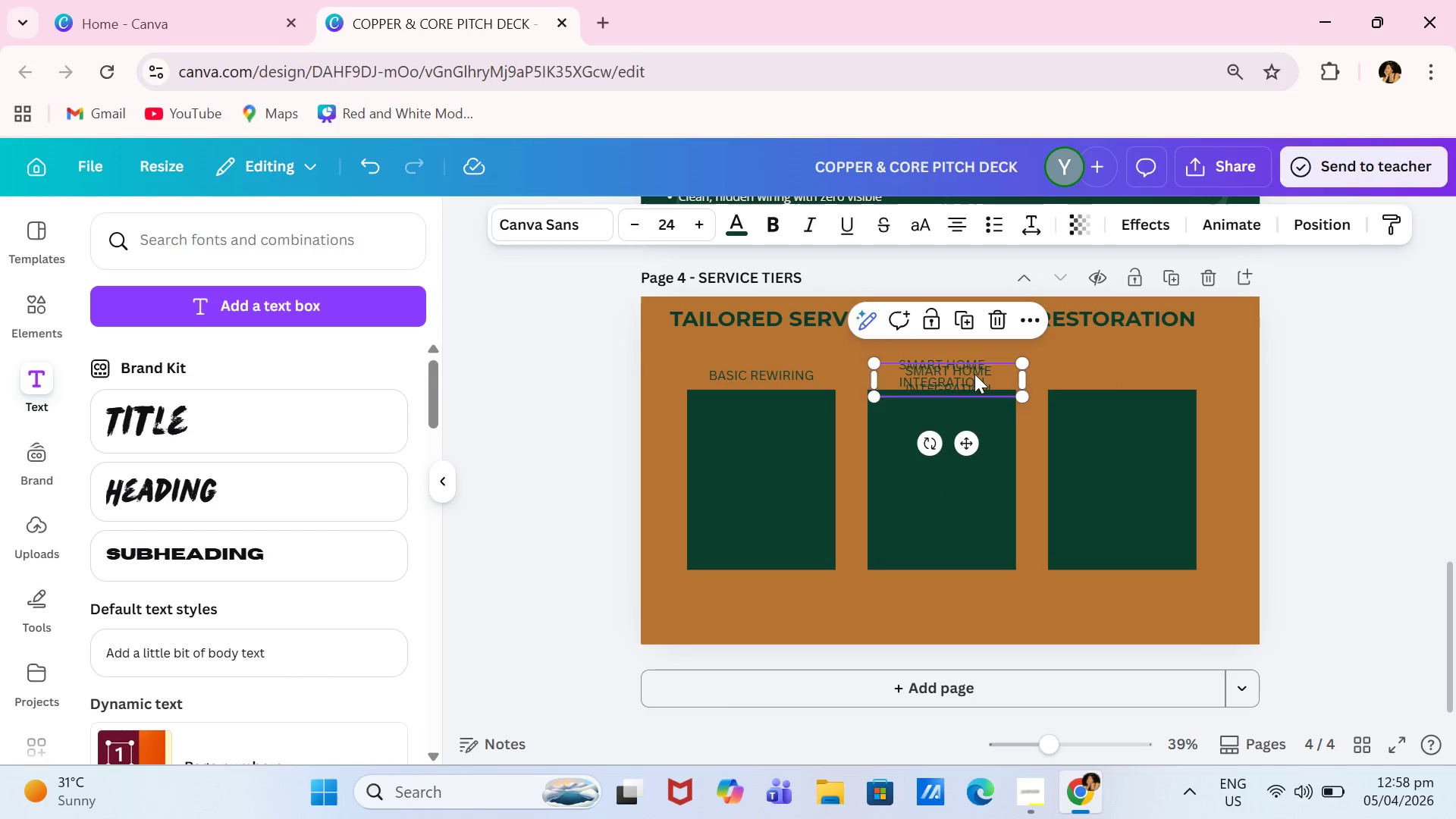 
left_click_drag(start_coordinate=[974, 374], to_coordinate=[1134, 359])
 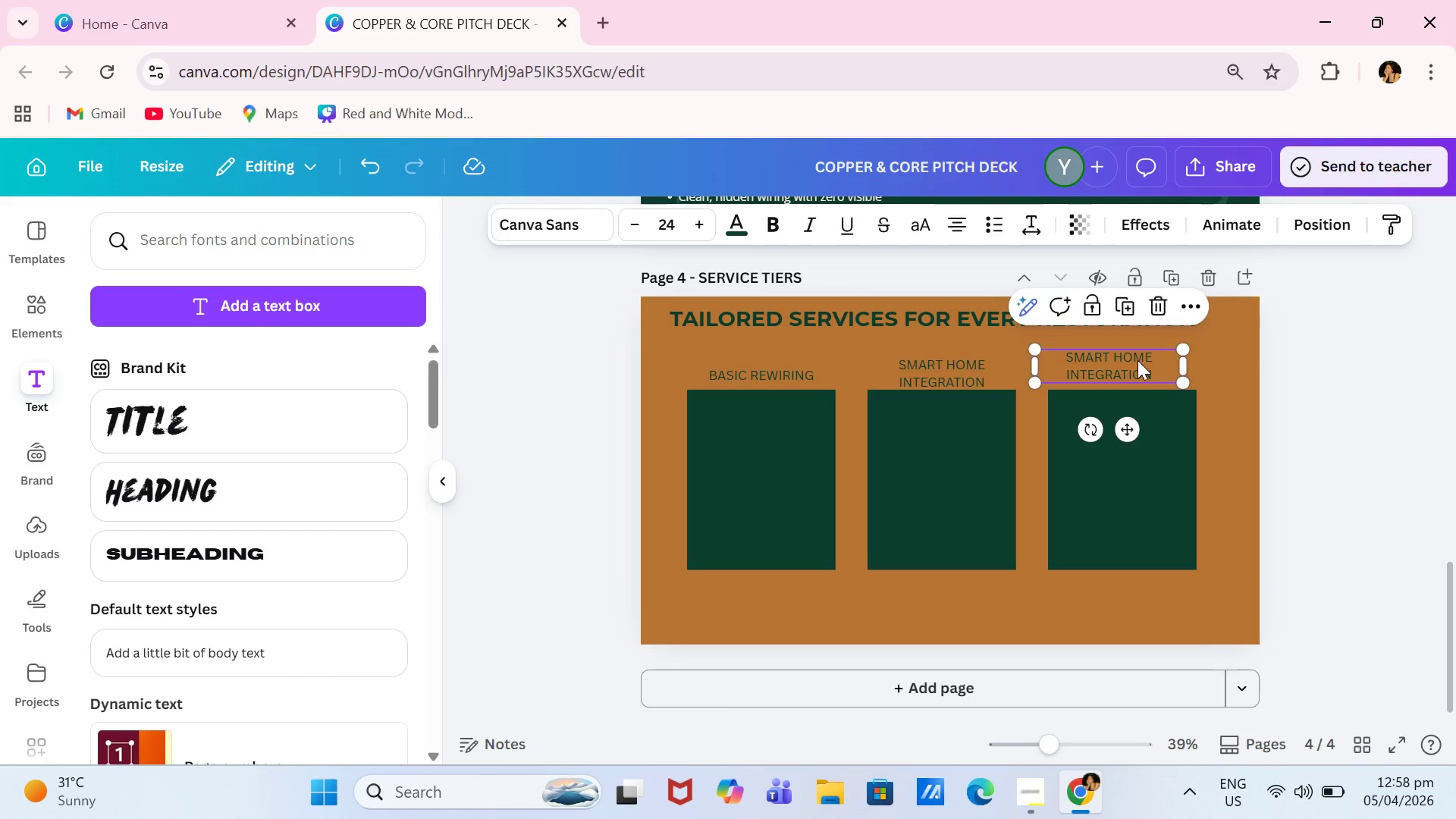 
left_click([1138, 360])
 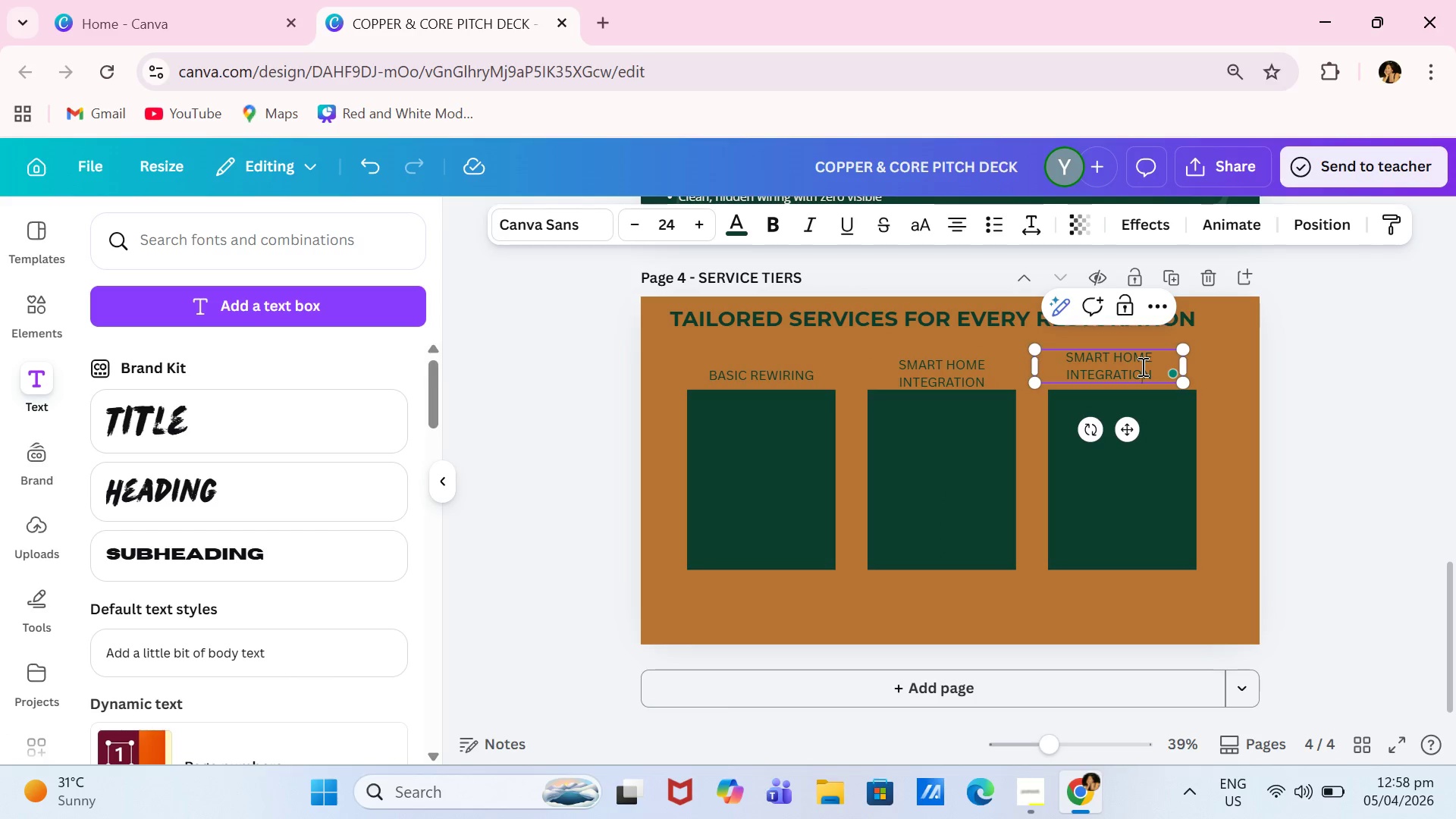 
double_click([1141, 366])
 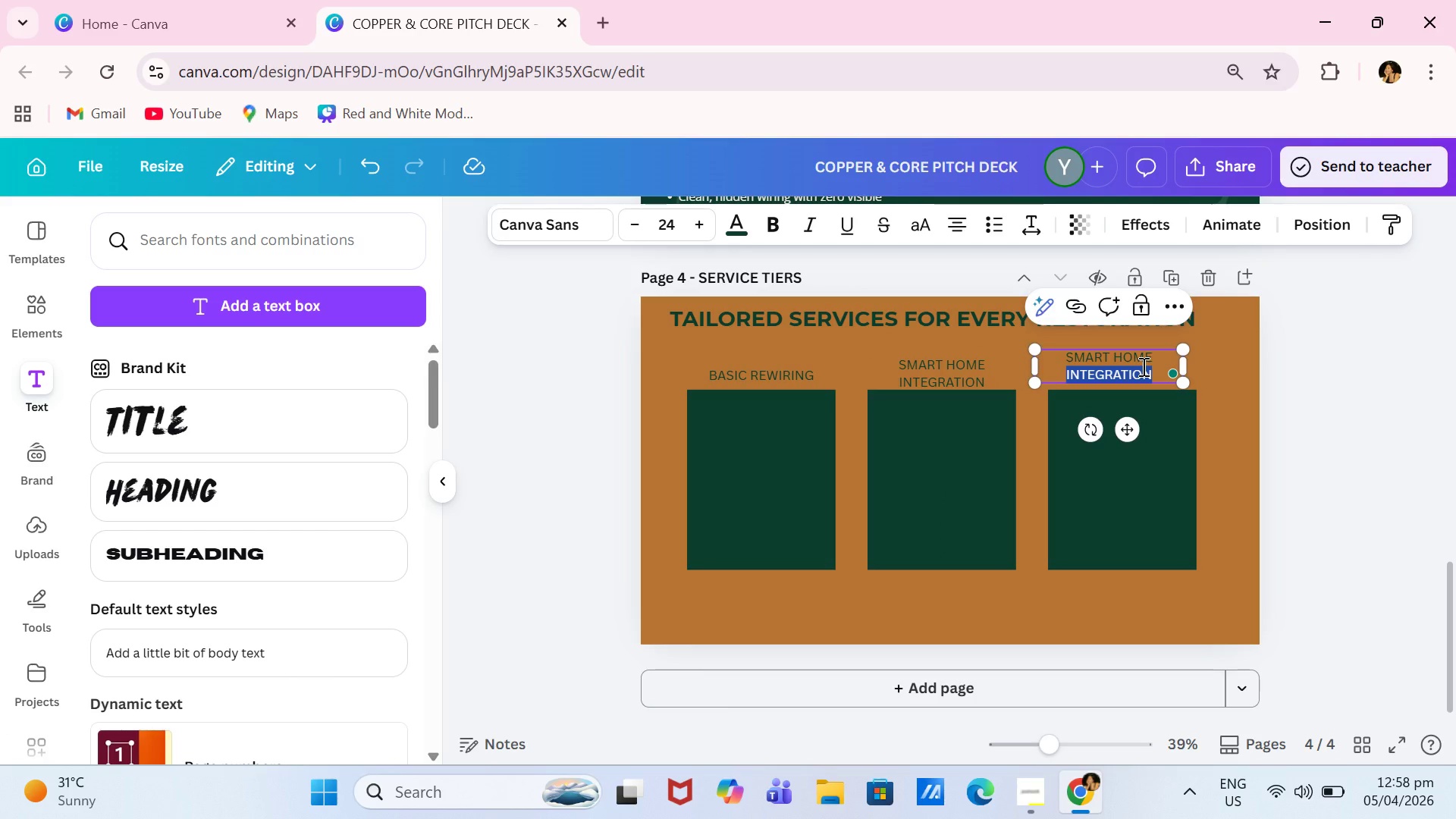 
key(Control+ControlLeft)
 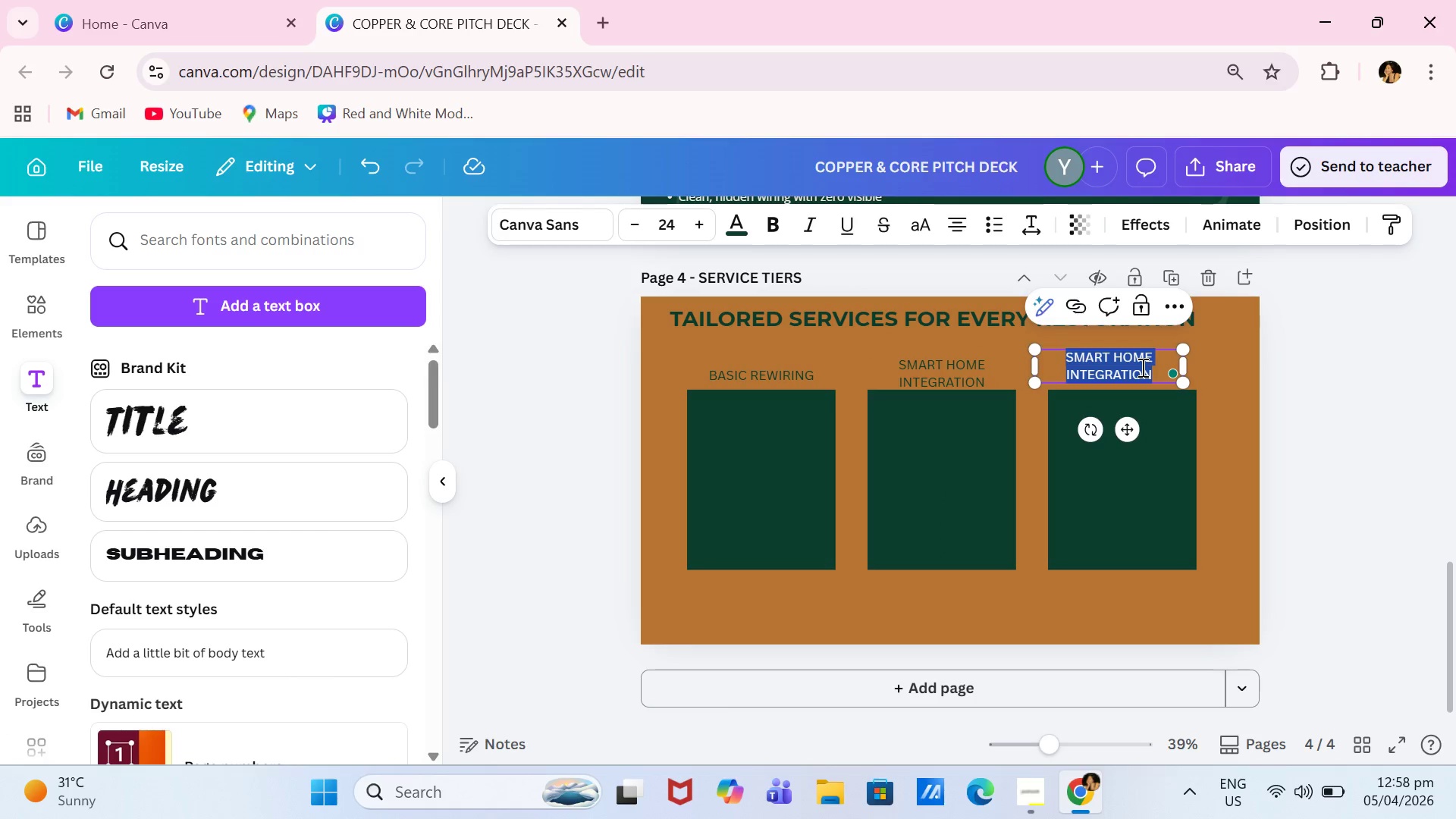 
key(Control+A)
 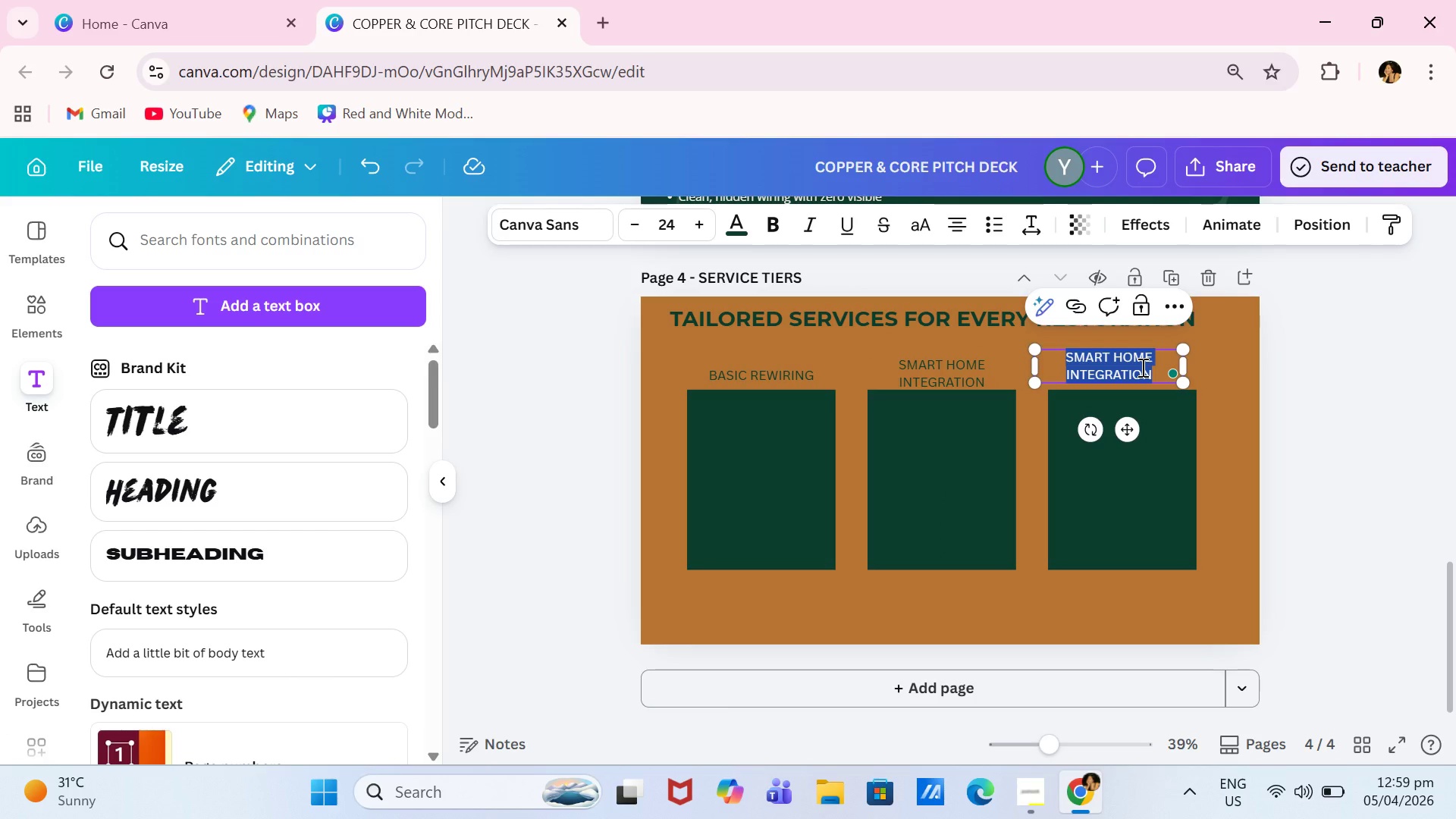 
type(CUSTOM BRASS-PLATE HARDWARE)
 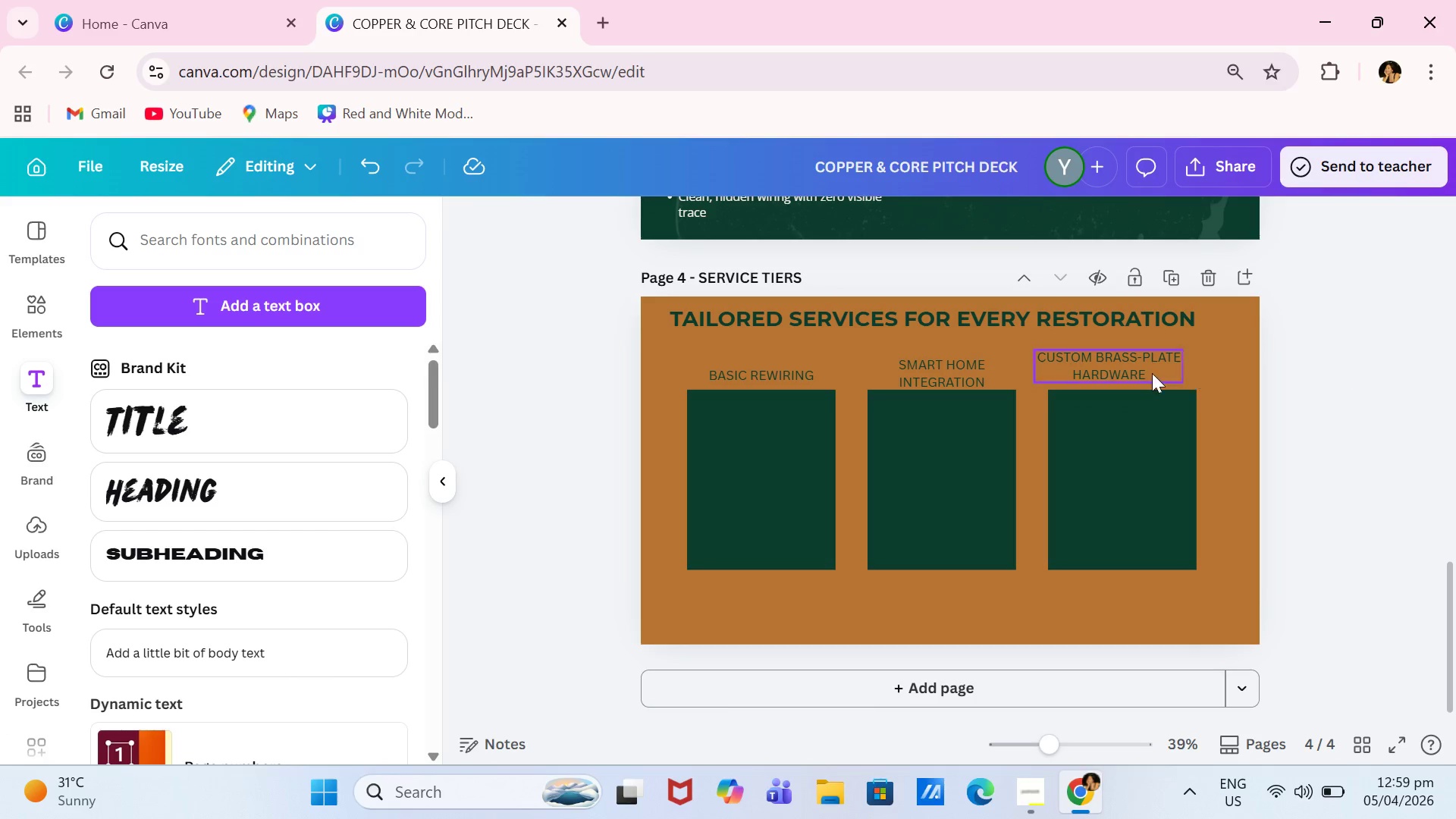 
left_click_drag(start_coordinate=[1156, 372], to_coordinate=[1168, 378])
 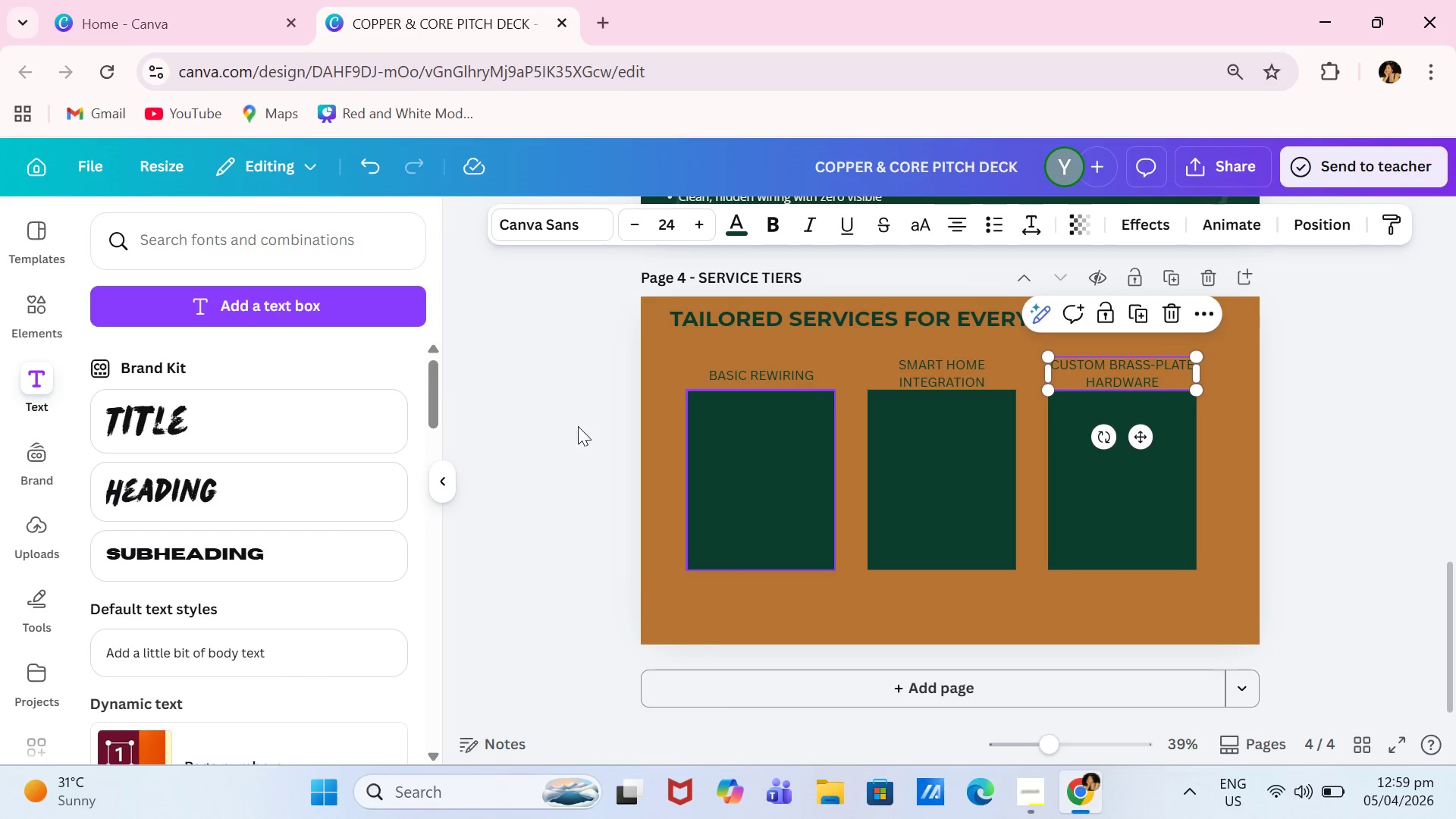 
left_click([449, 435])
 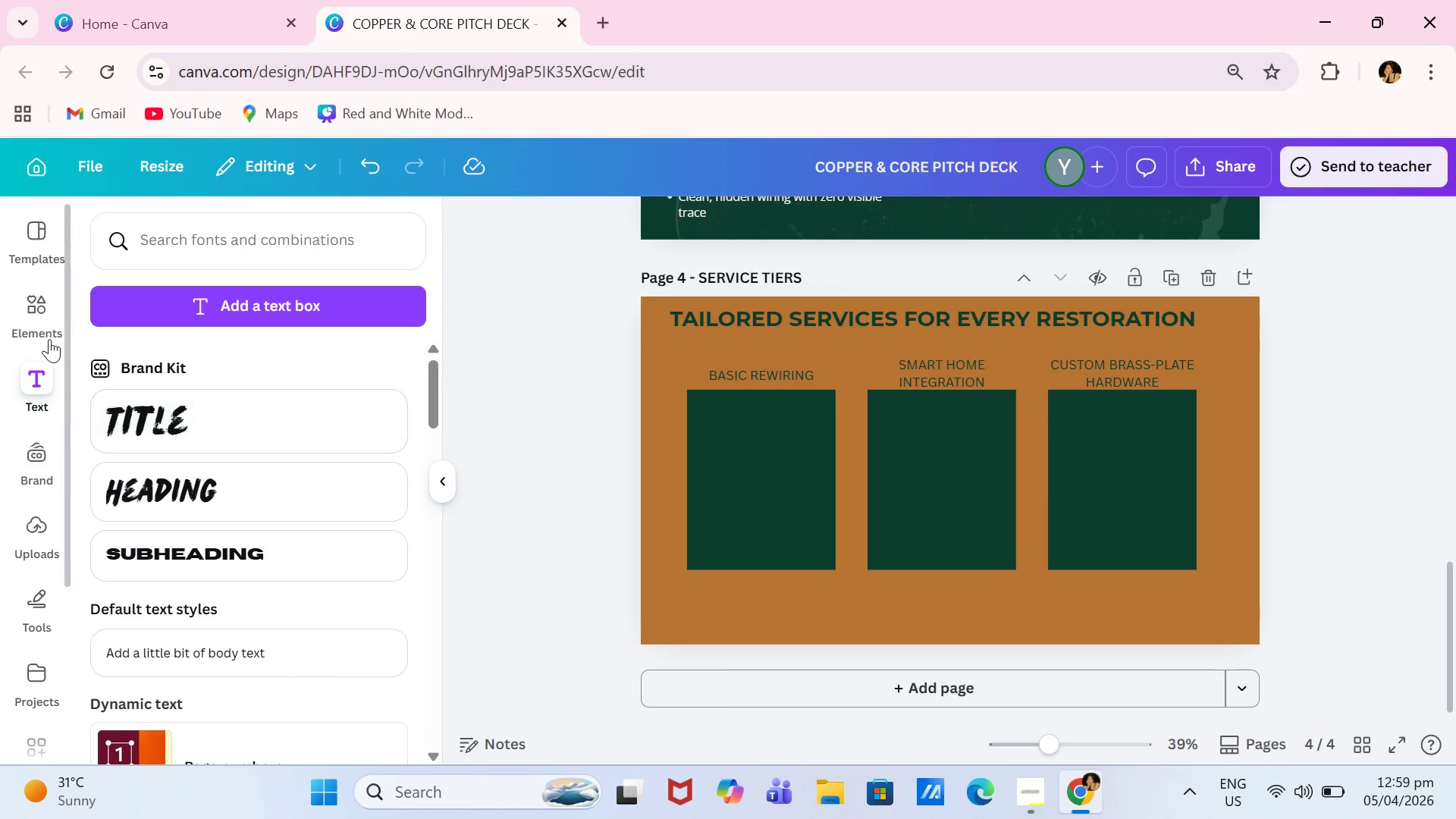 
left_click([49, 333])
 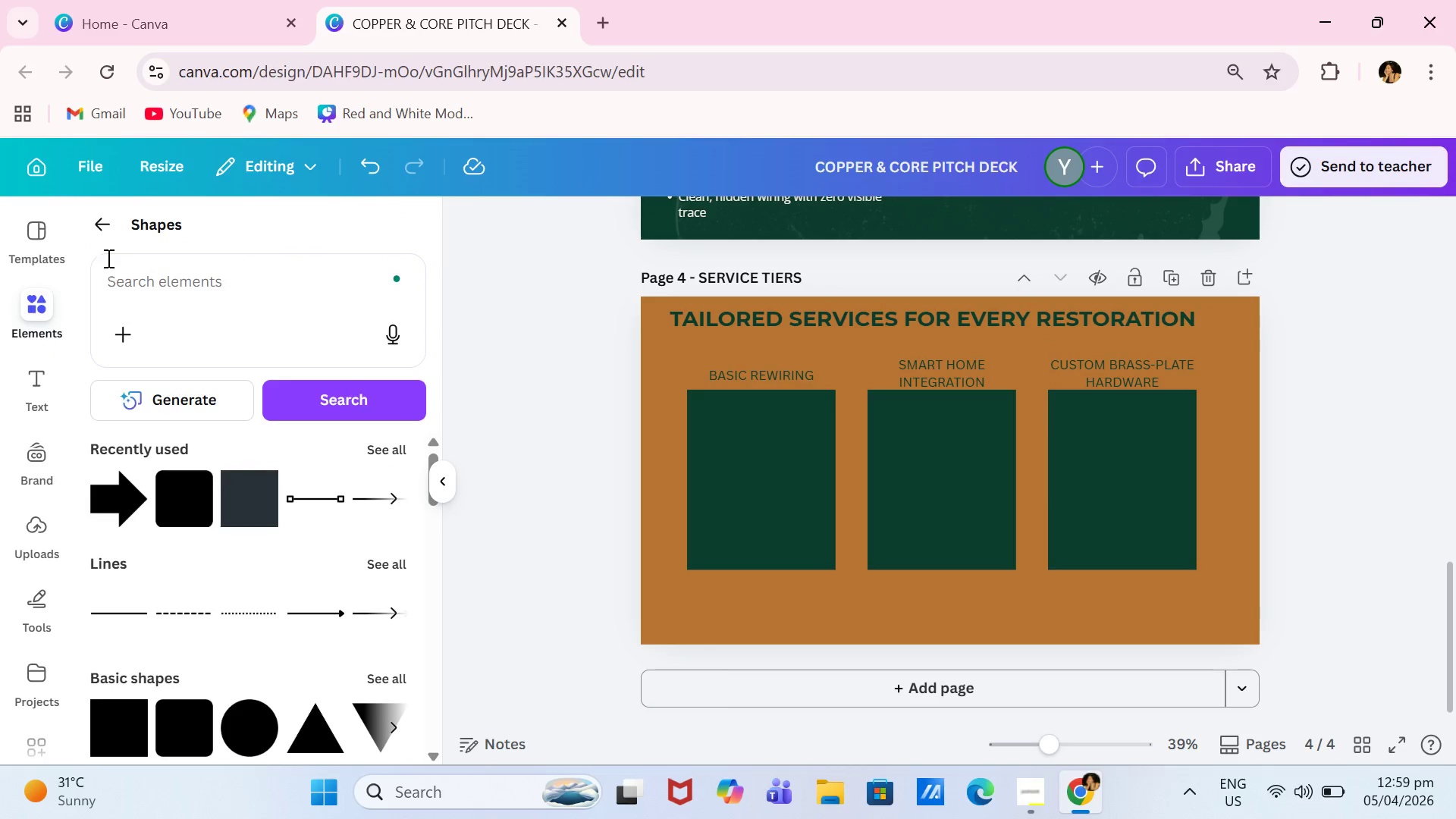 
left_click([102, 227])
 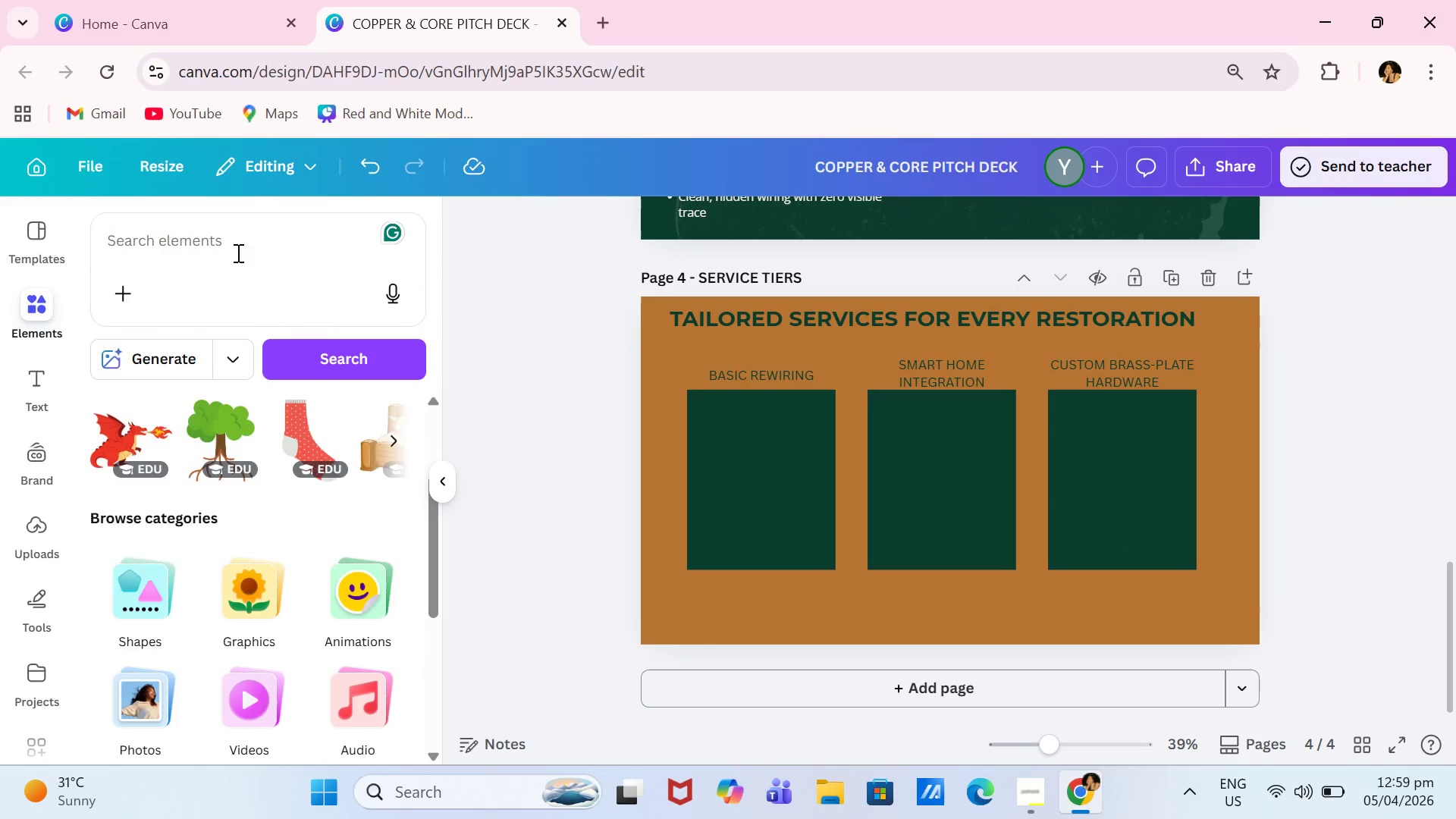 
left_click([240, 253])
 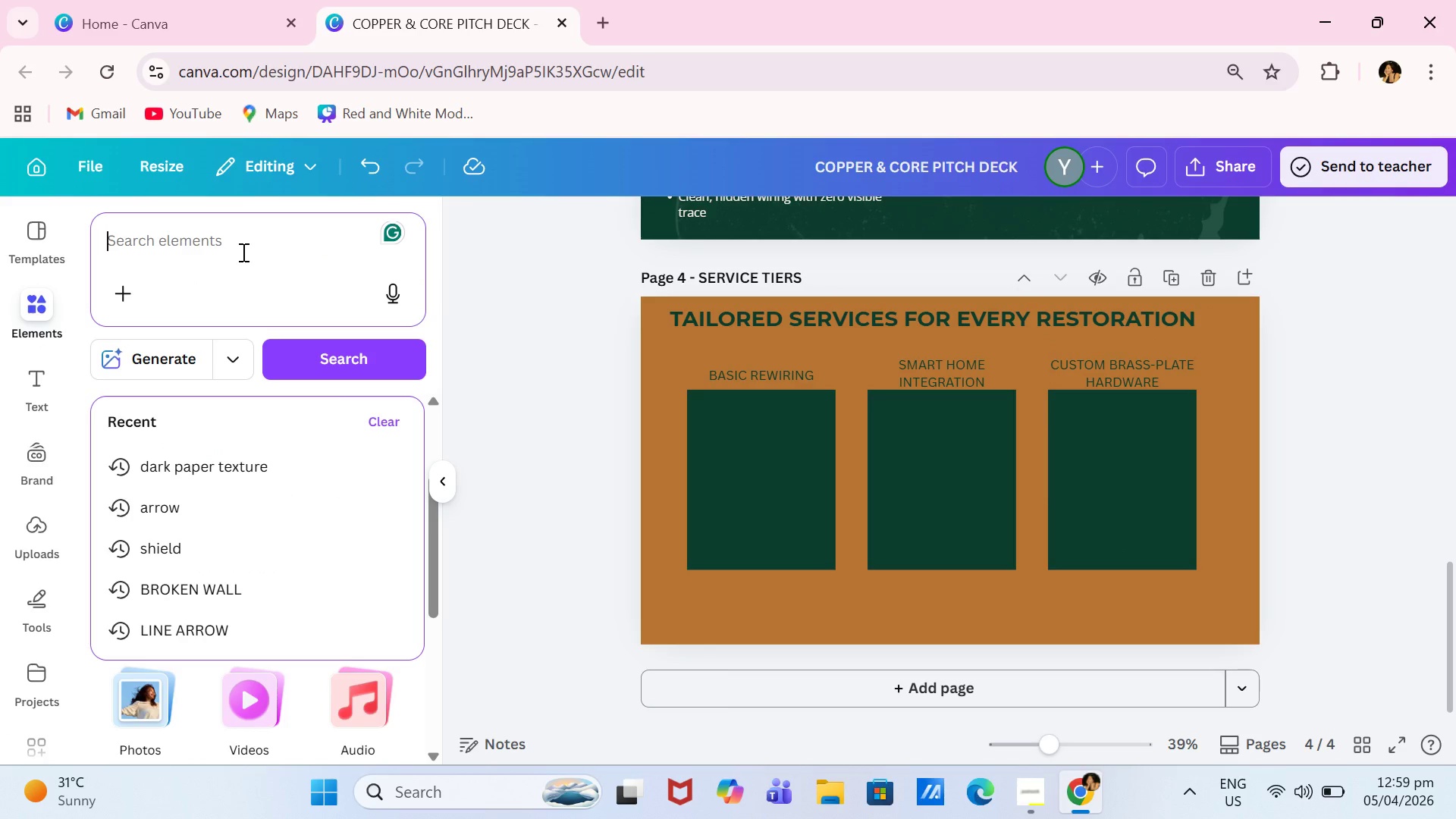 
type(SIMPLE WIRE COIL)
 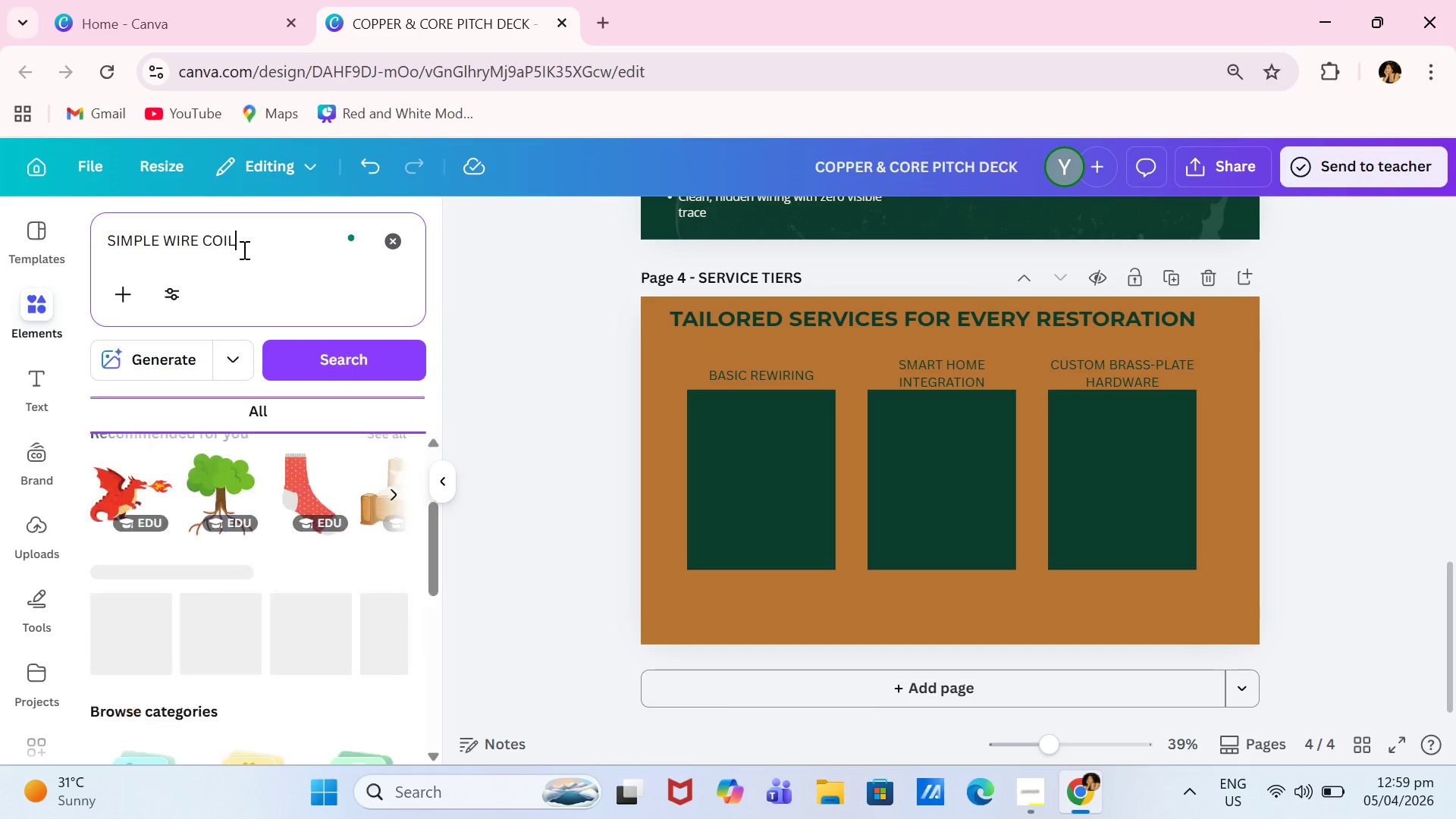 
key(Enter)
 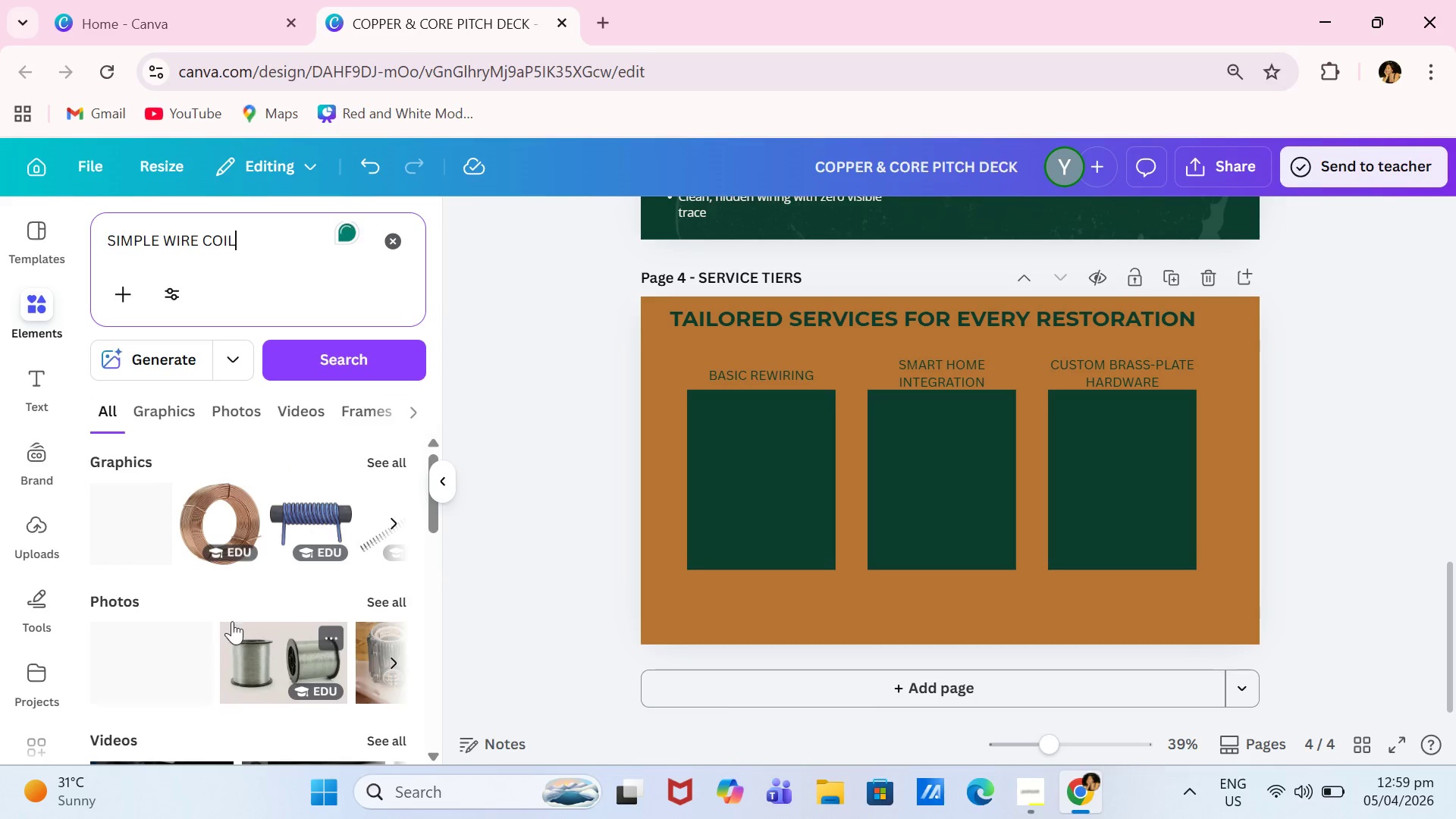 
left_click([205, 539])
 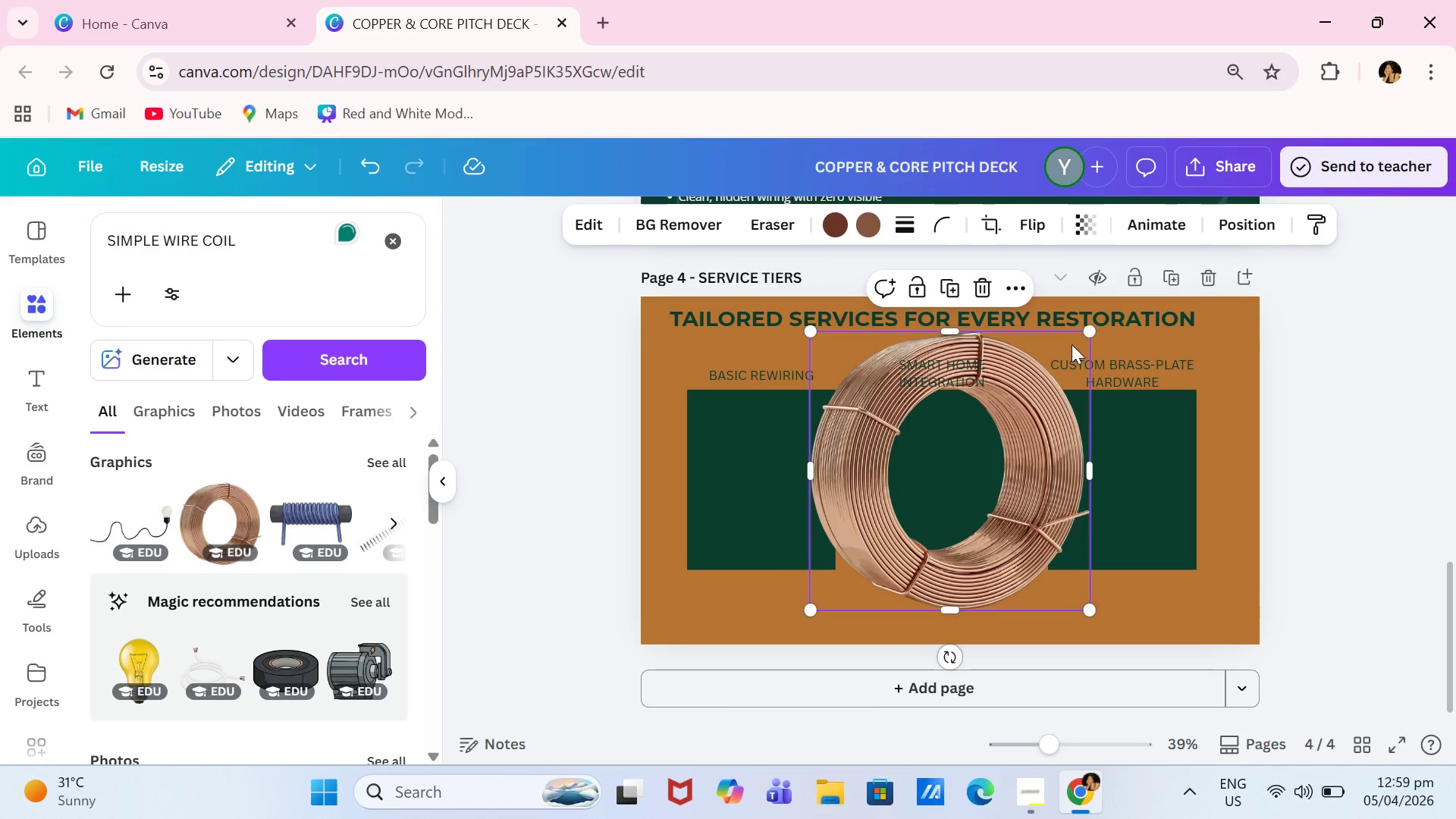 
left_click_drag(start_coordinate=[1088, 334], to_coordinate=[921, 492])
 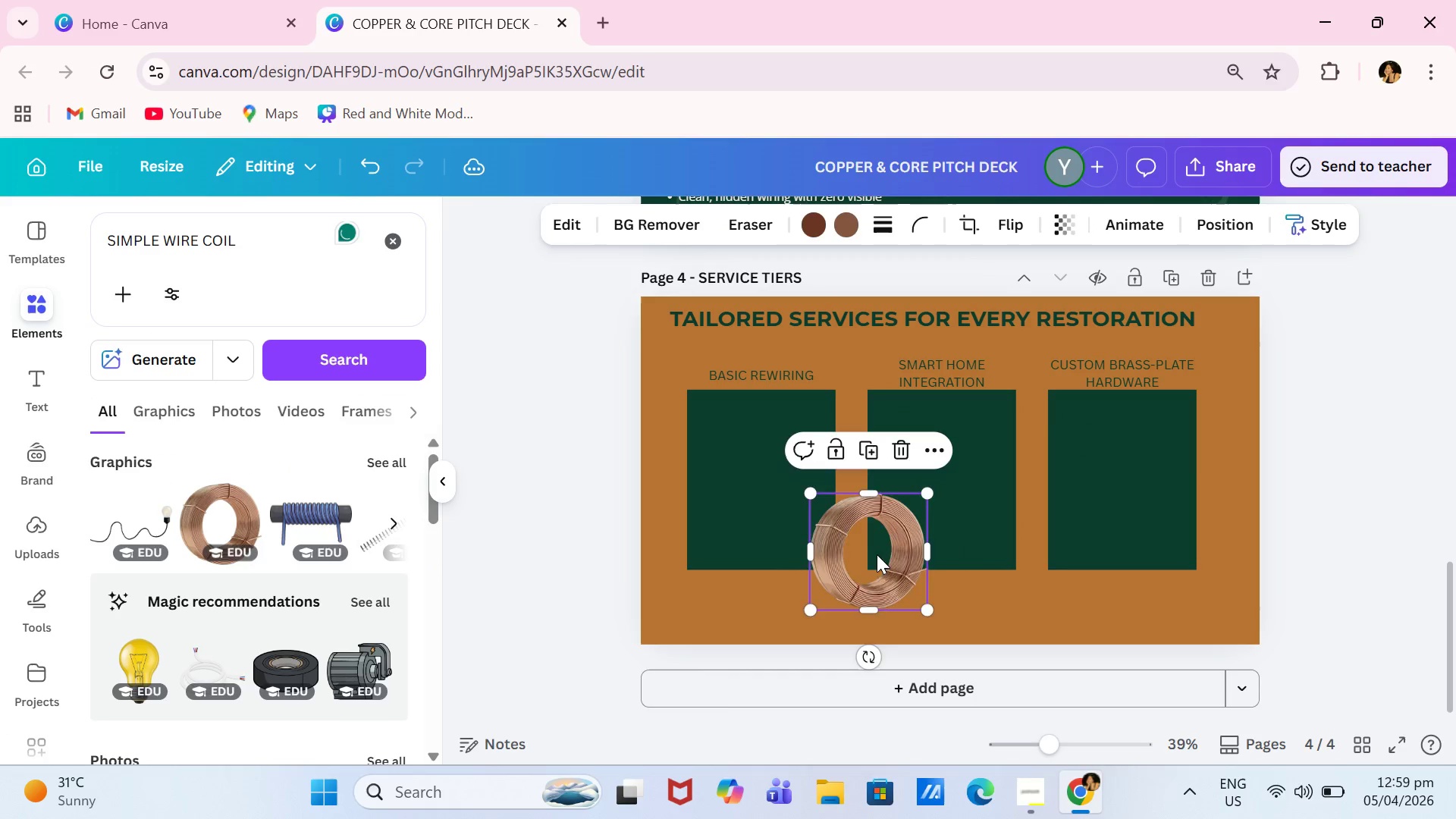 
left_click_drag(start_coordinate=[877, 554], to_coordinate=[765, 482])
 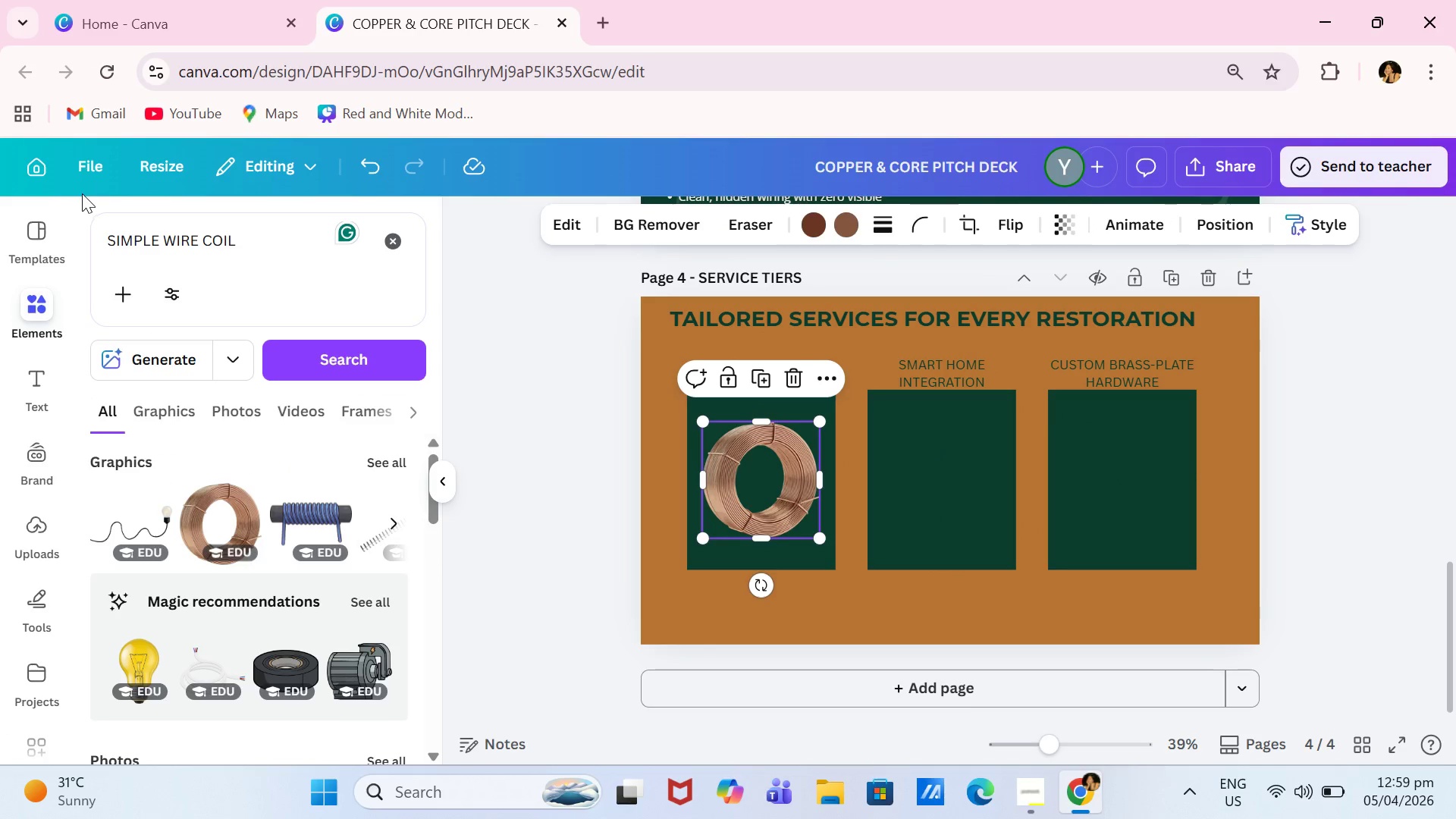 
left_click([388, 234])
 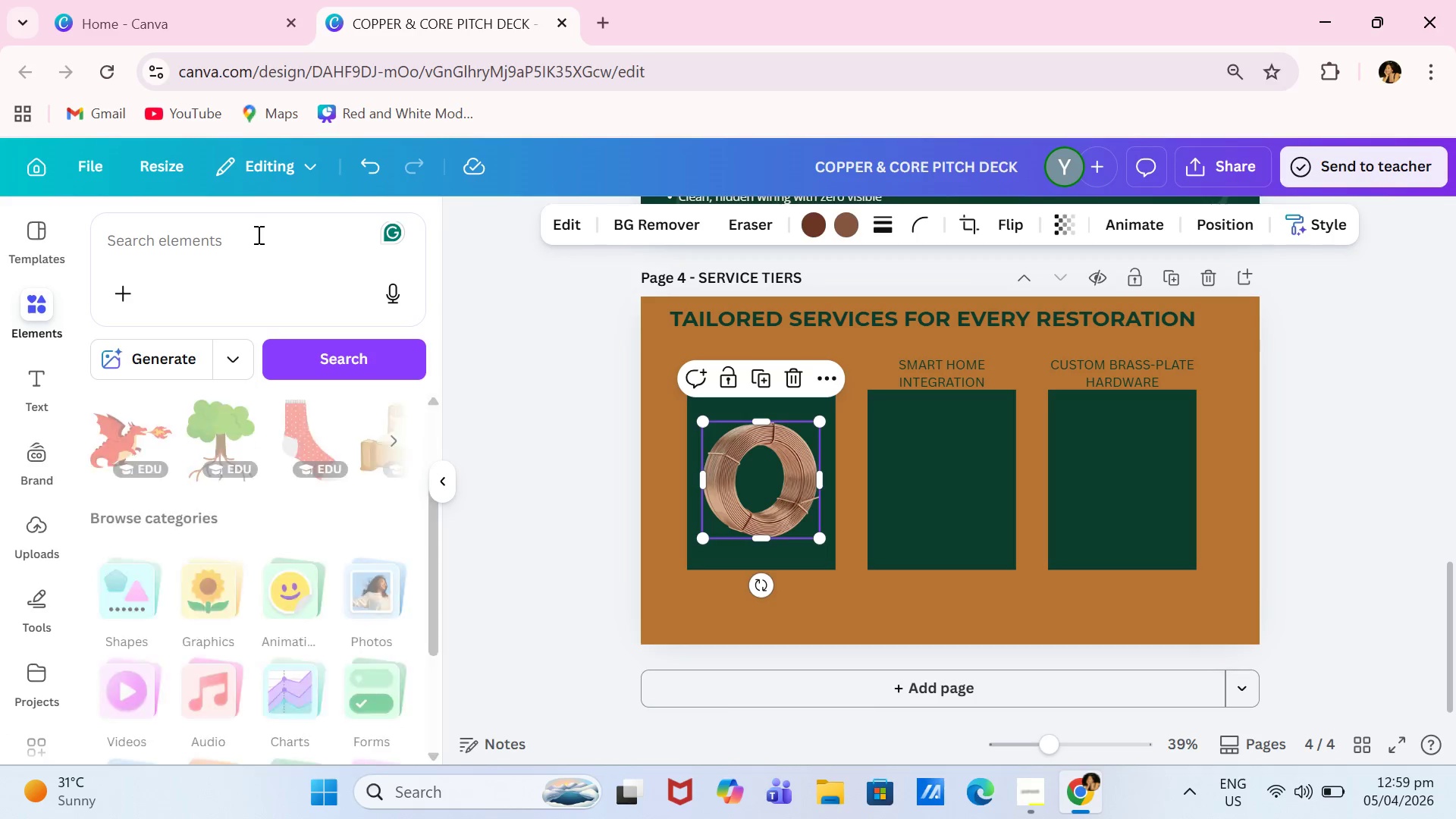 
left_click([257, 234])
 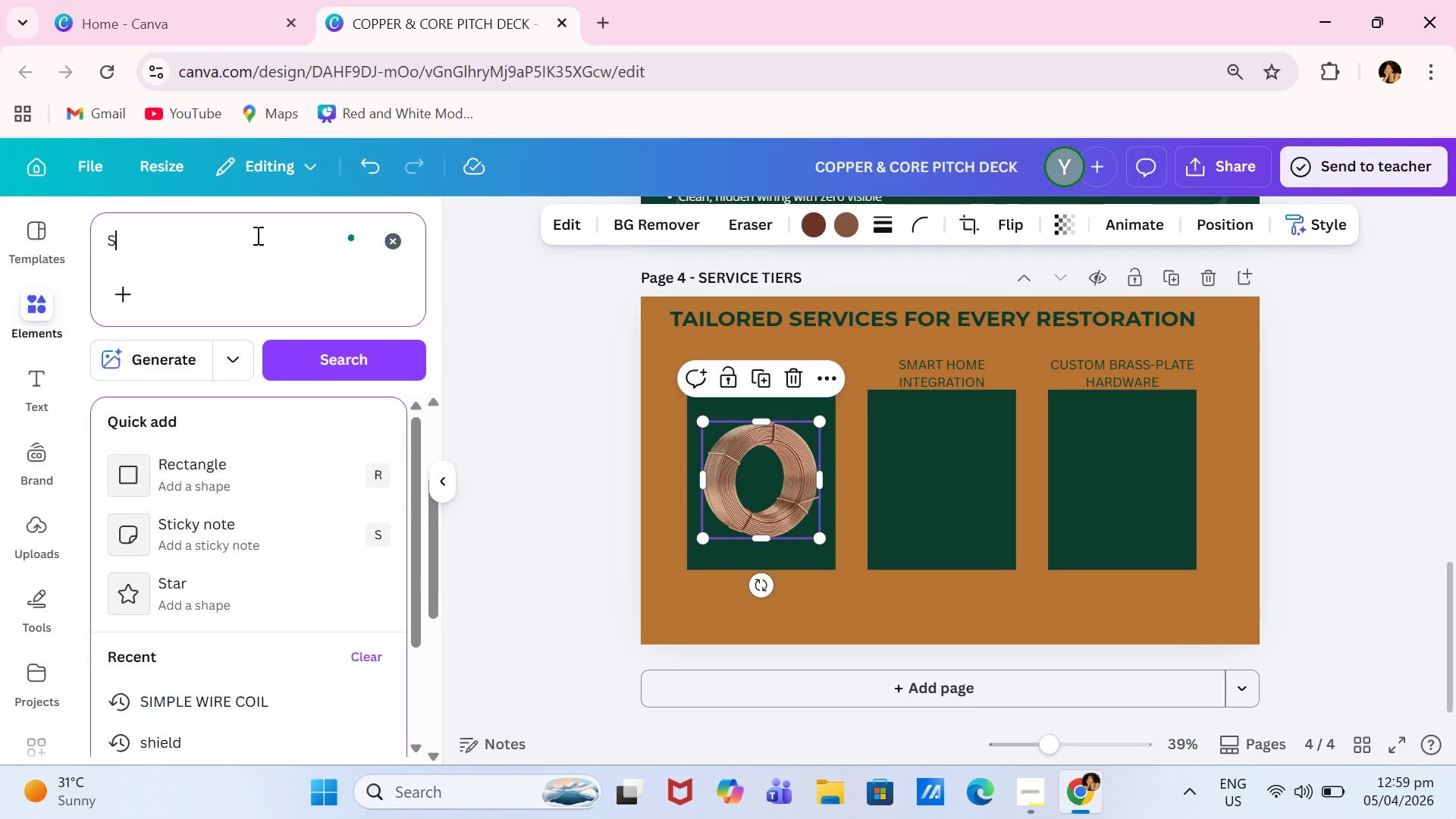 
type(SMART SWITCH)
 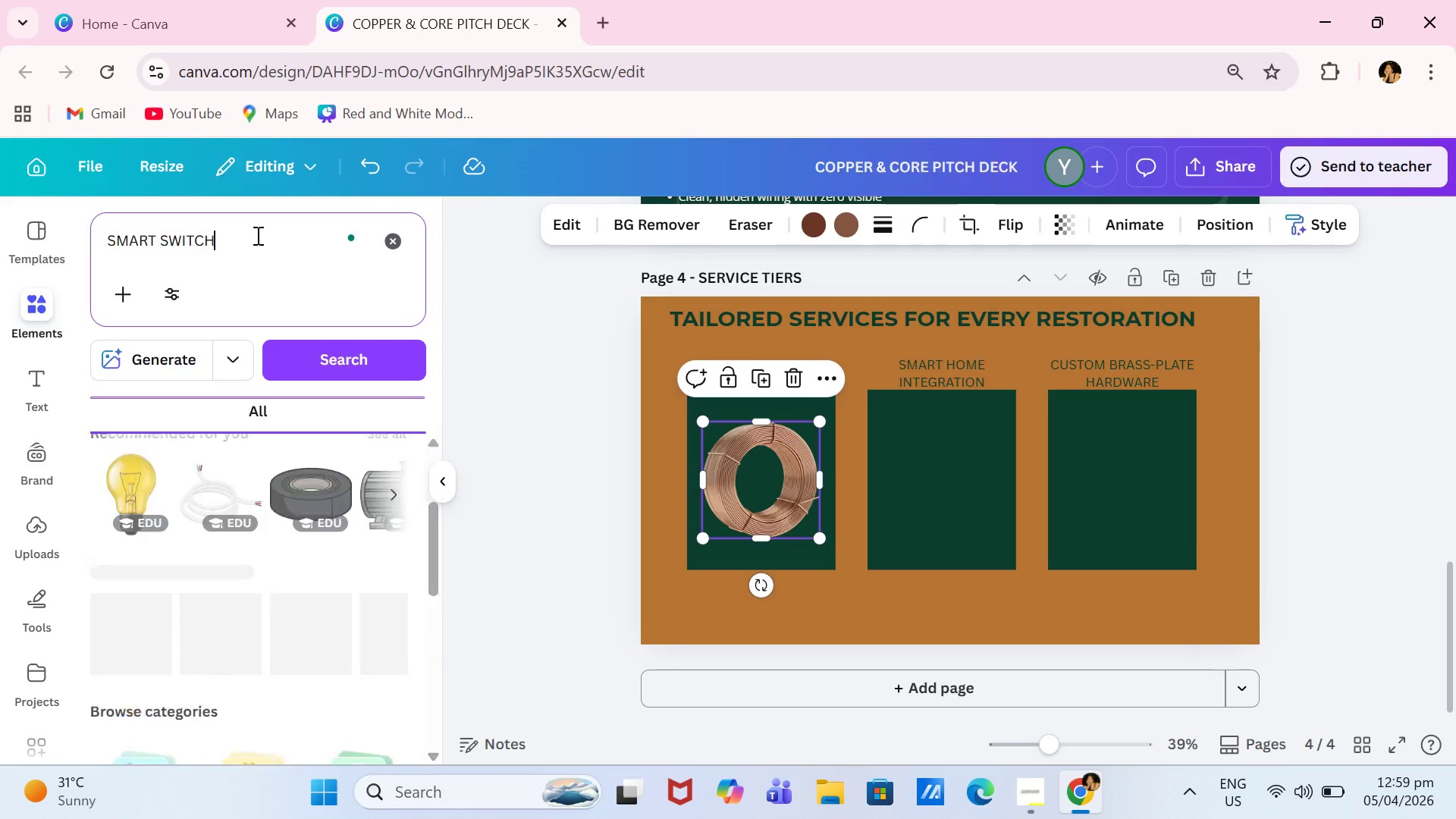 
key(Enter)
 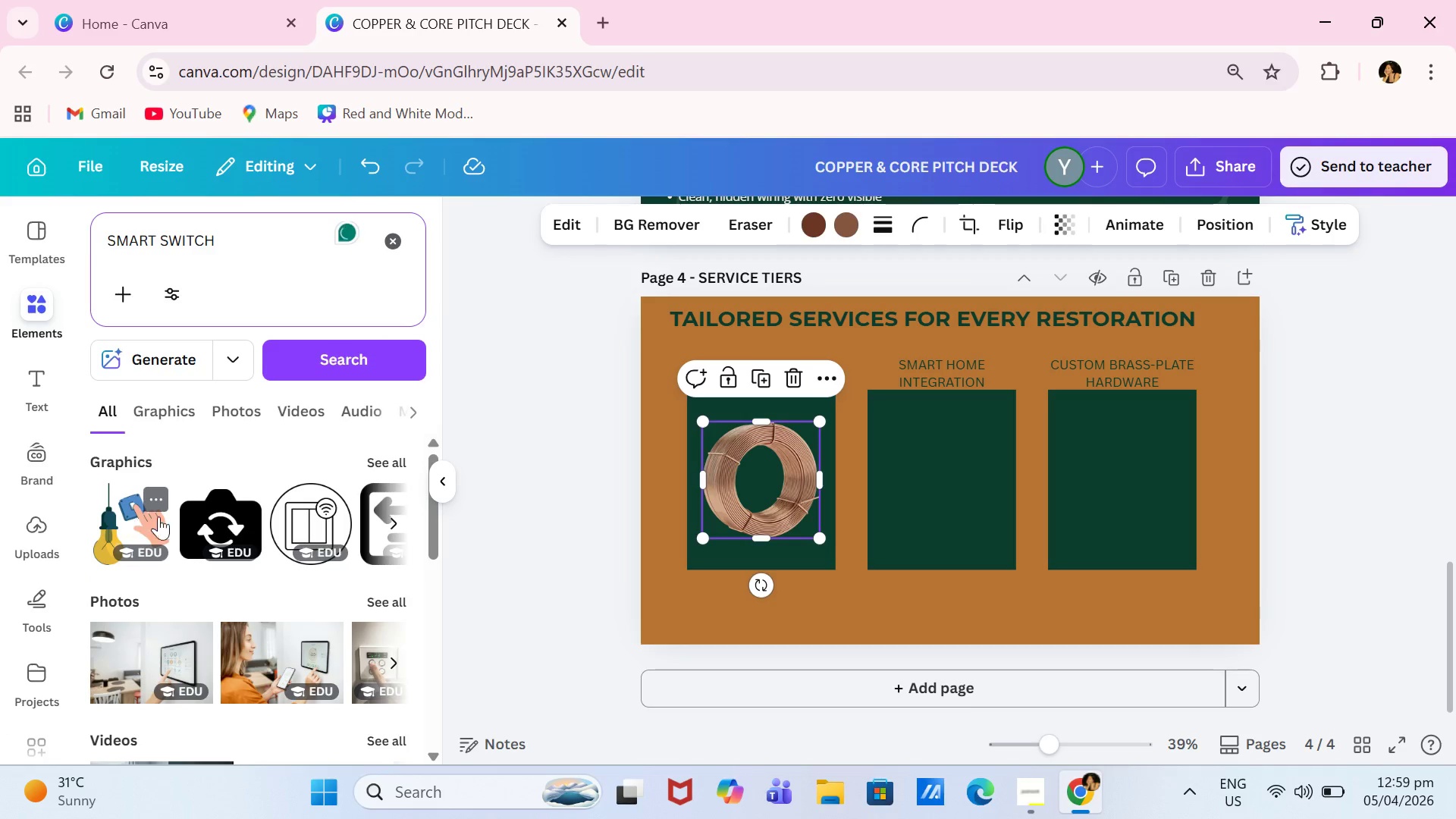 
left_click([381, 467])
 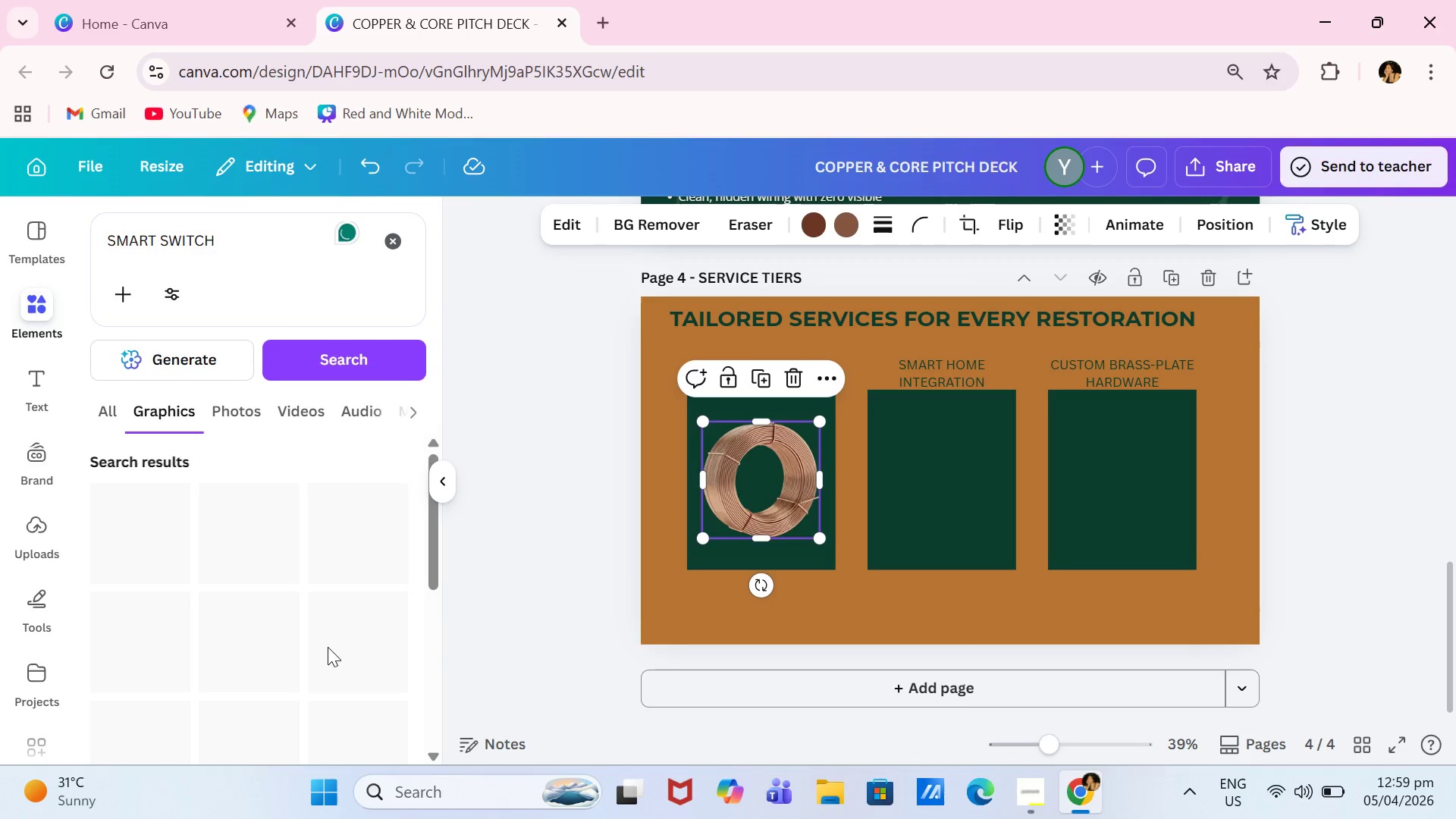 
scroll: coordinate [315, 630], scroll_direction: none, amount: 0.0
 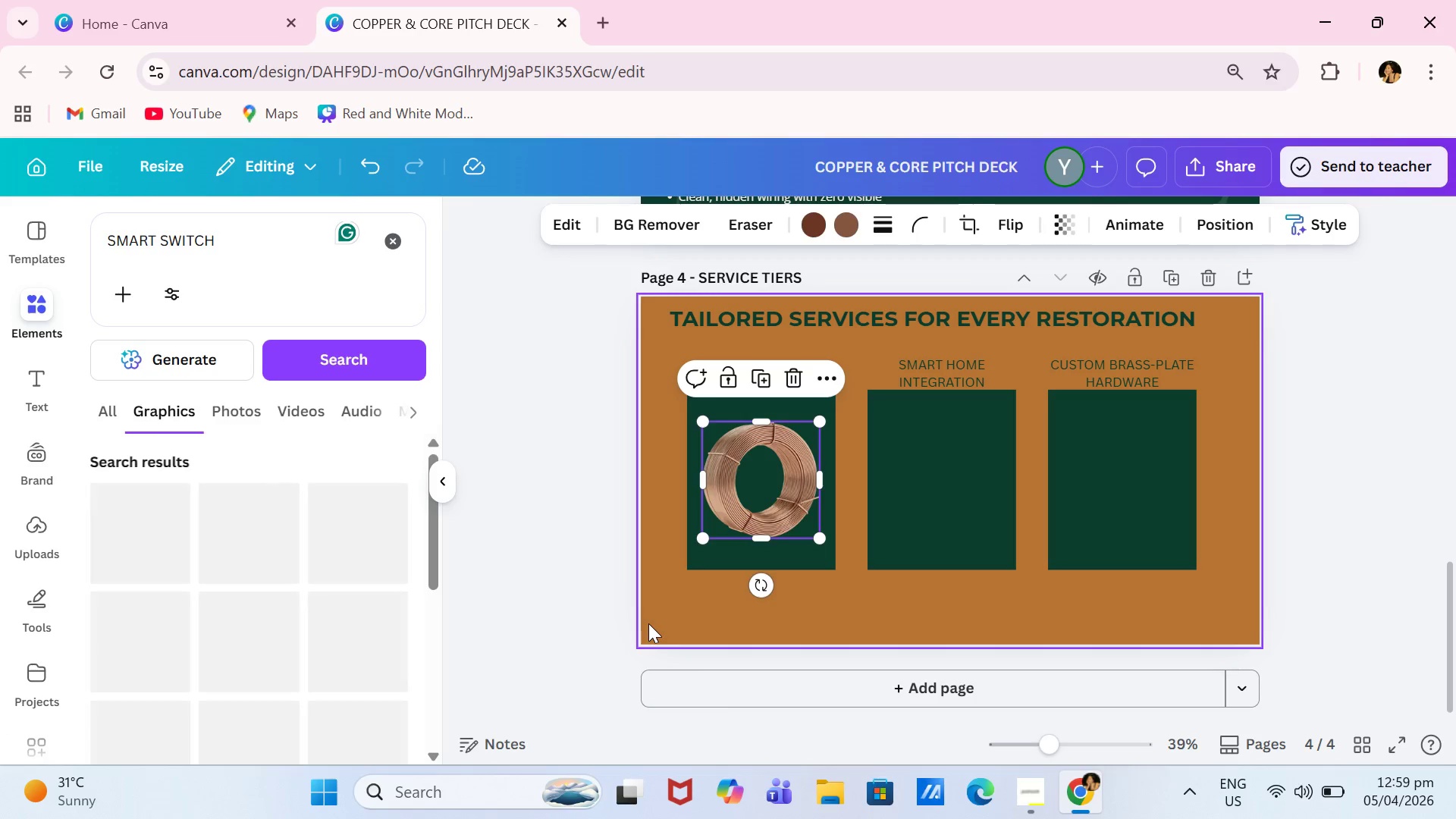 
wait(10.6)
 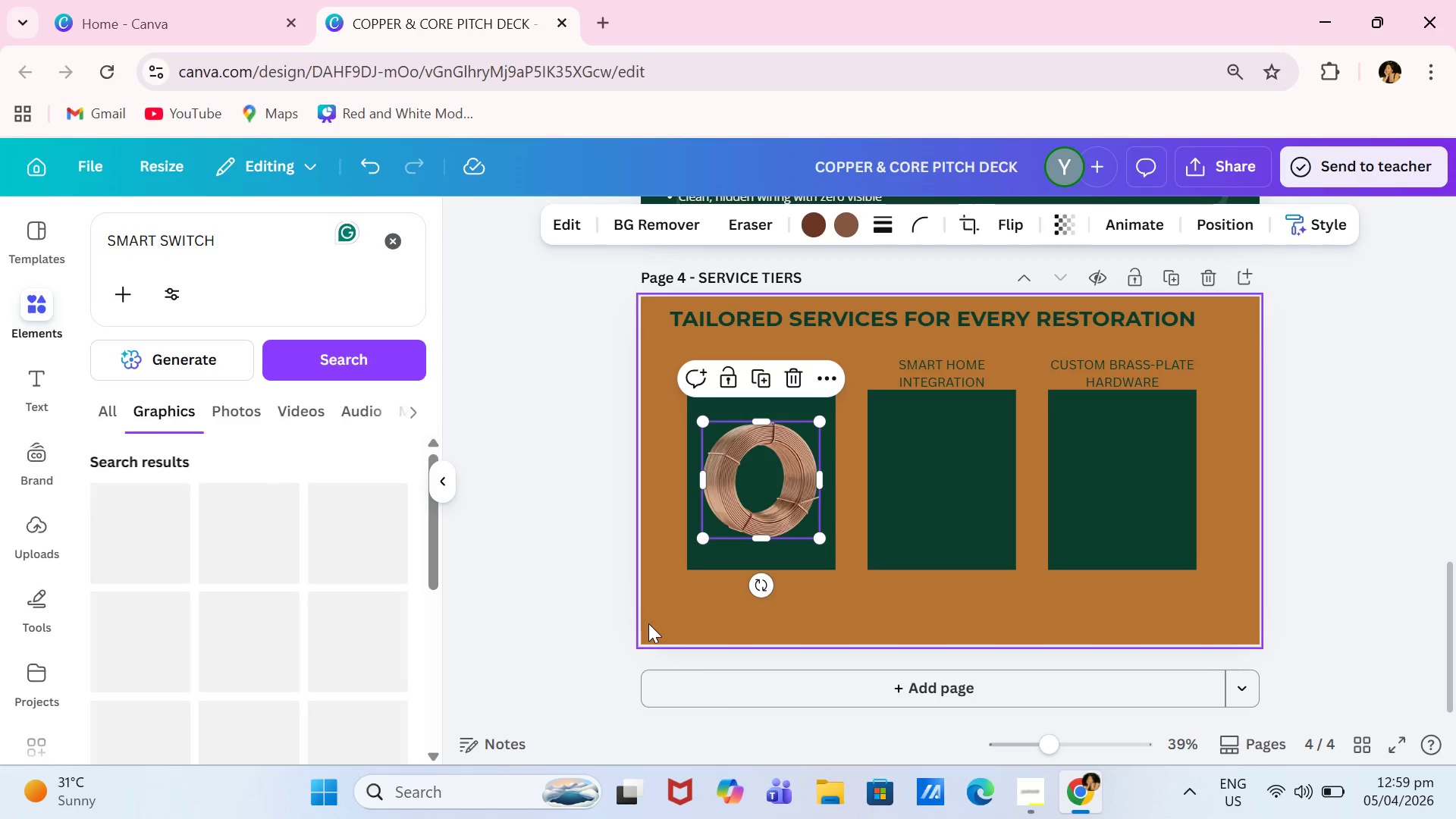 
scroll: coordinate [289, 654], scroll_direction: none, amount: 0.0
 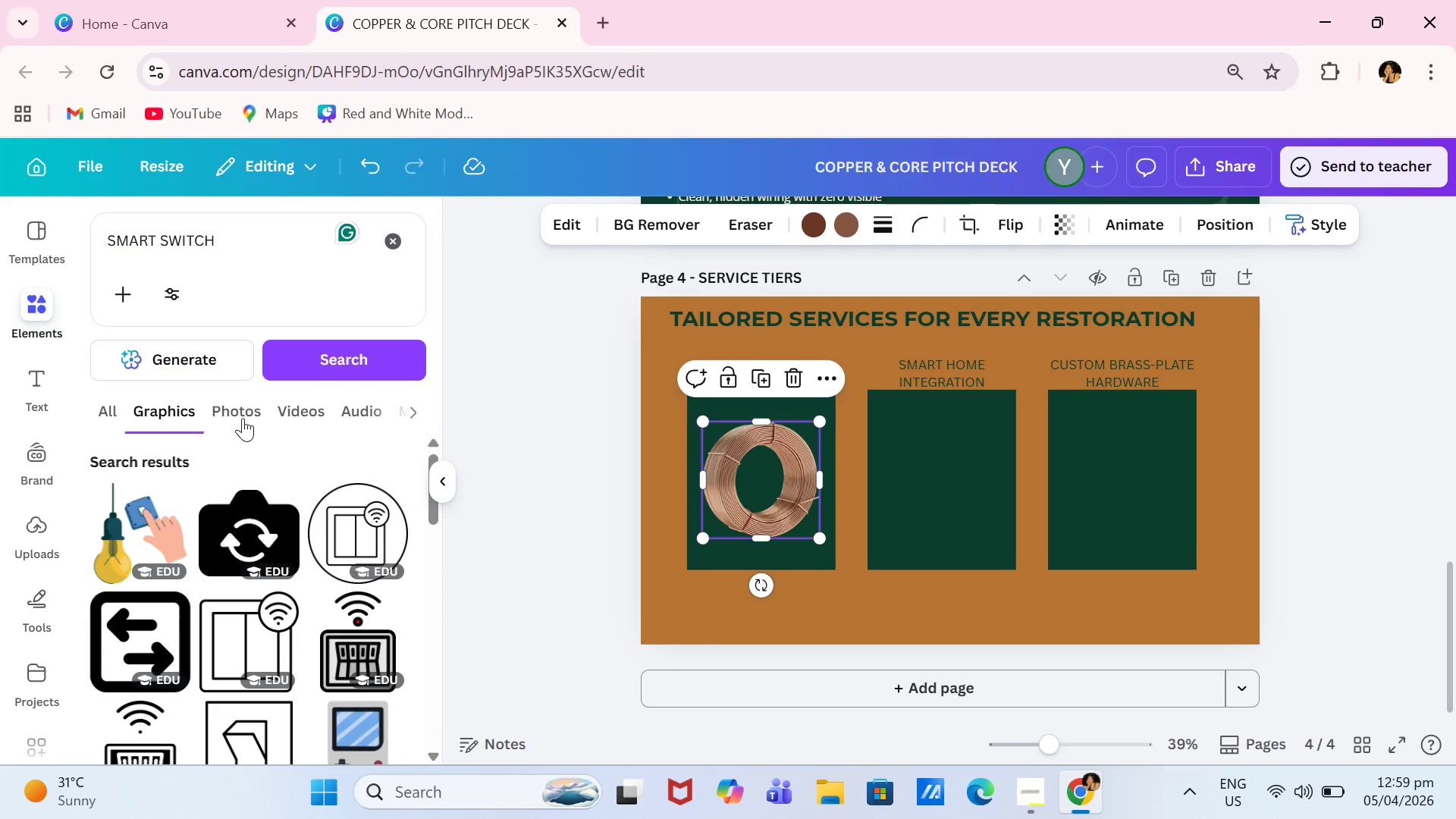 
left_click([243, 418])
 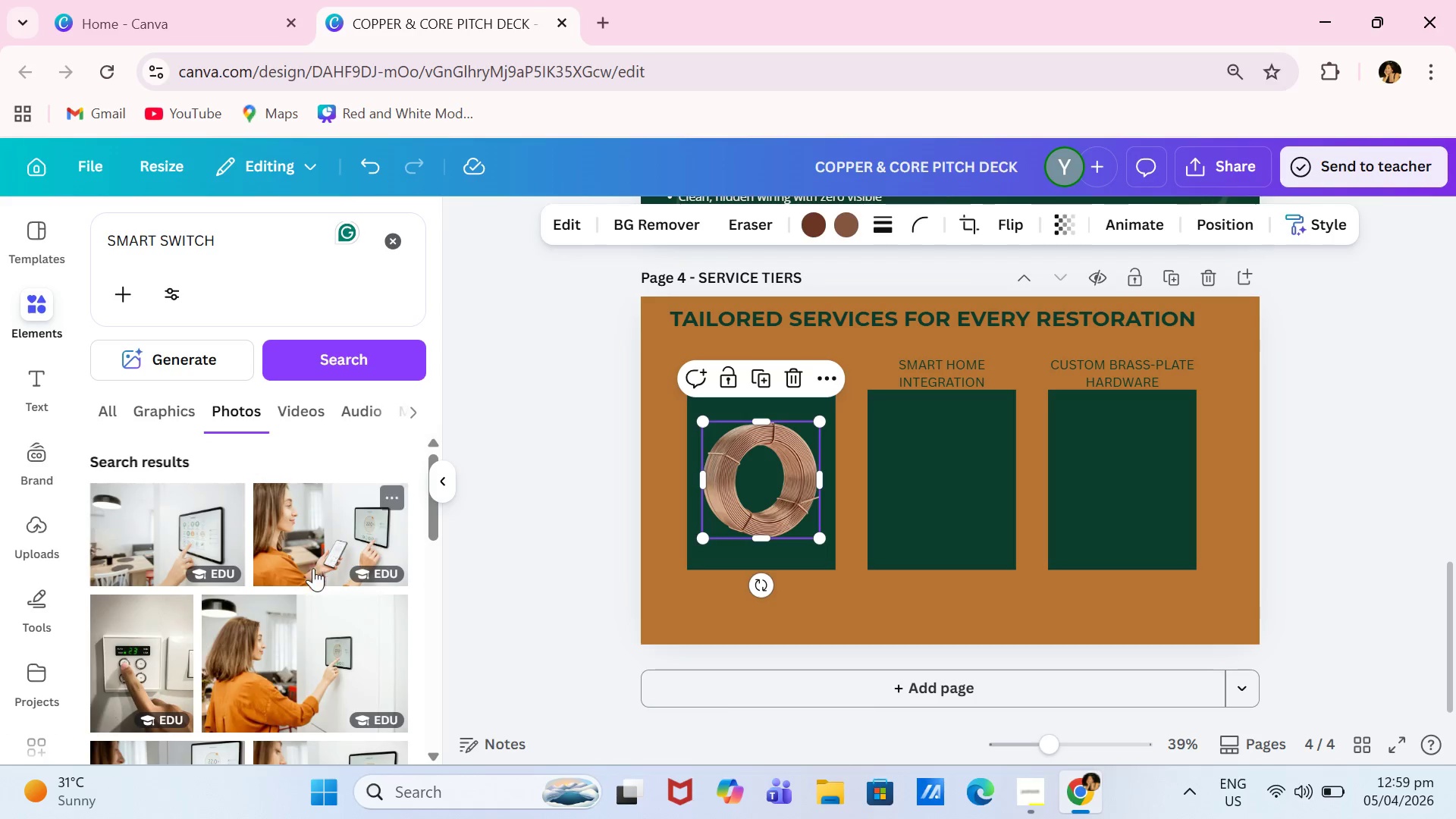 
scroll: coordinate [322, 573], scroll_direction: down, amount: 4.0
 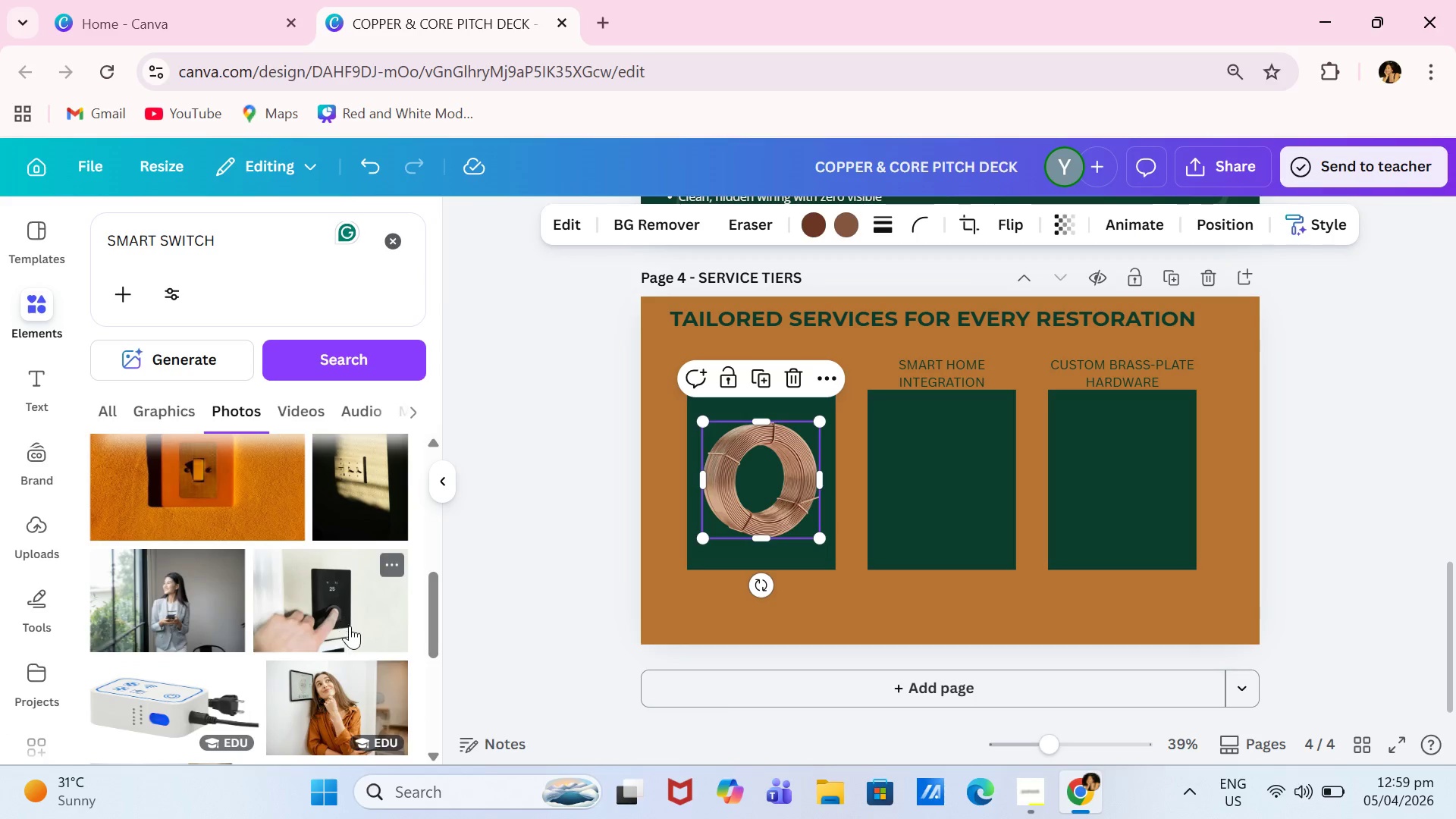 
scroll: coordinate [350, 626], scroll_direction: up, amount: 1.0
 